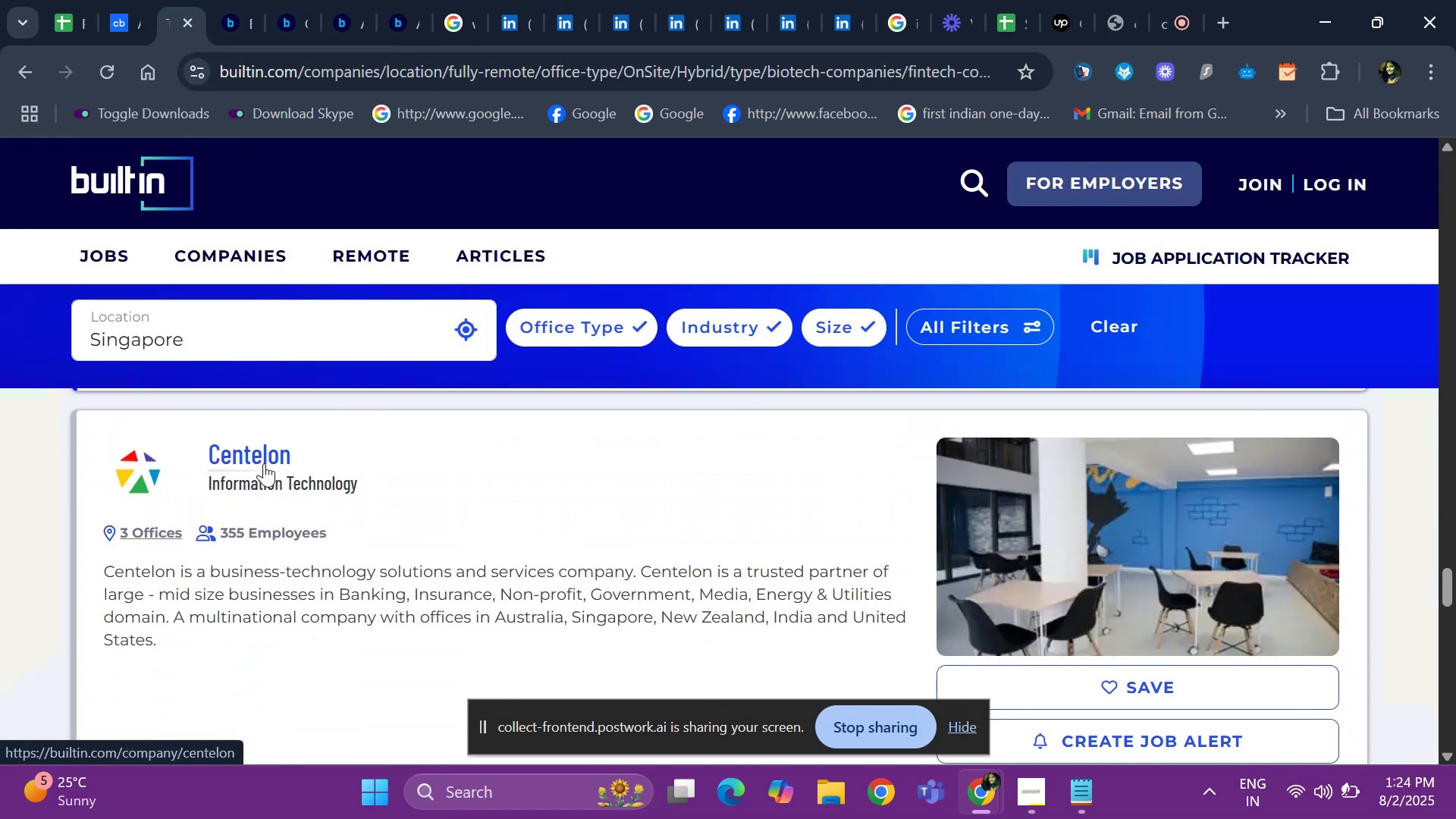 
key(ArrowDown)
 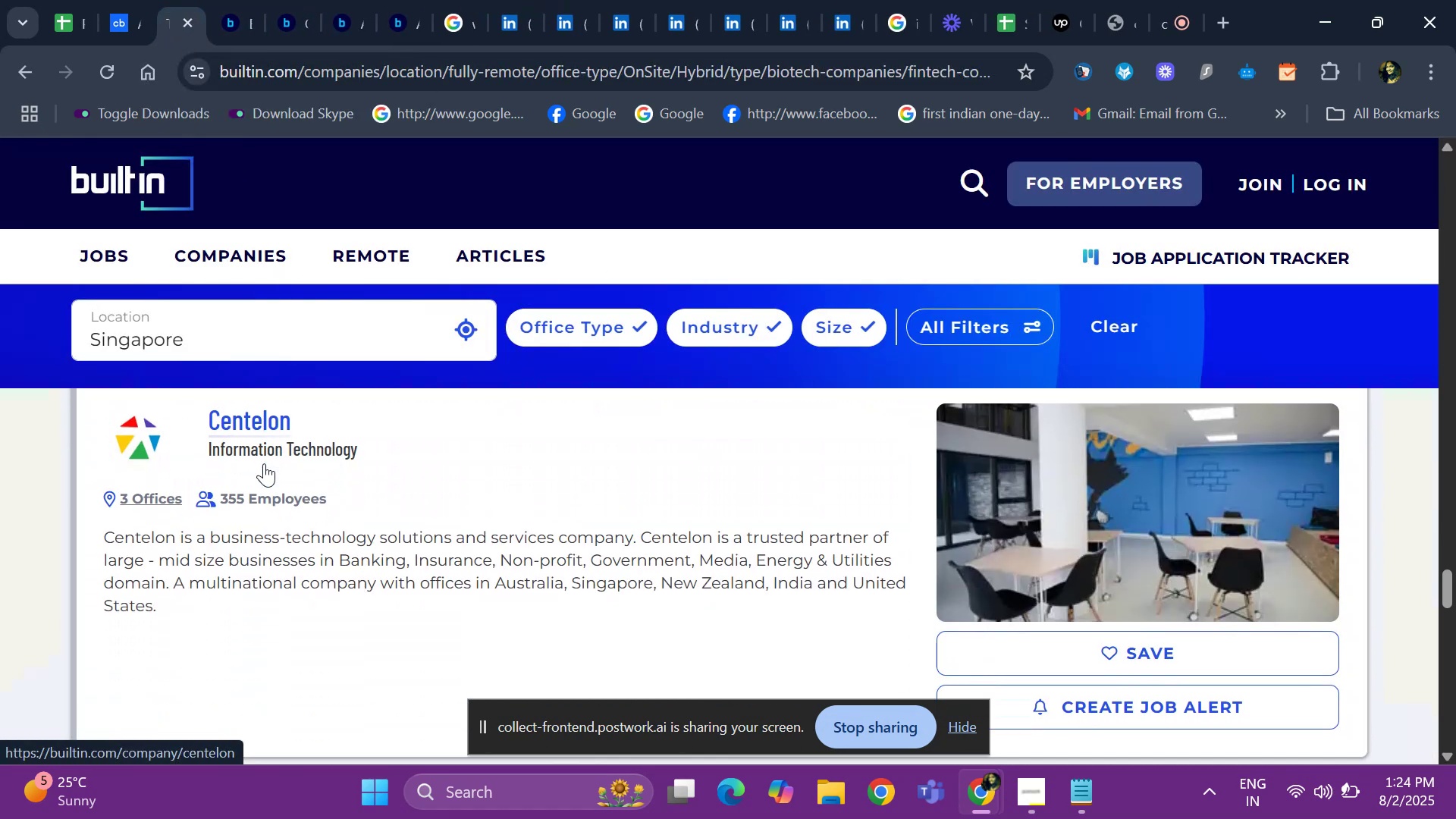 
key(ArrowDown)
 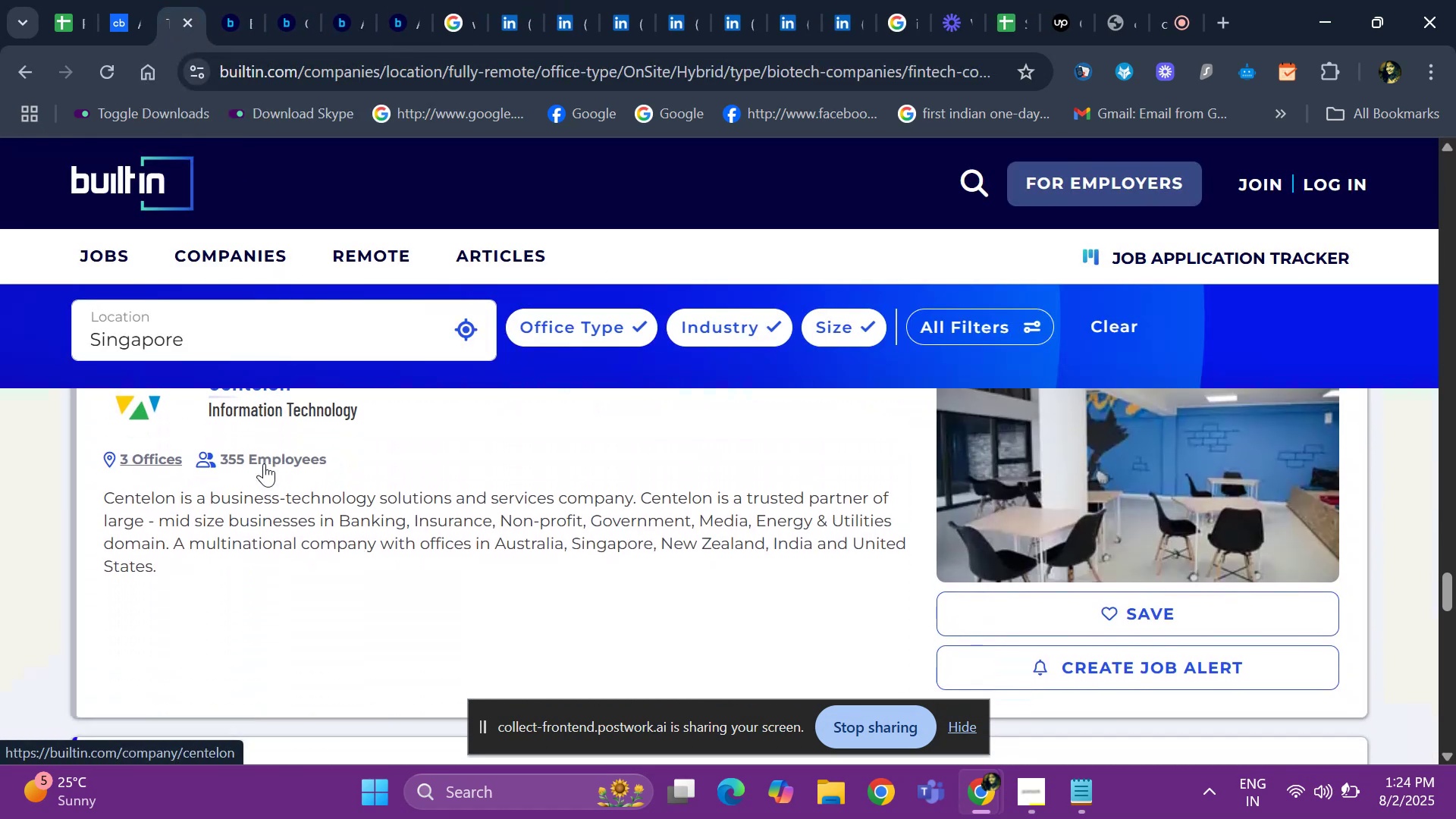 
key(ArrowDown)
 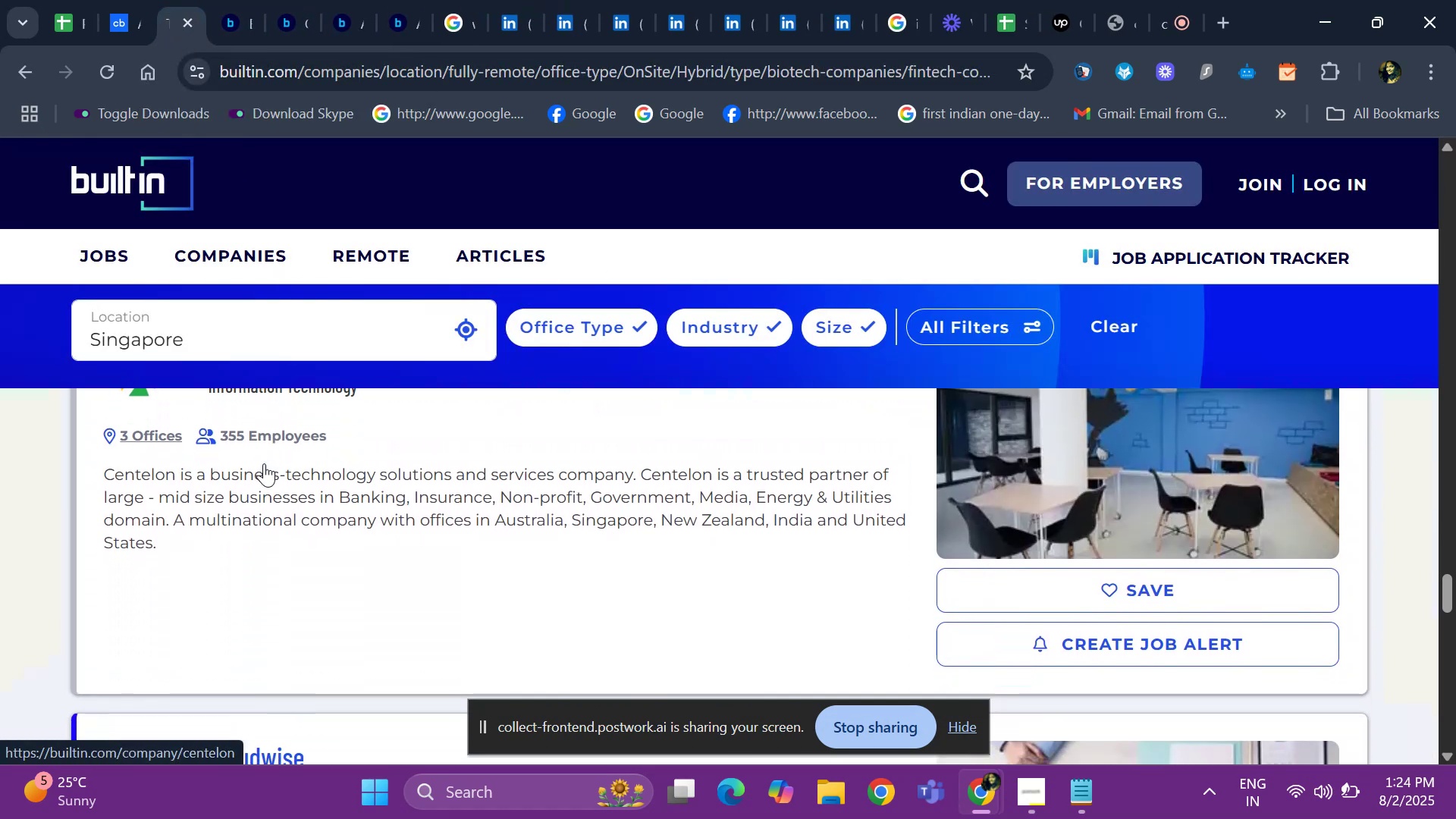 
hold_key(key=ArrowDown, duration=0.68)
 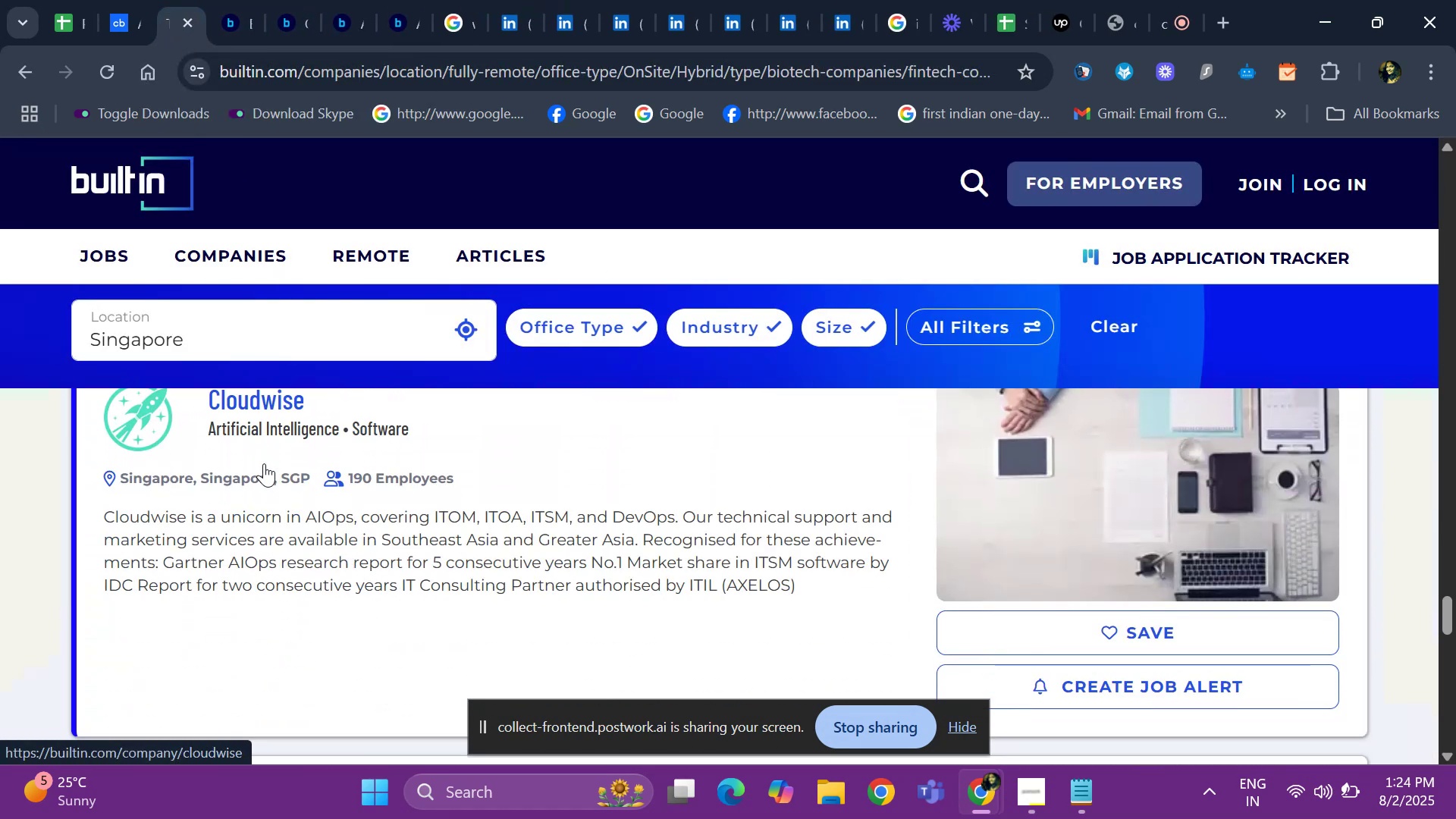 
key(ArrowDown)
 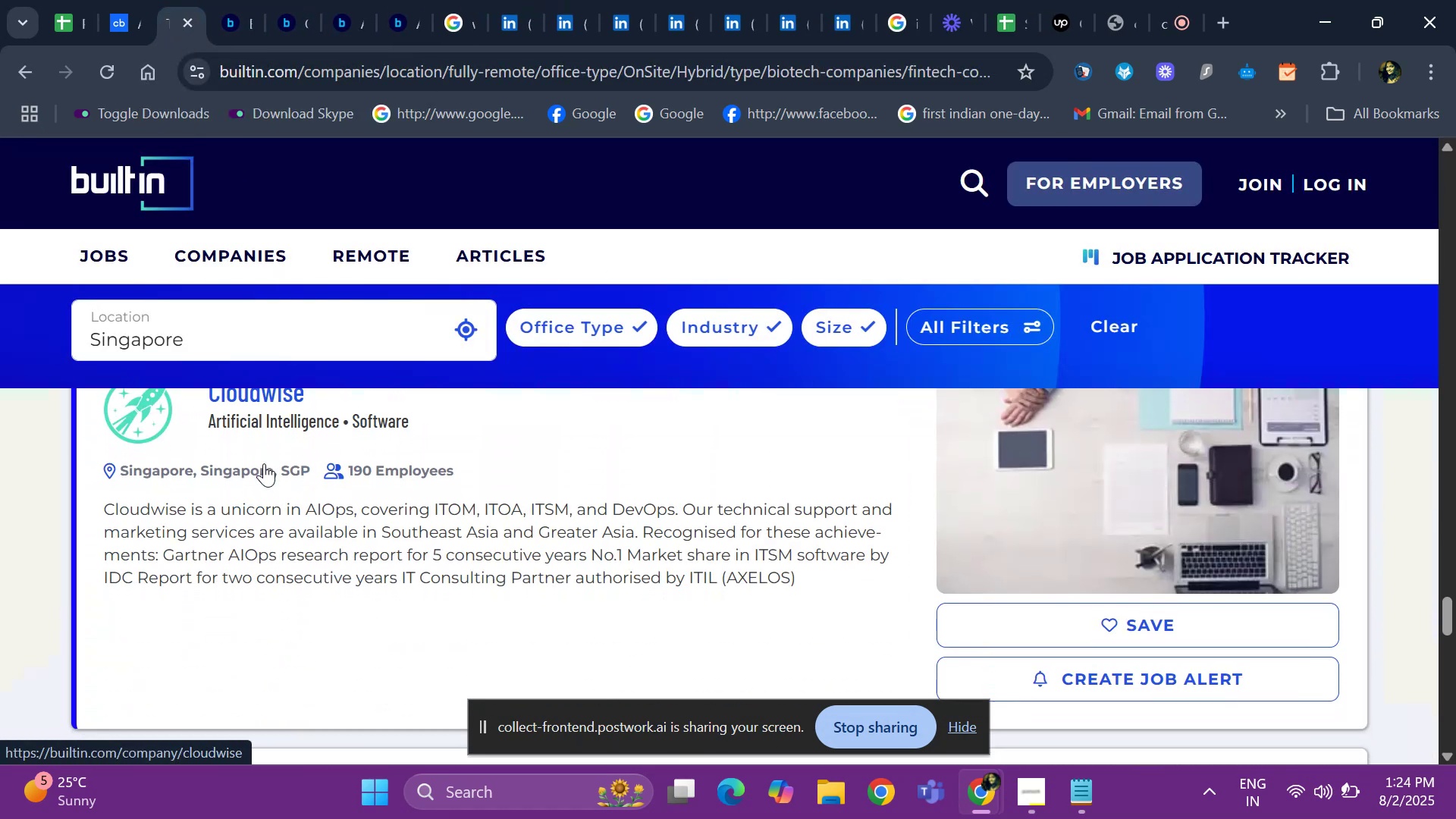 
left_click([264, 463])
 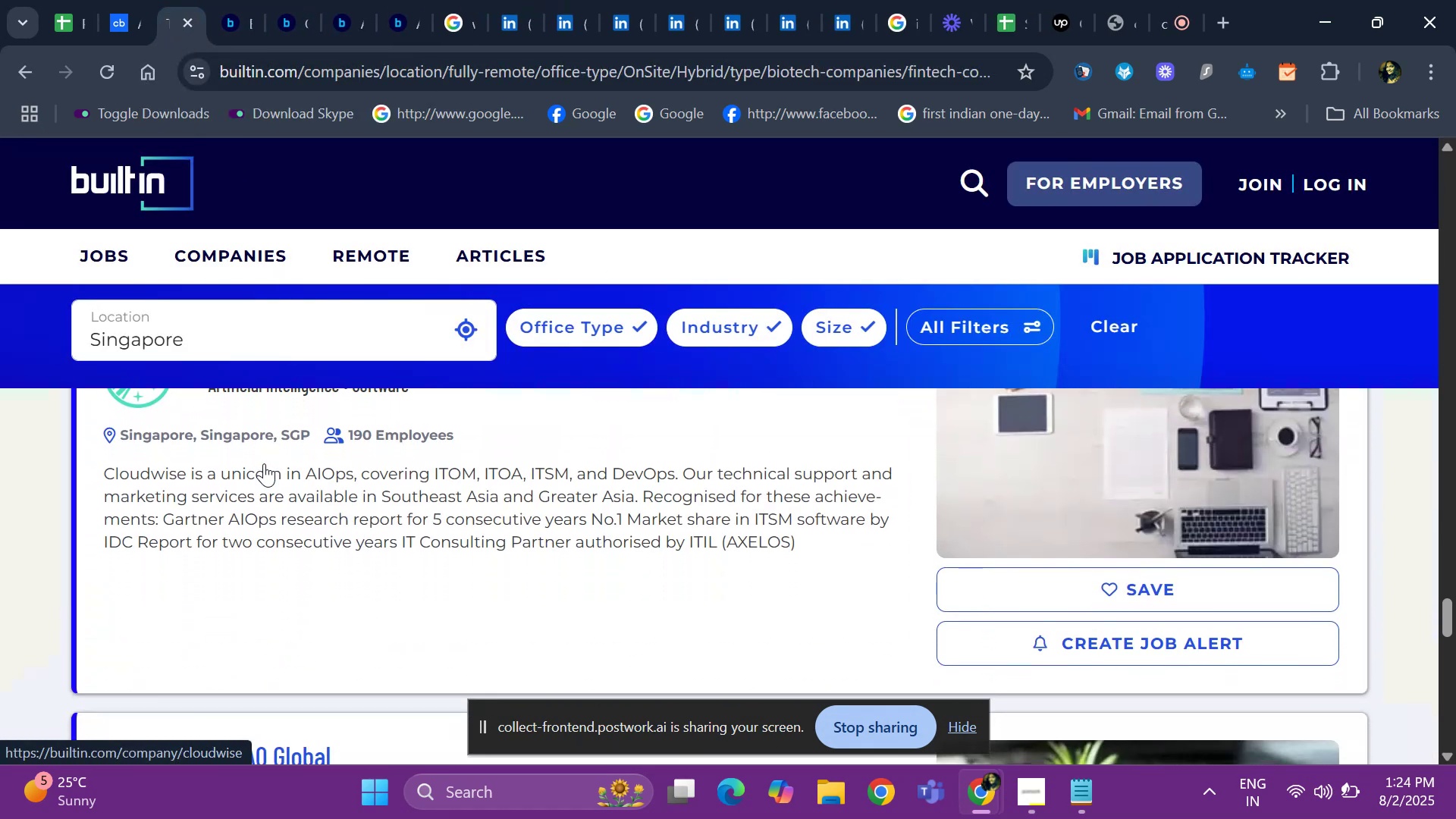 
key(ArrowDown)
 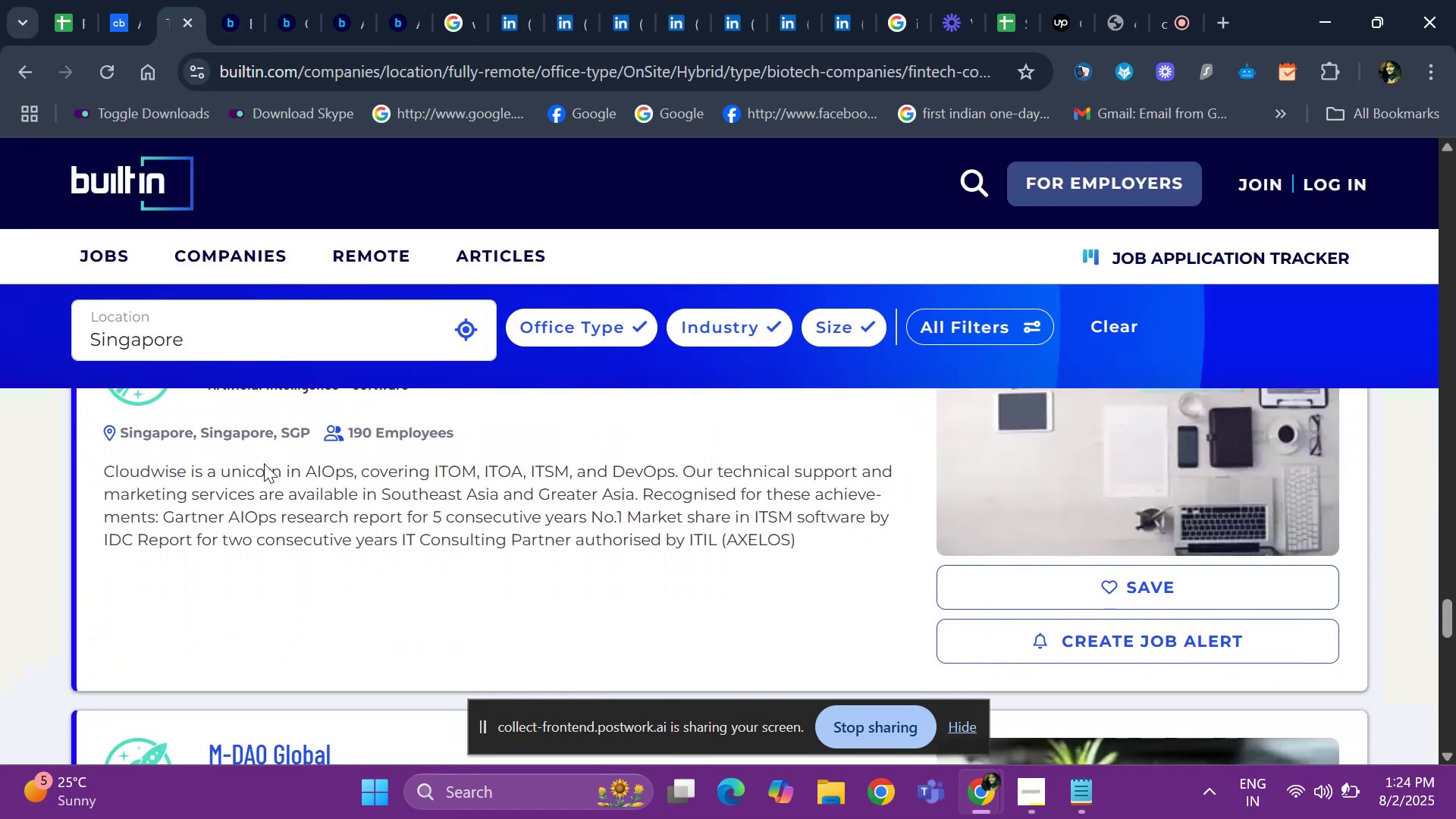 
key(ArrowDown)
 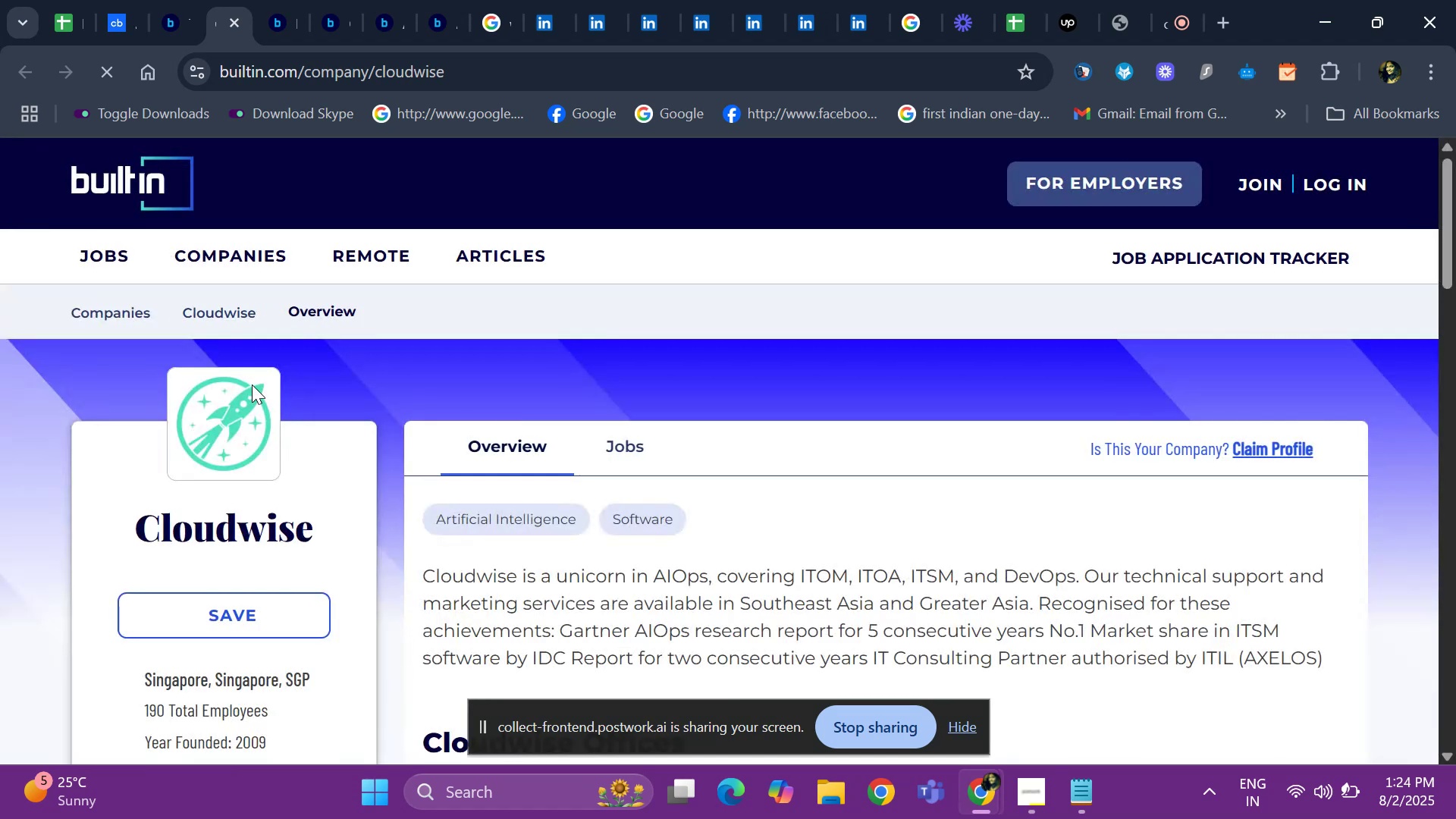 
hold_key(key=ArrowDown, duration=0.3)
 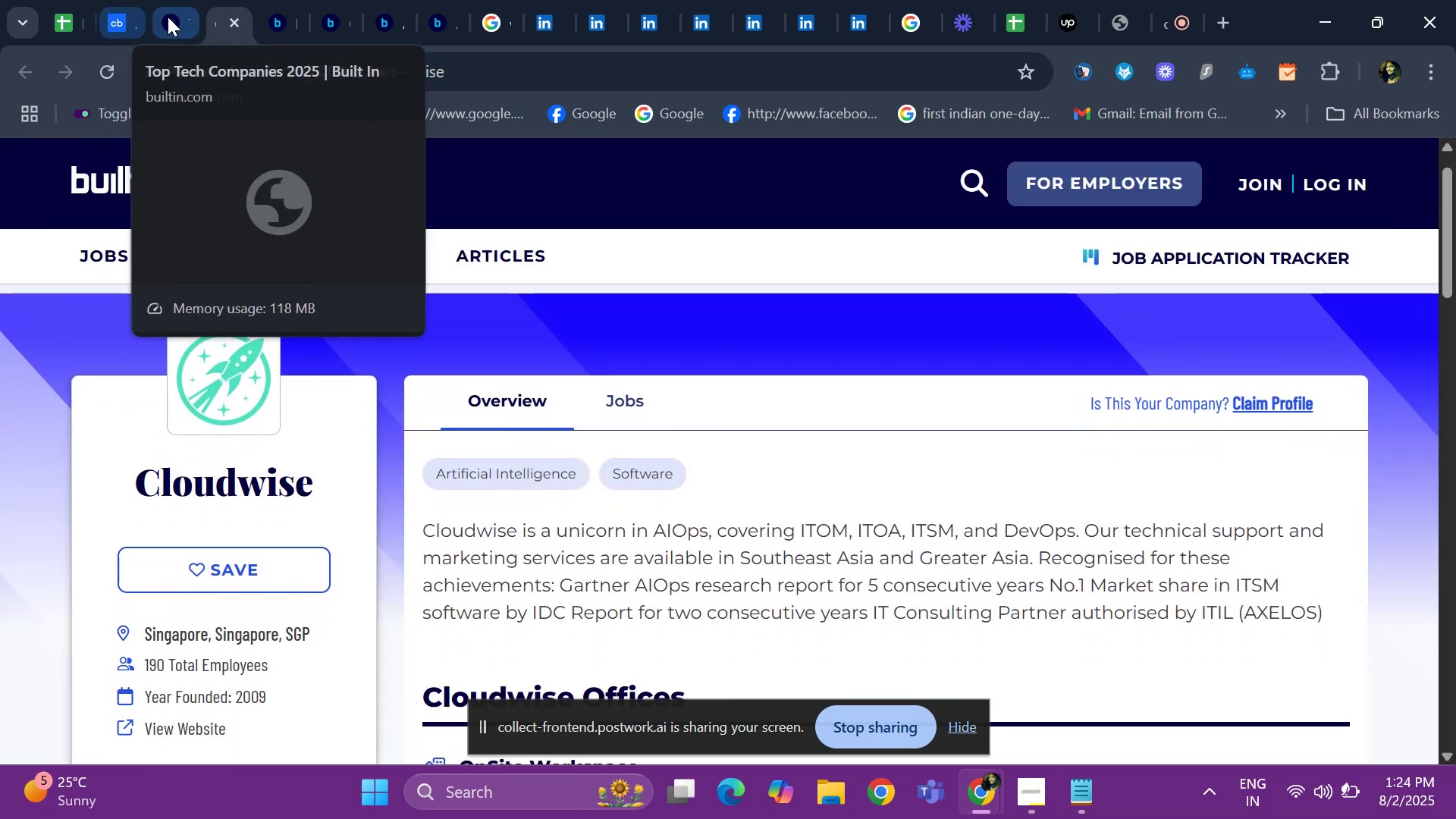 
left_click([168, 17])
 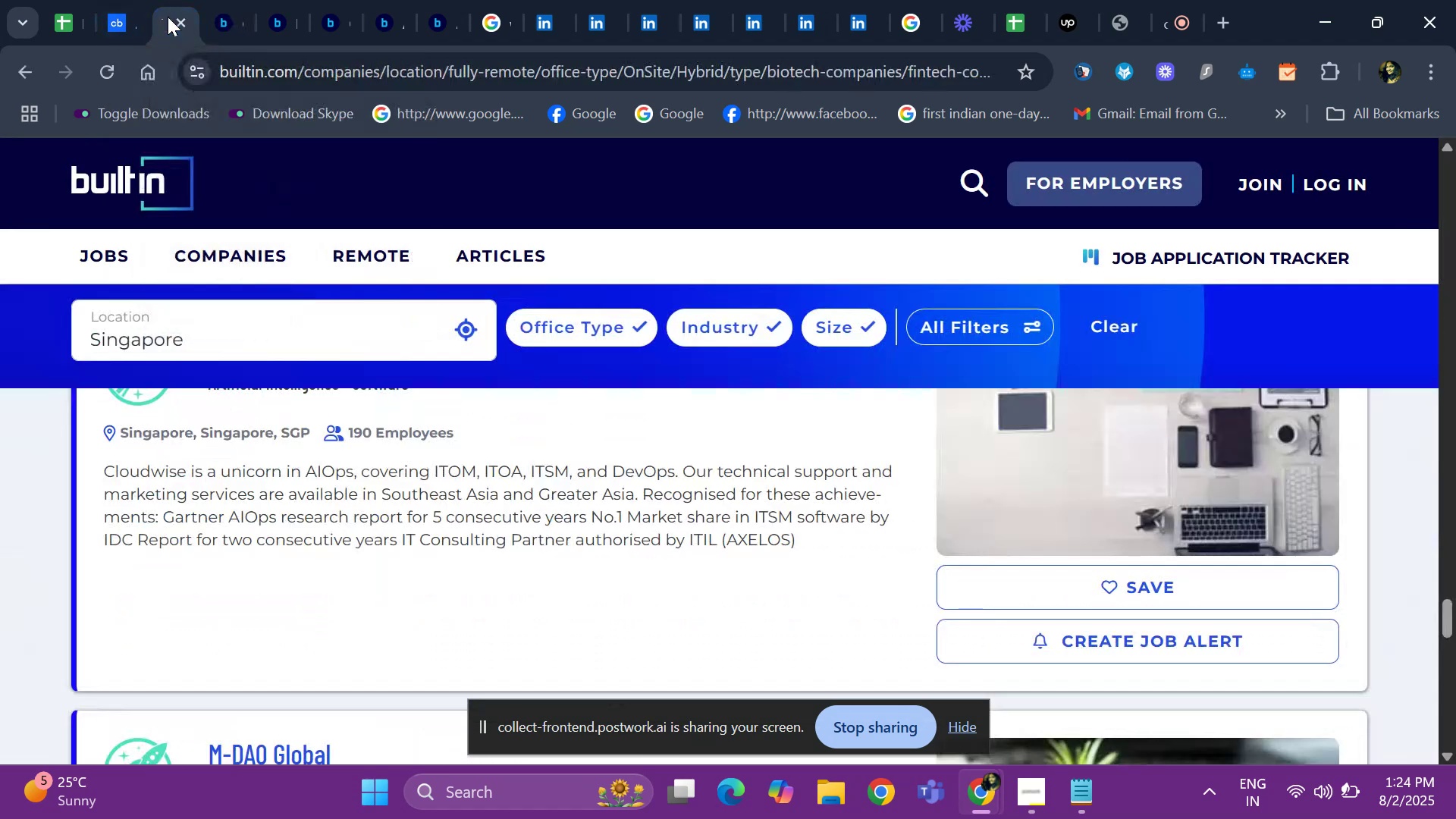 
hold_key(key=ArrowDown, duration=0.86)
 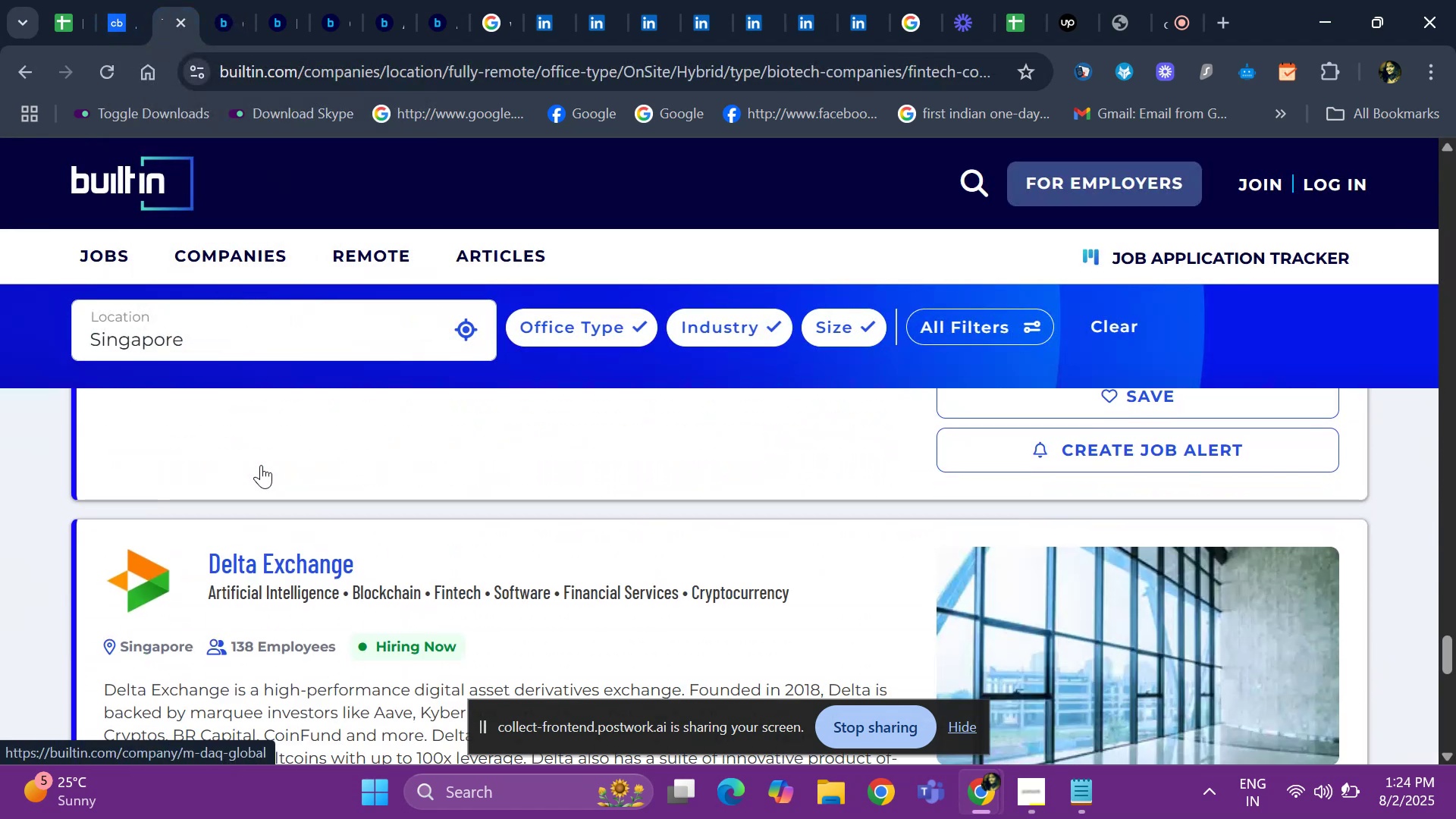 
key(ArrowDown)
 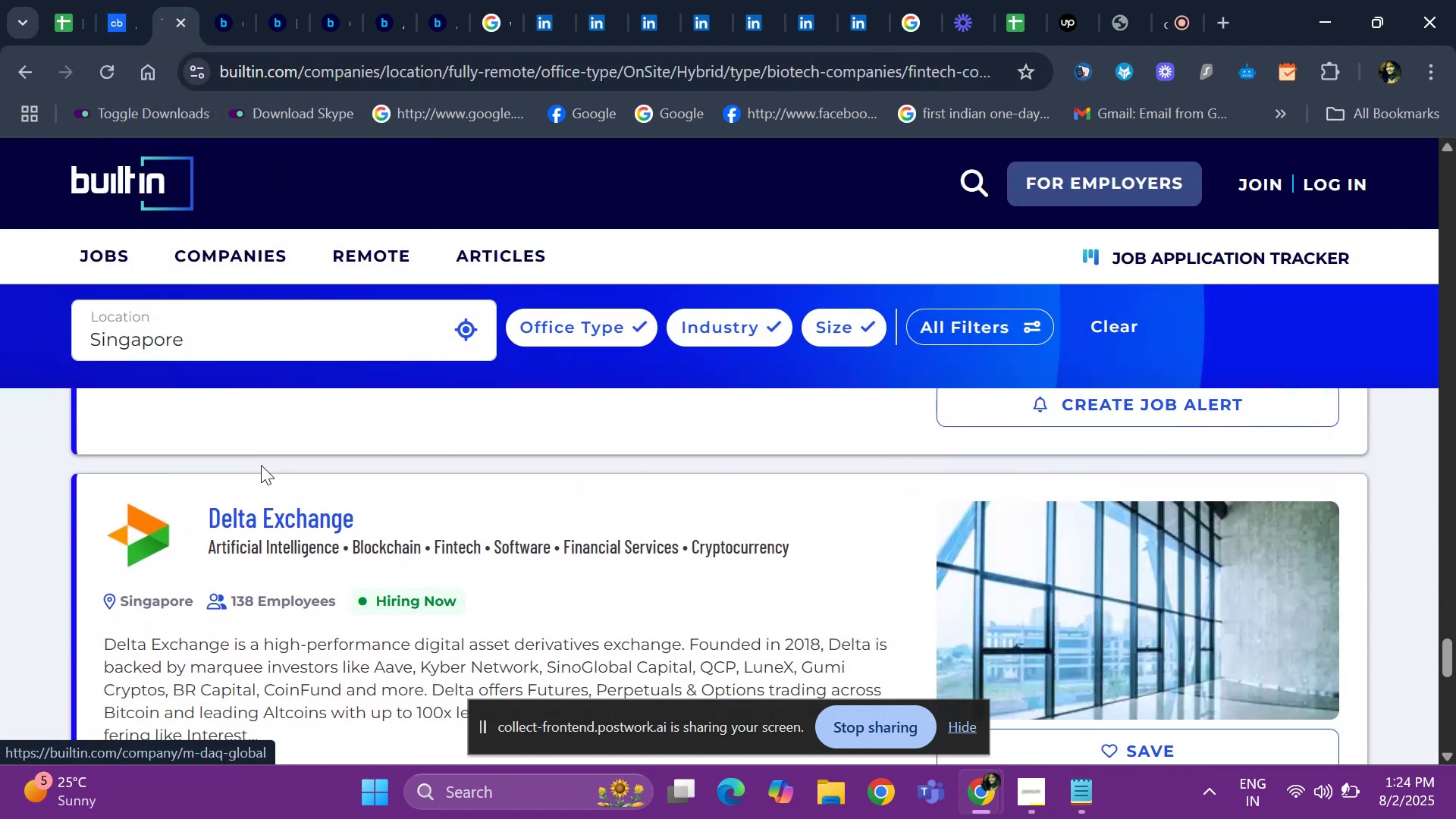 
key(ArrowDown)
 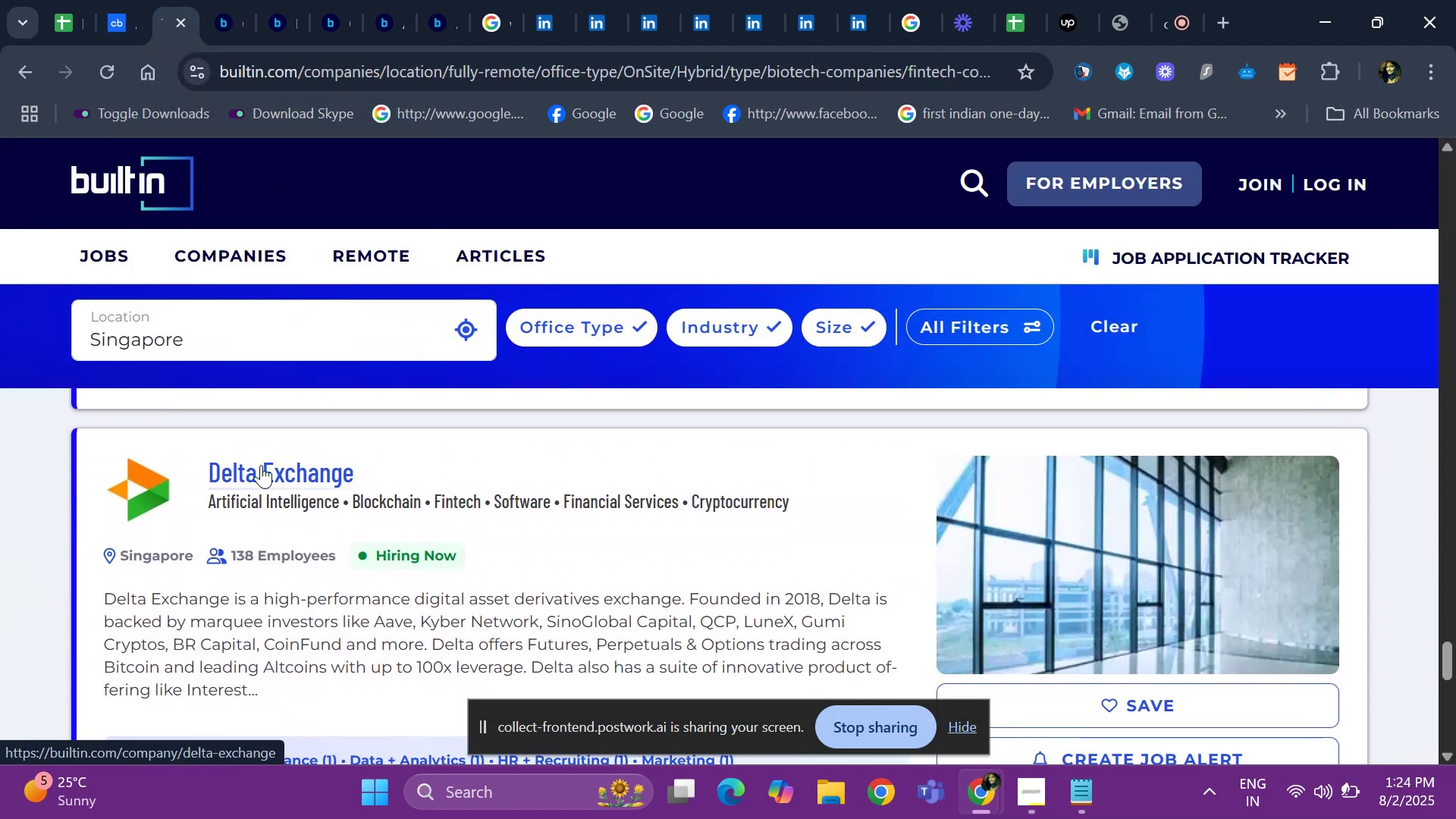 
key(ArrowDown)
 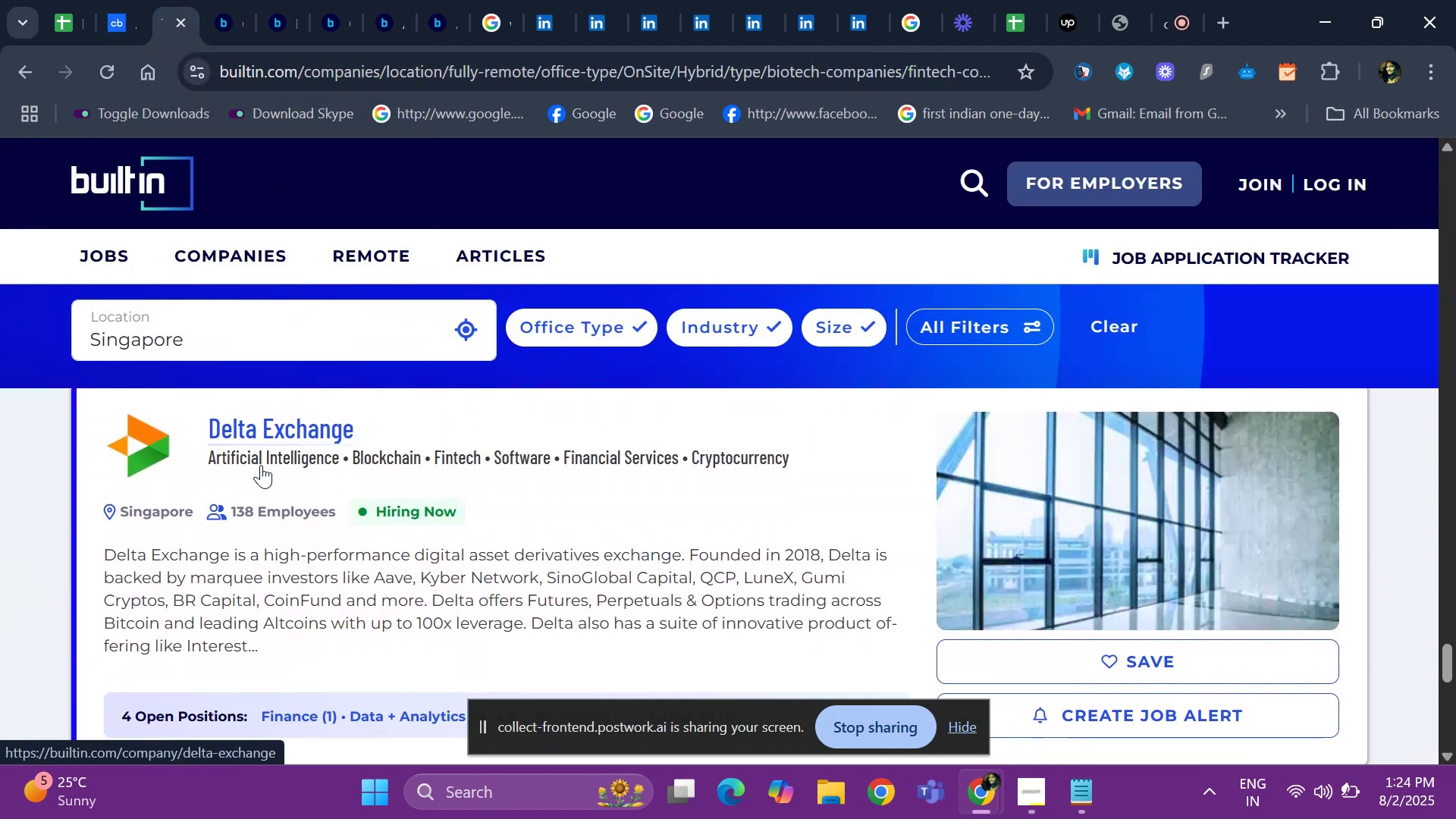 
key(ArrowDown)
 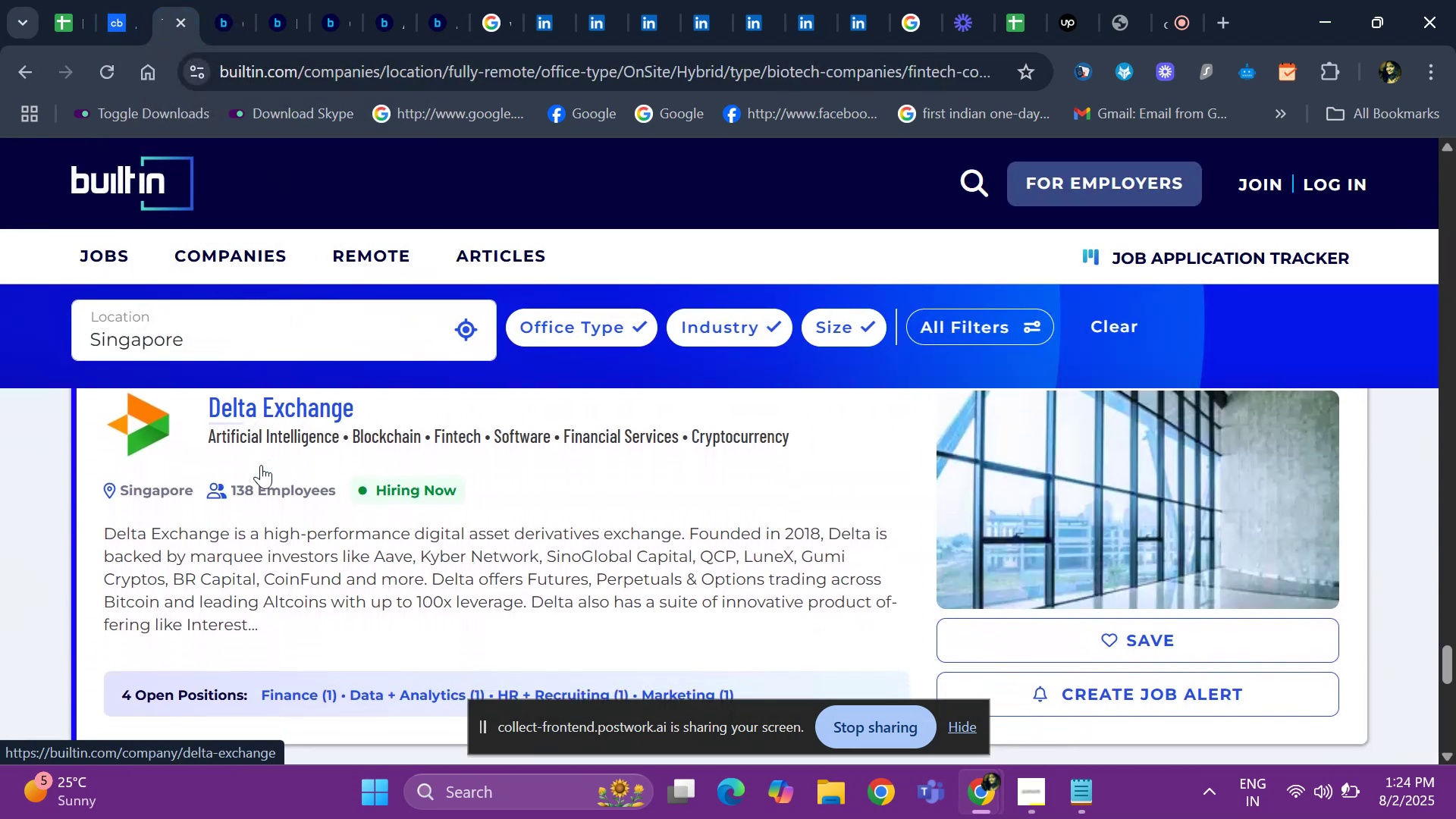 
key(ArrowDown)
 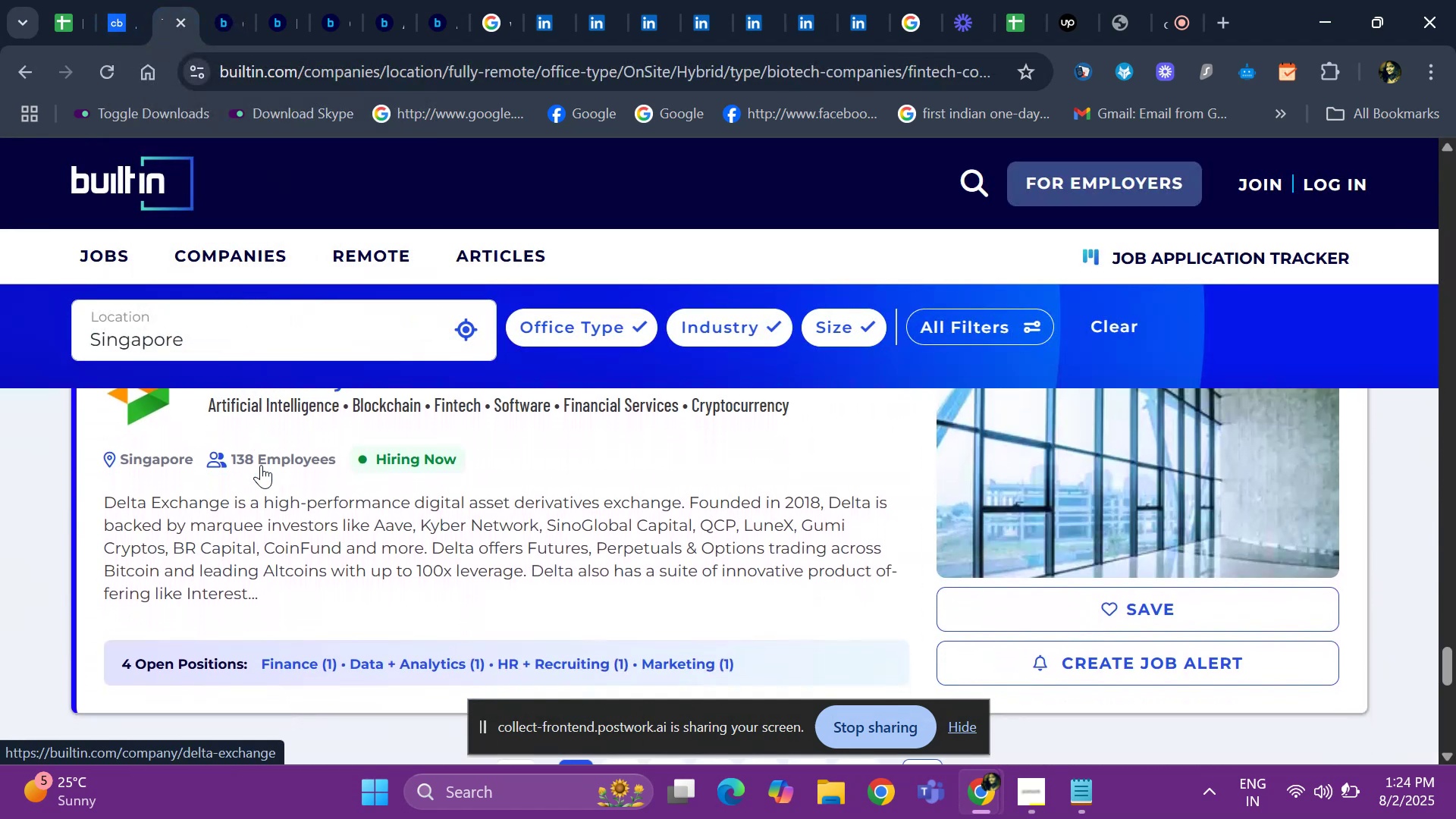 
key(ArrowDown)
 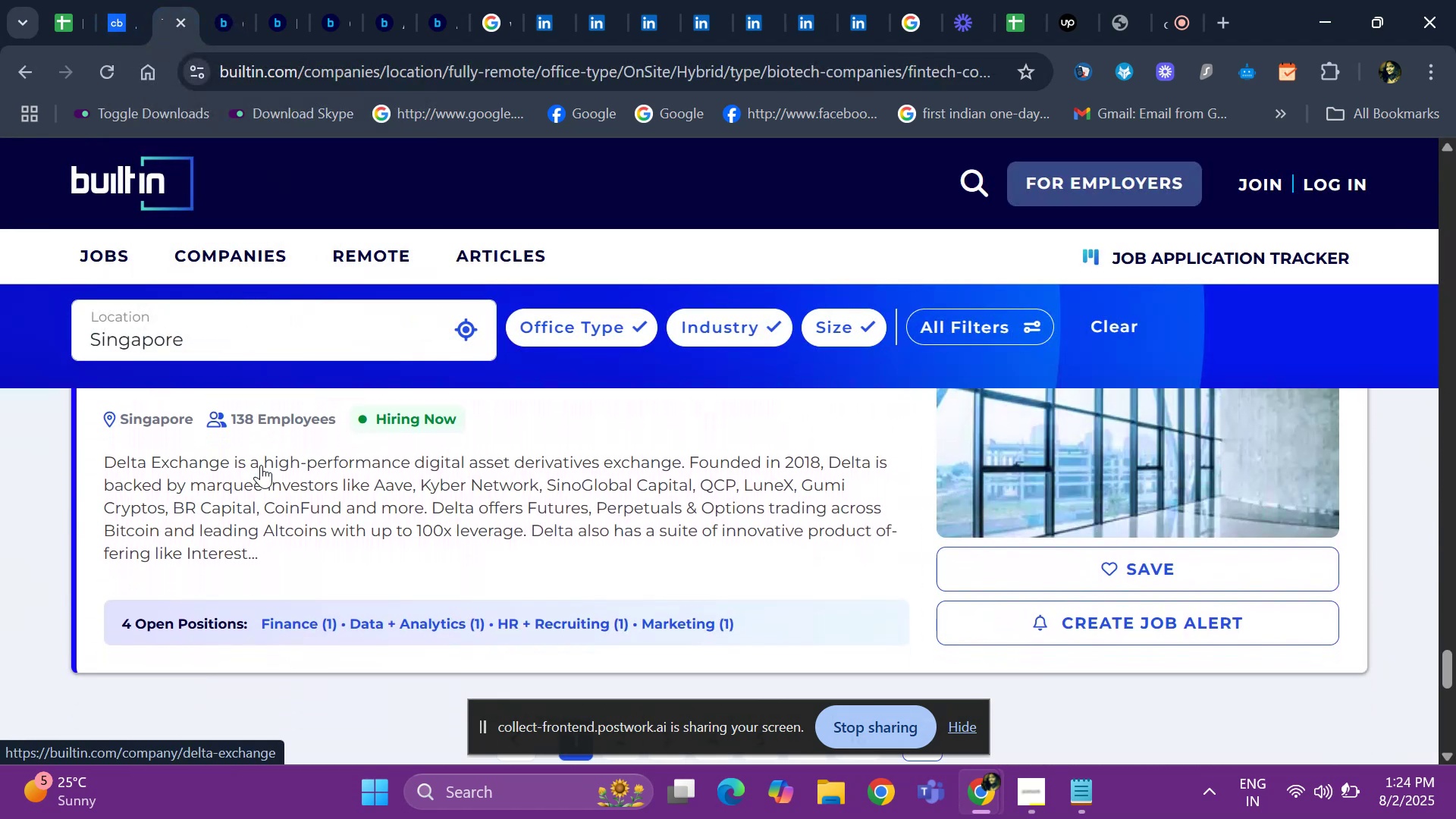 
key(ArrowDown)
 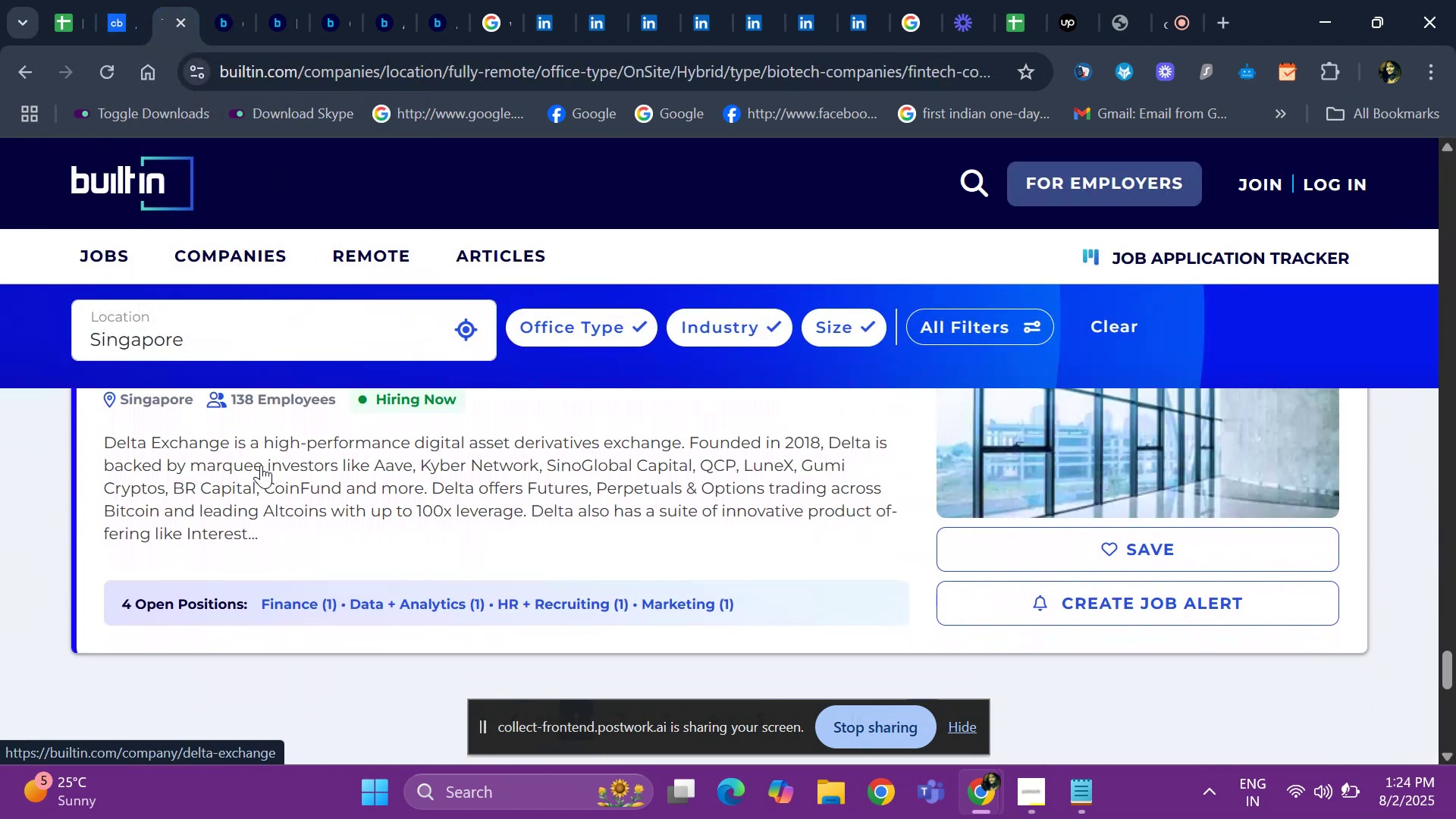 
hold_key(key=ArrowDown, duration=0.5)
 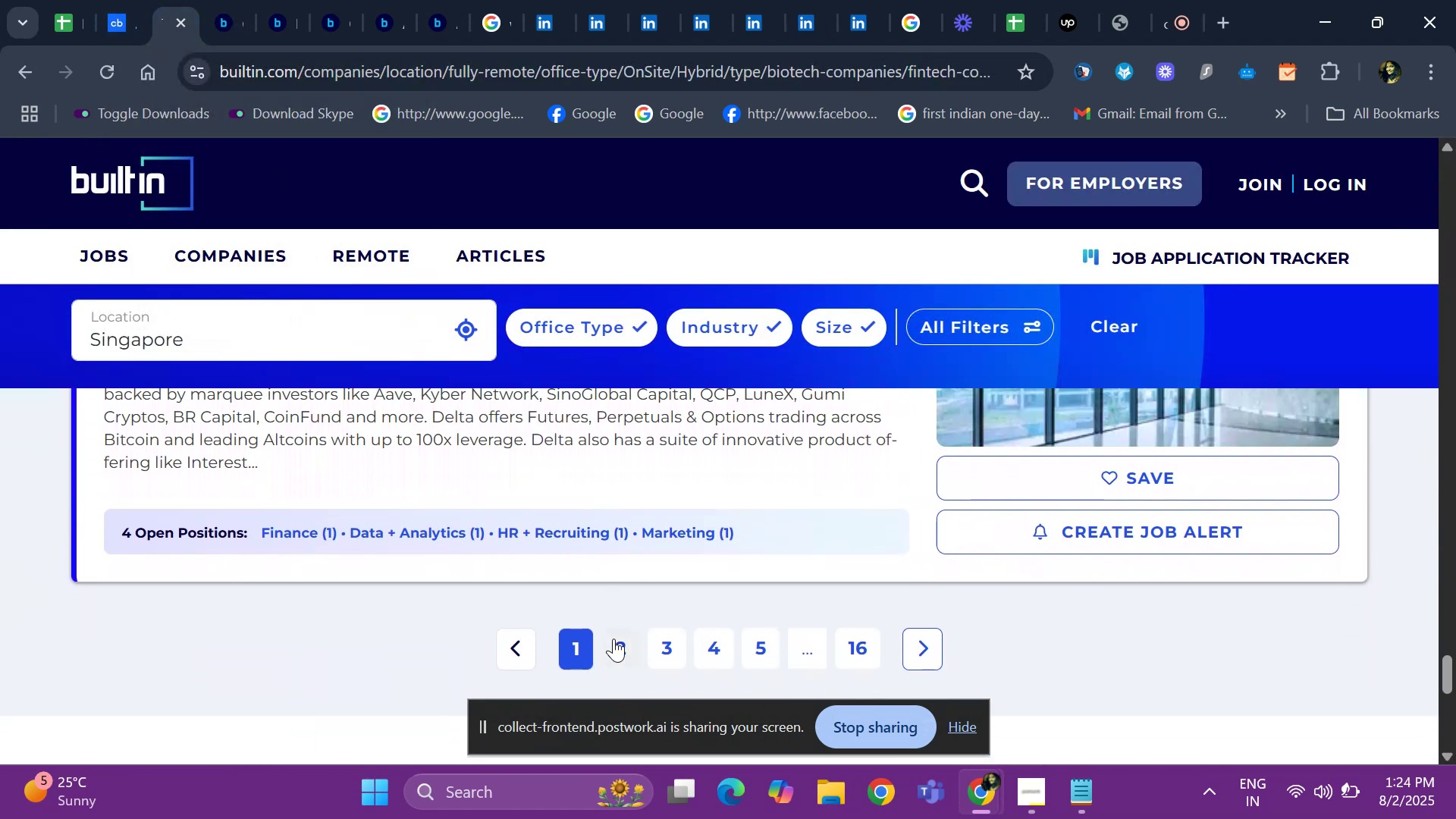 
left_click([619, 648])
 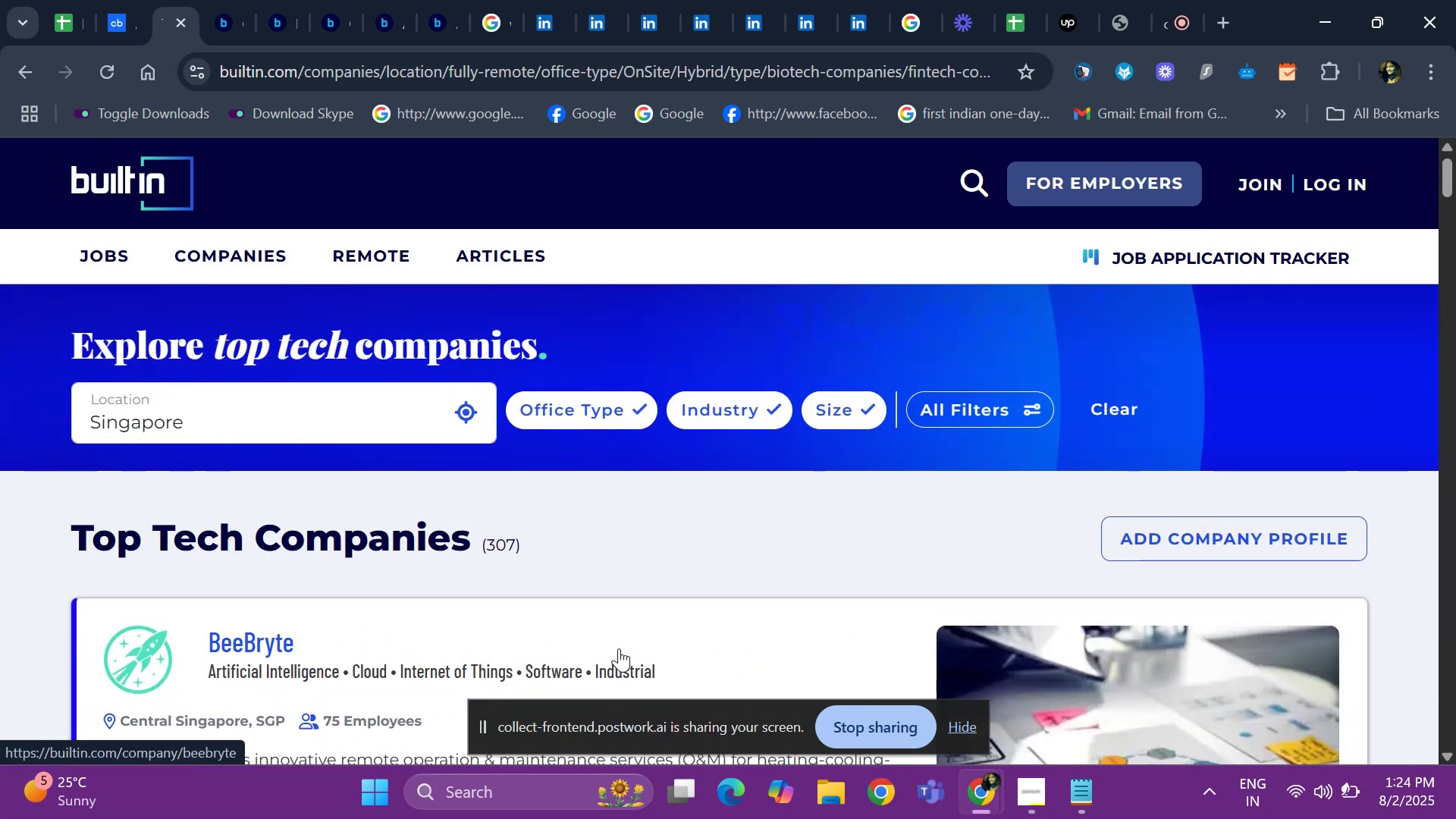 
key(ArrowDown)
 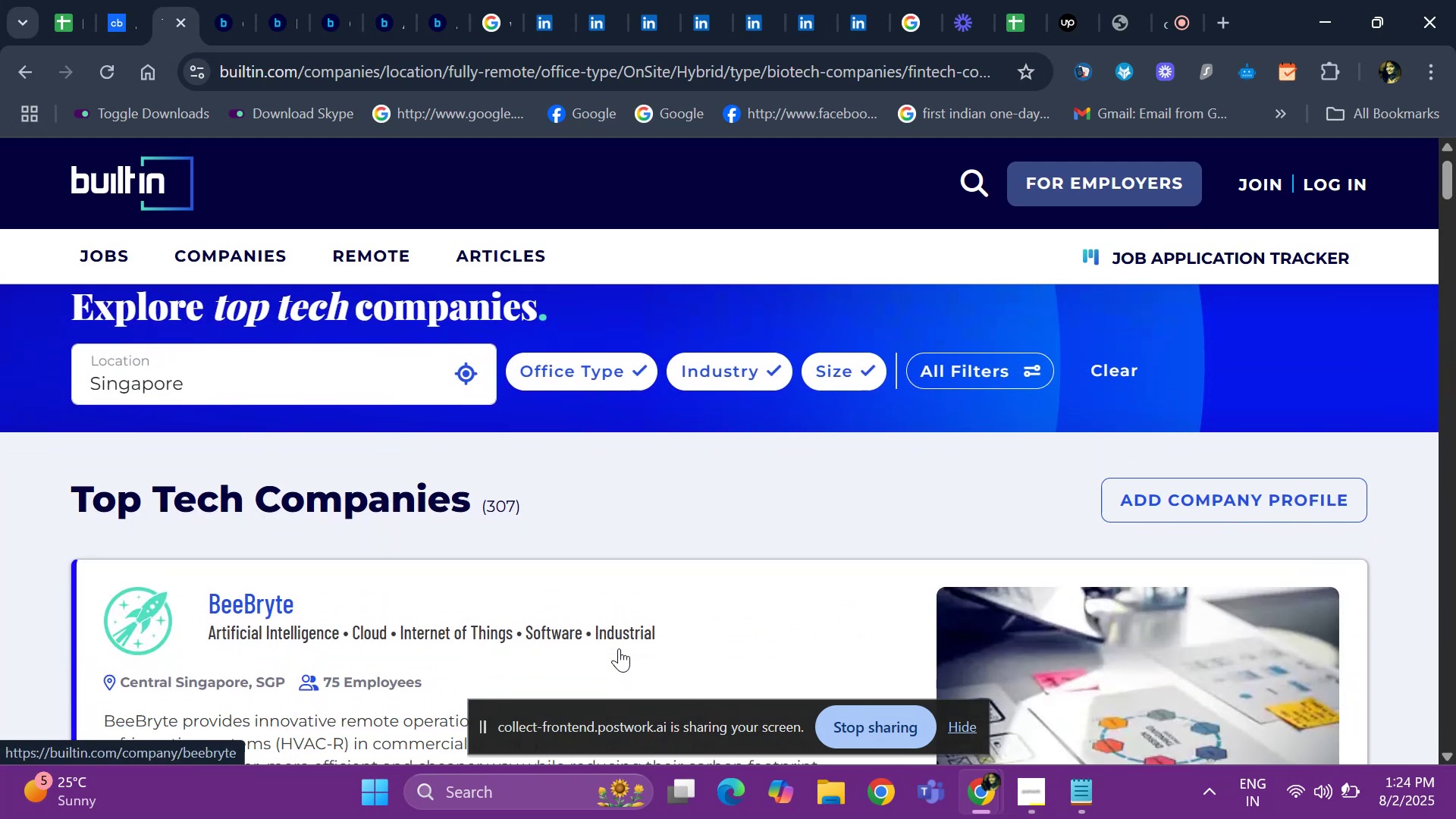 
hold_key(key=ArrowDown, duration=0.9)
 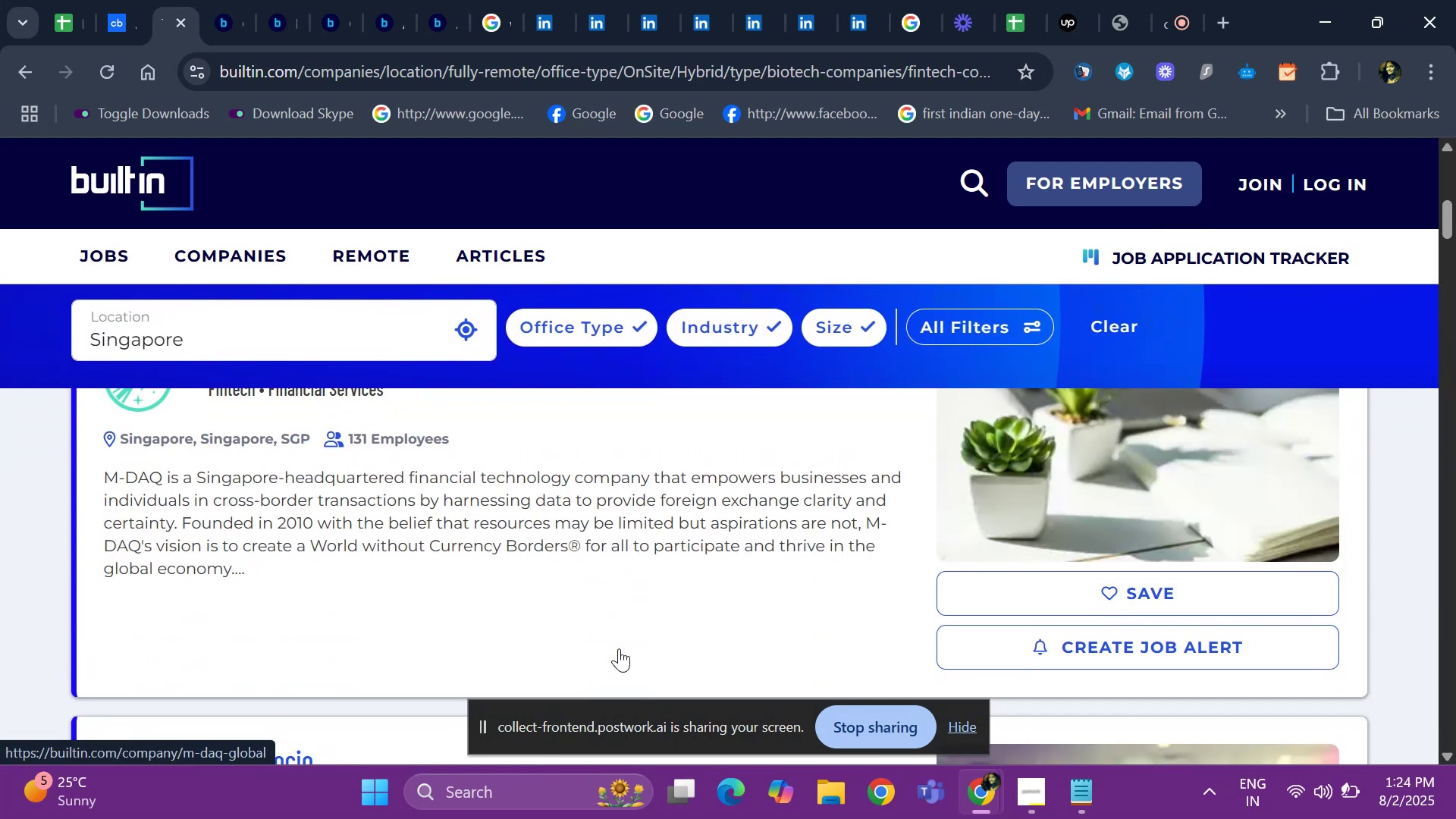 
key(ArrowUp)
 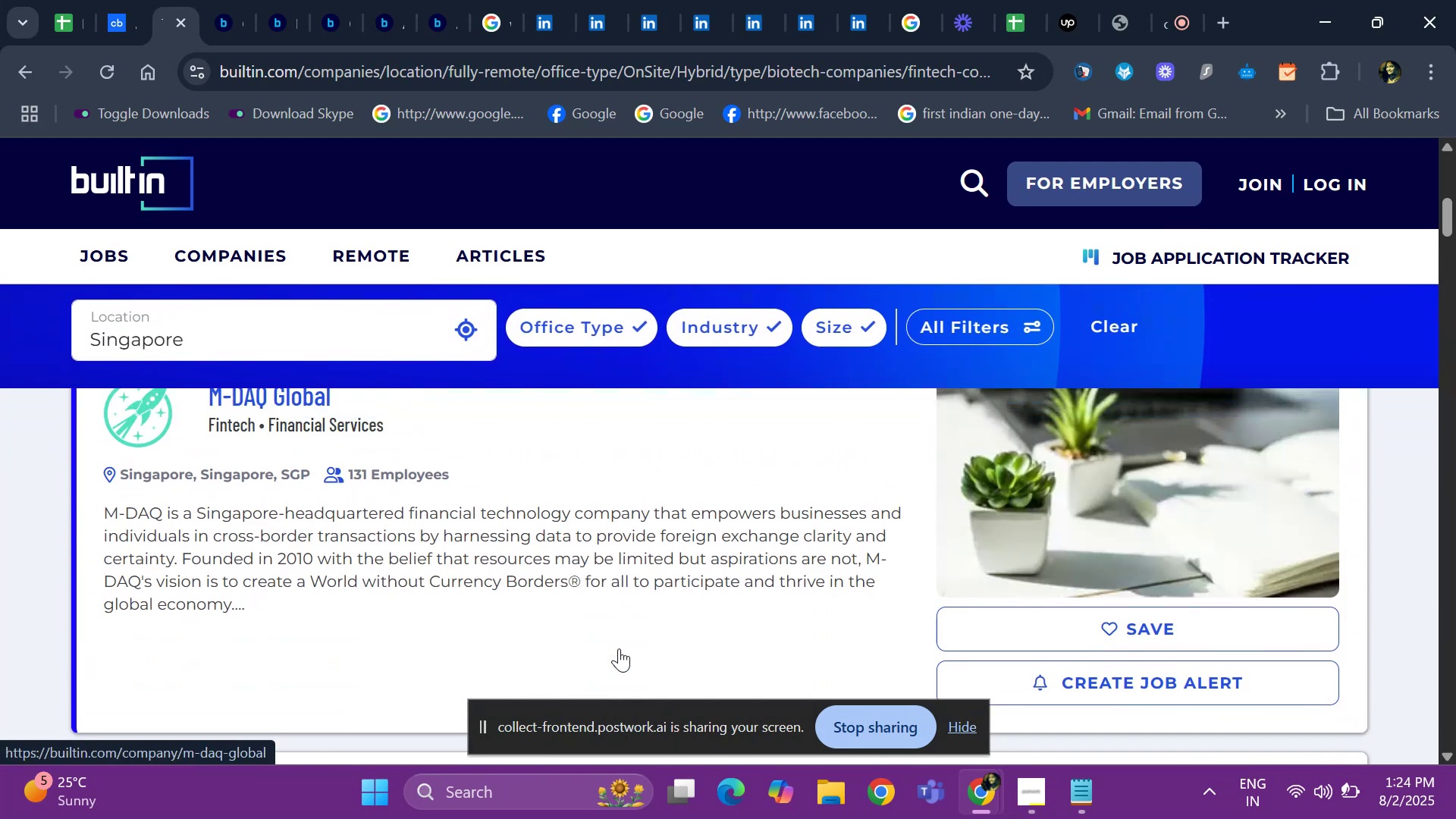 
key(ArrowUp)
 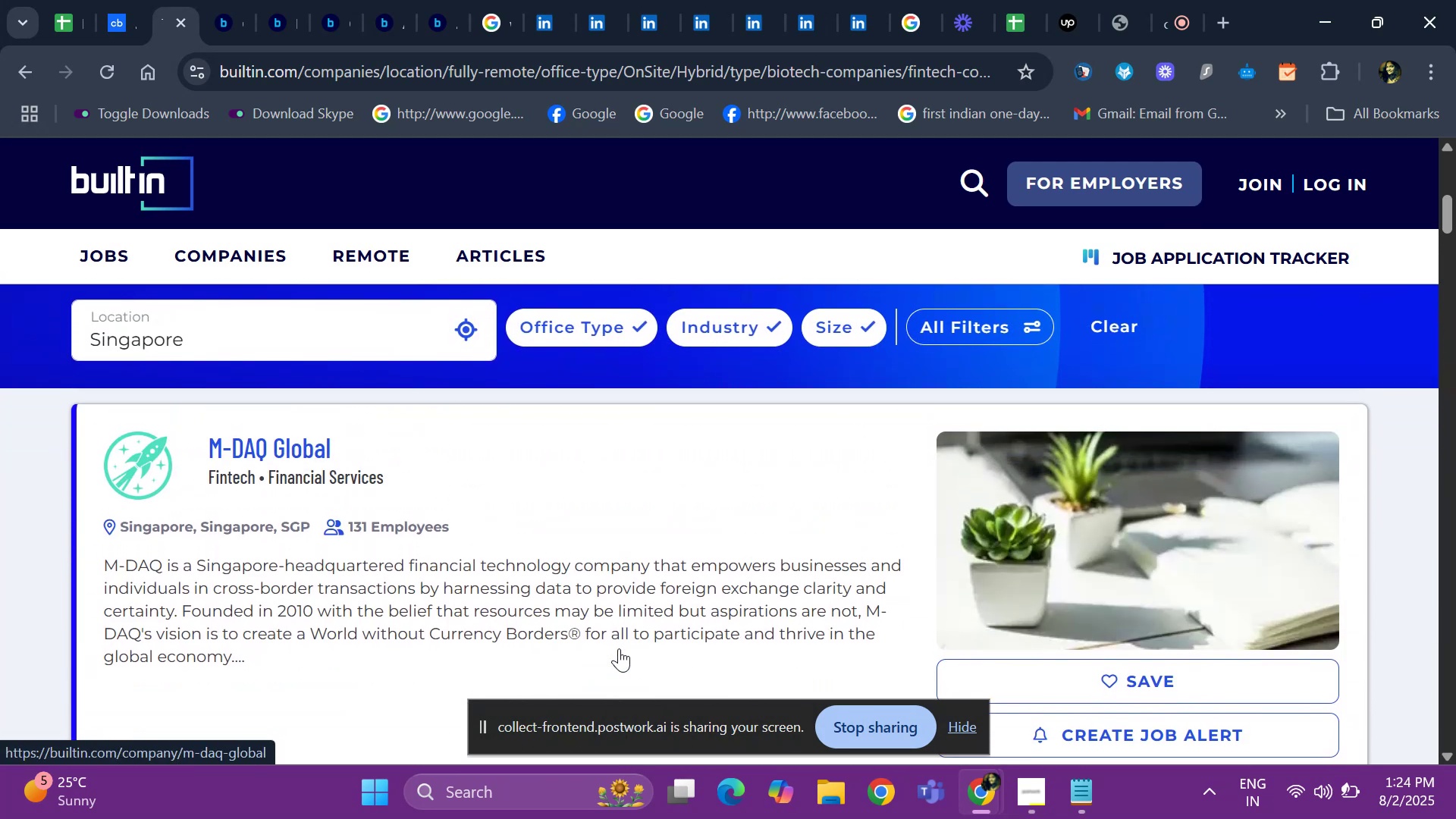 
key(ArrowUp)
 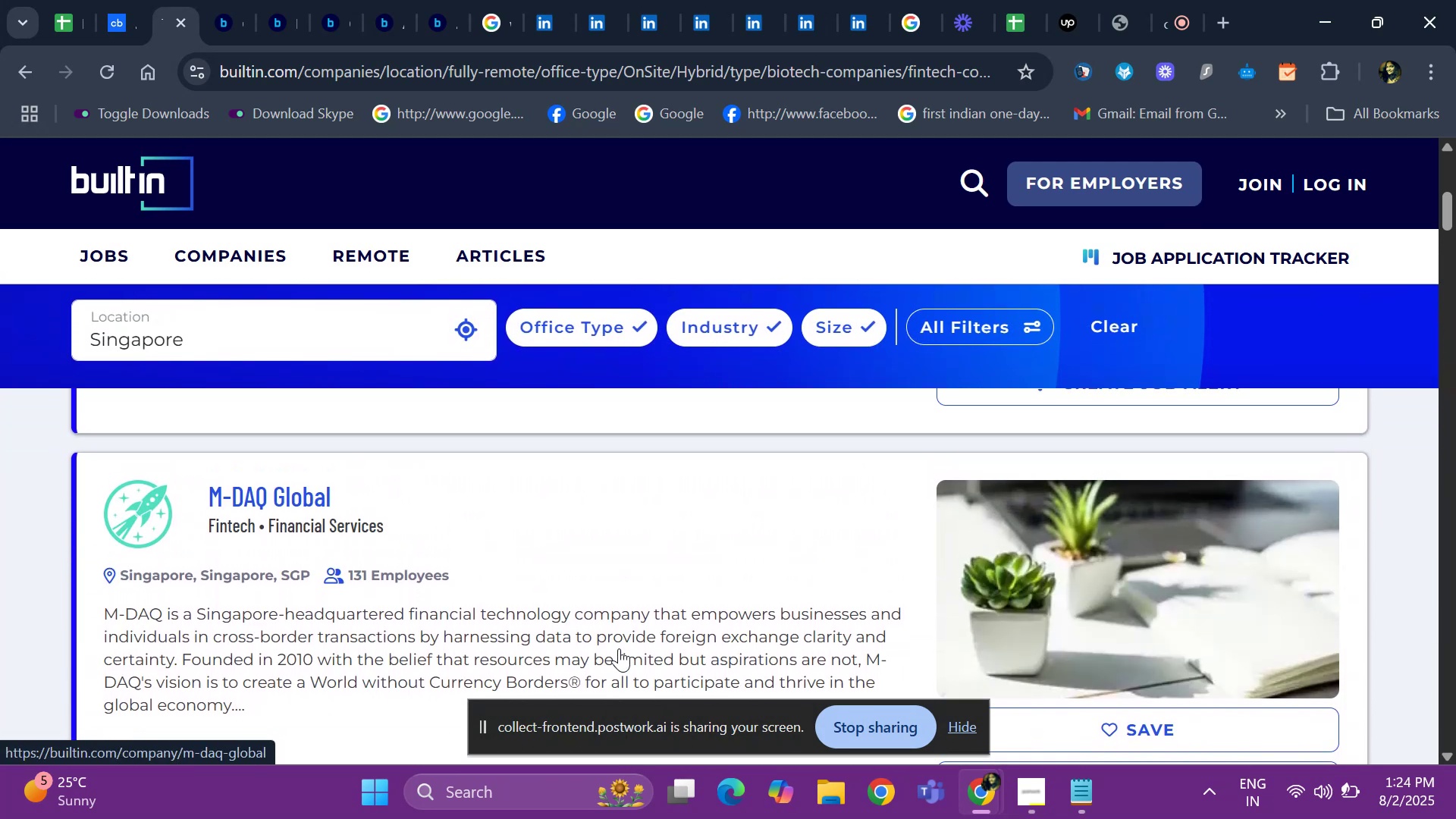 
hold_key(key=ArrowDown, duration=0.69)
 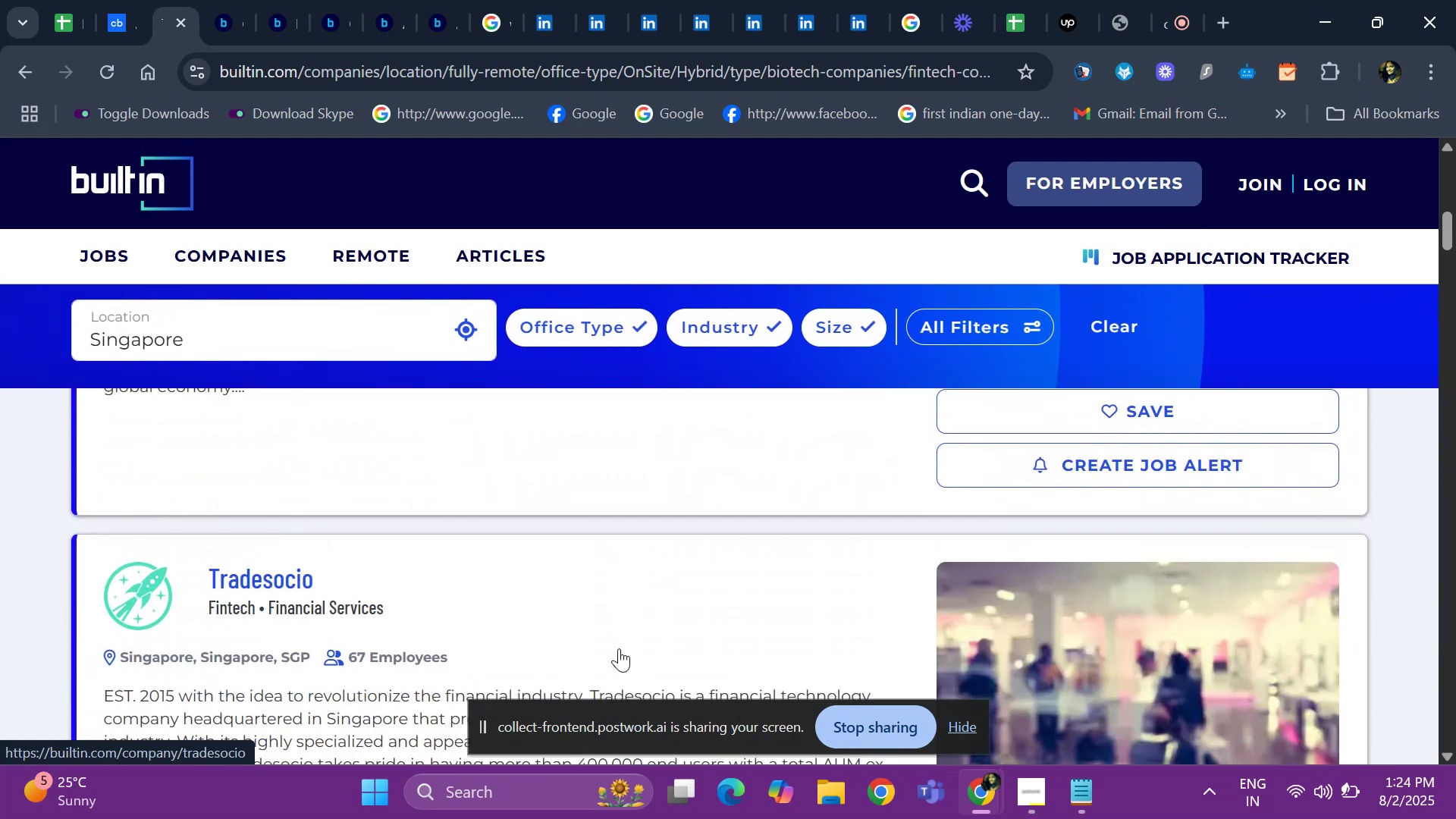 
hold_key(key=ArrowDown, duration=0.79)
 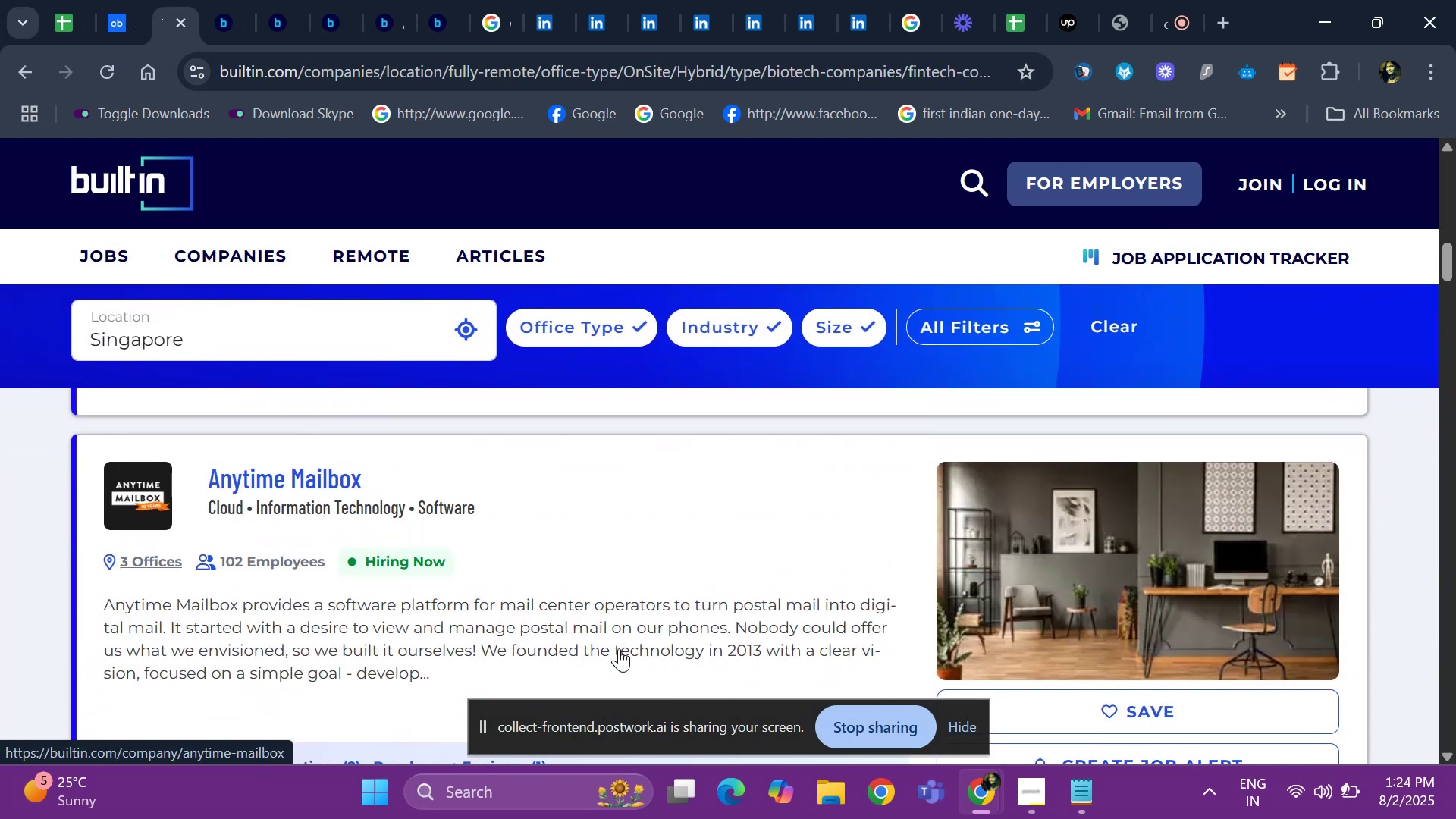 
hold_key(key=ArrowDown, duration=0.39)
 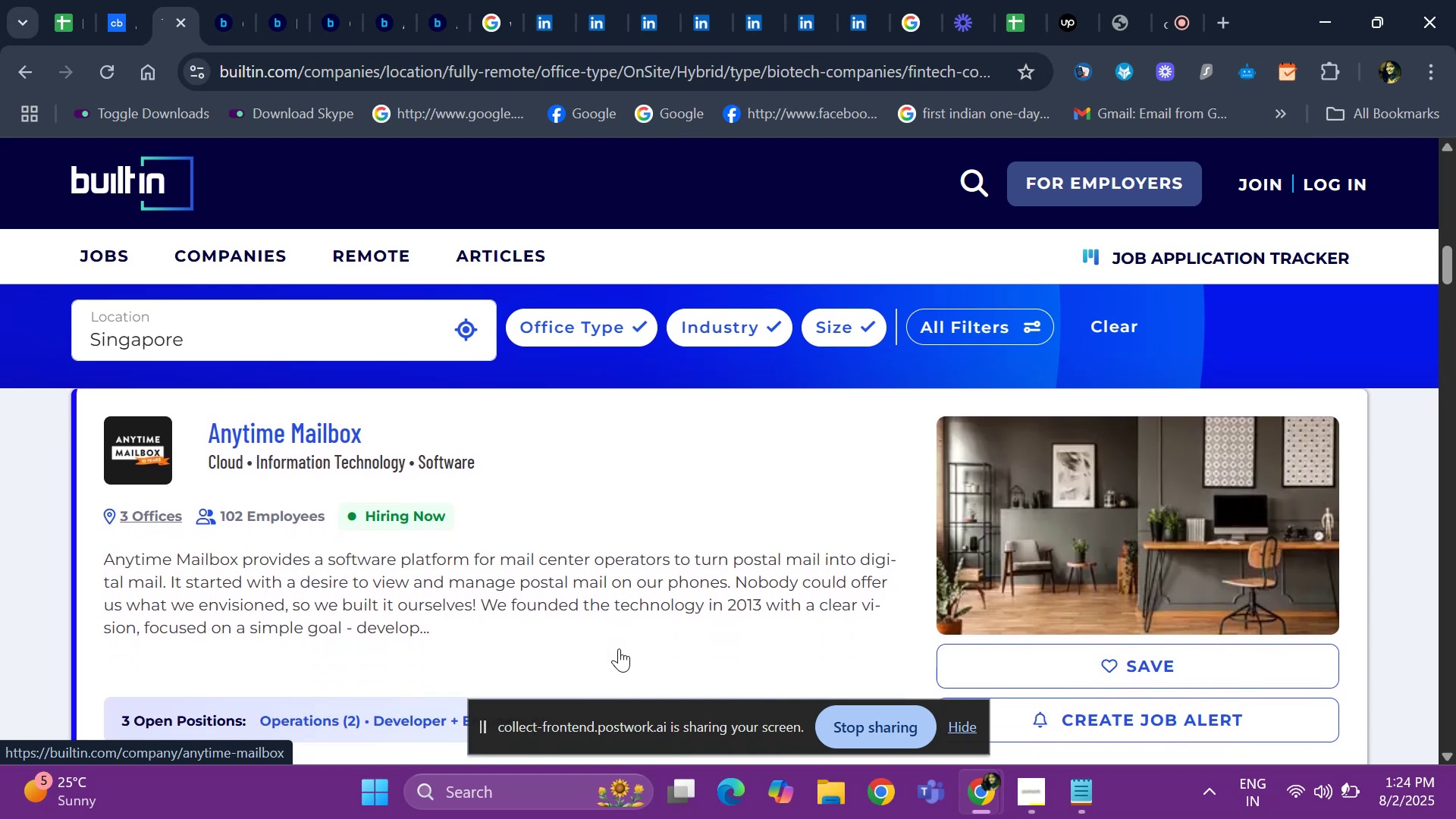 
key(ArrowDown)
 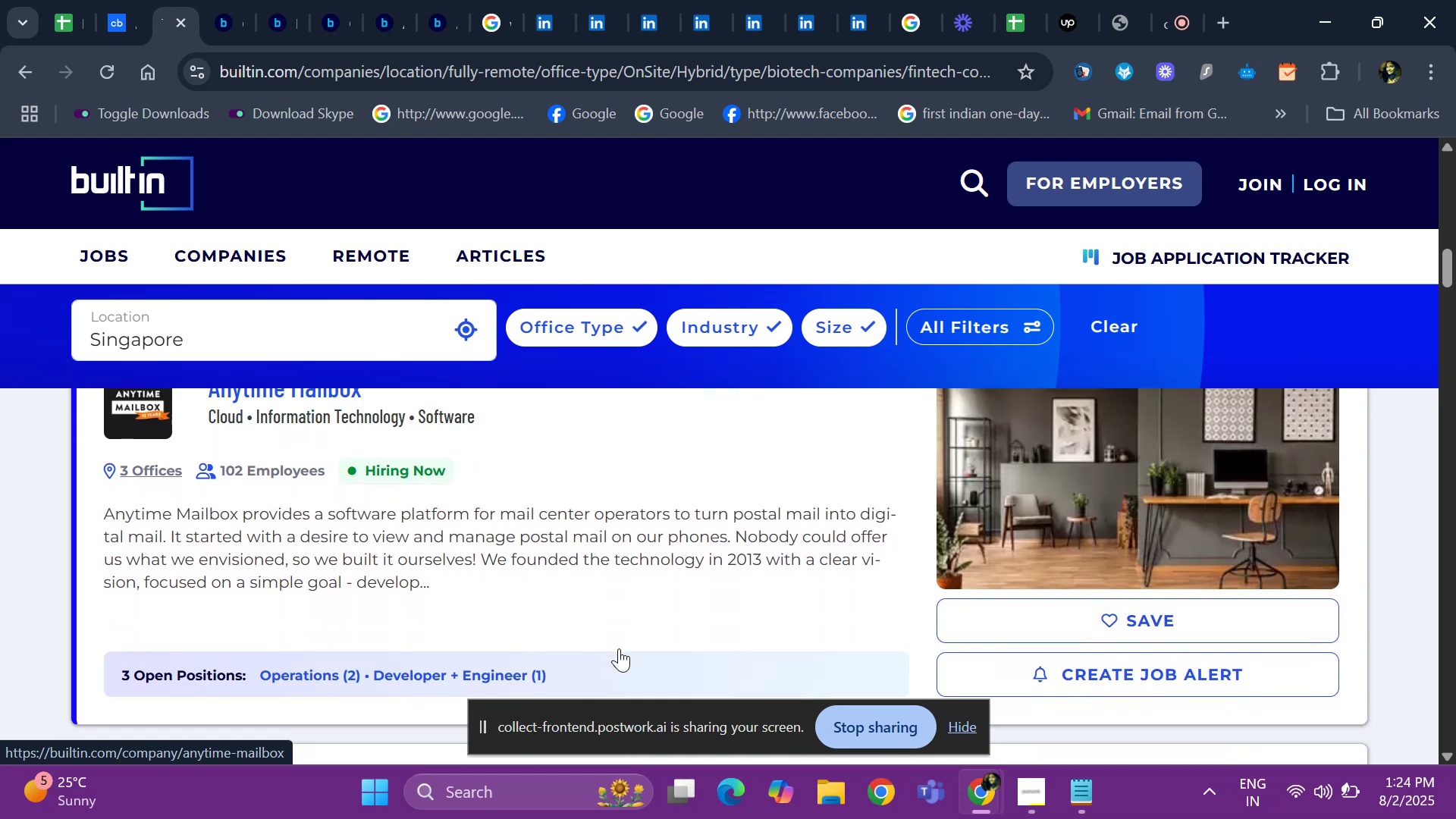 
hold_key(key=ArrowDown, duration=0.7)
 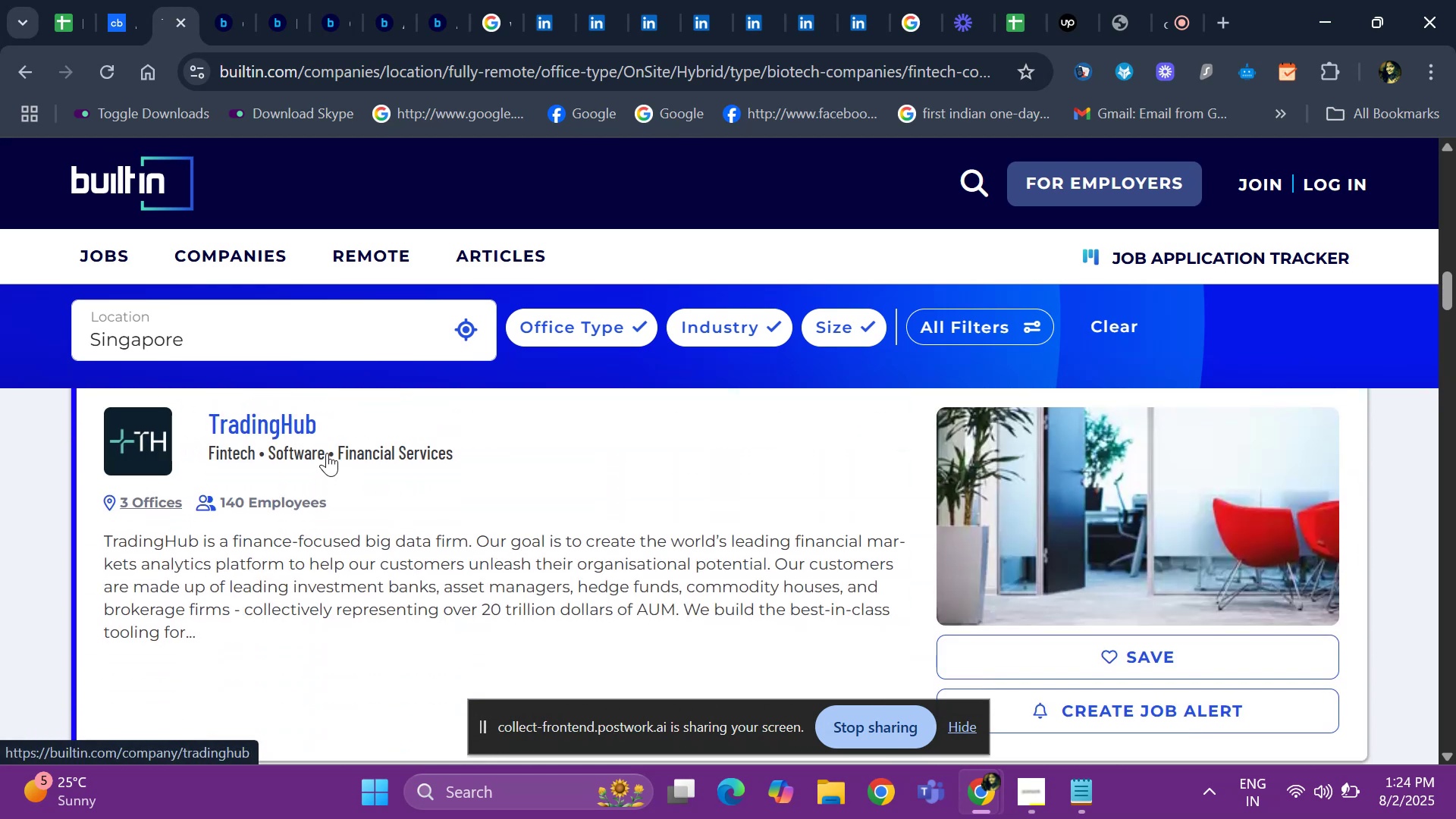 
hold_key(key=ArrowDown, duration=0.81)
 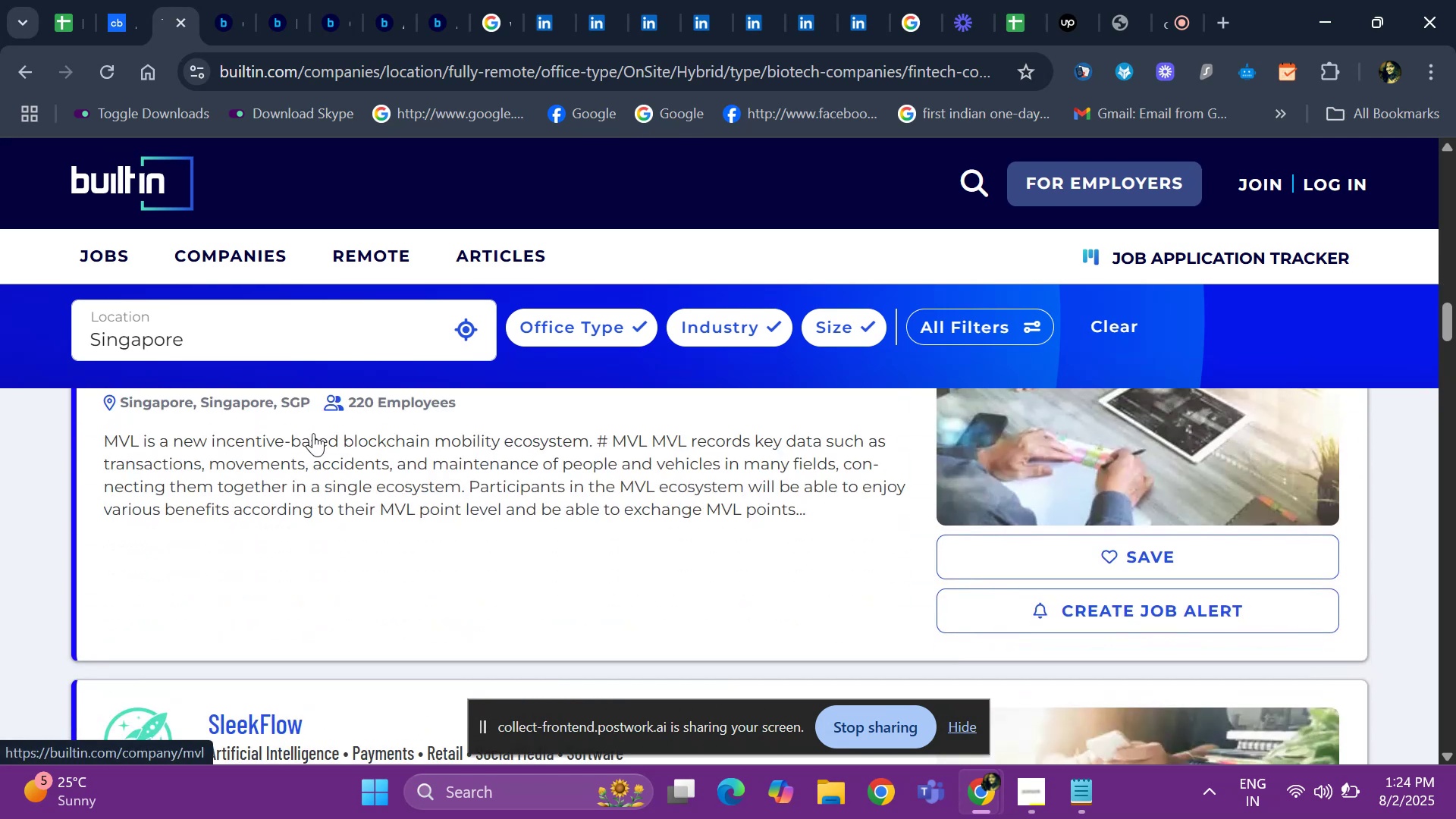 
key(ArrowUp)
 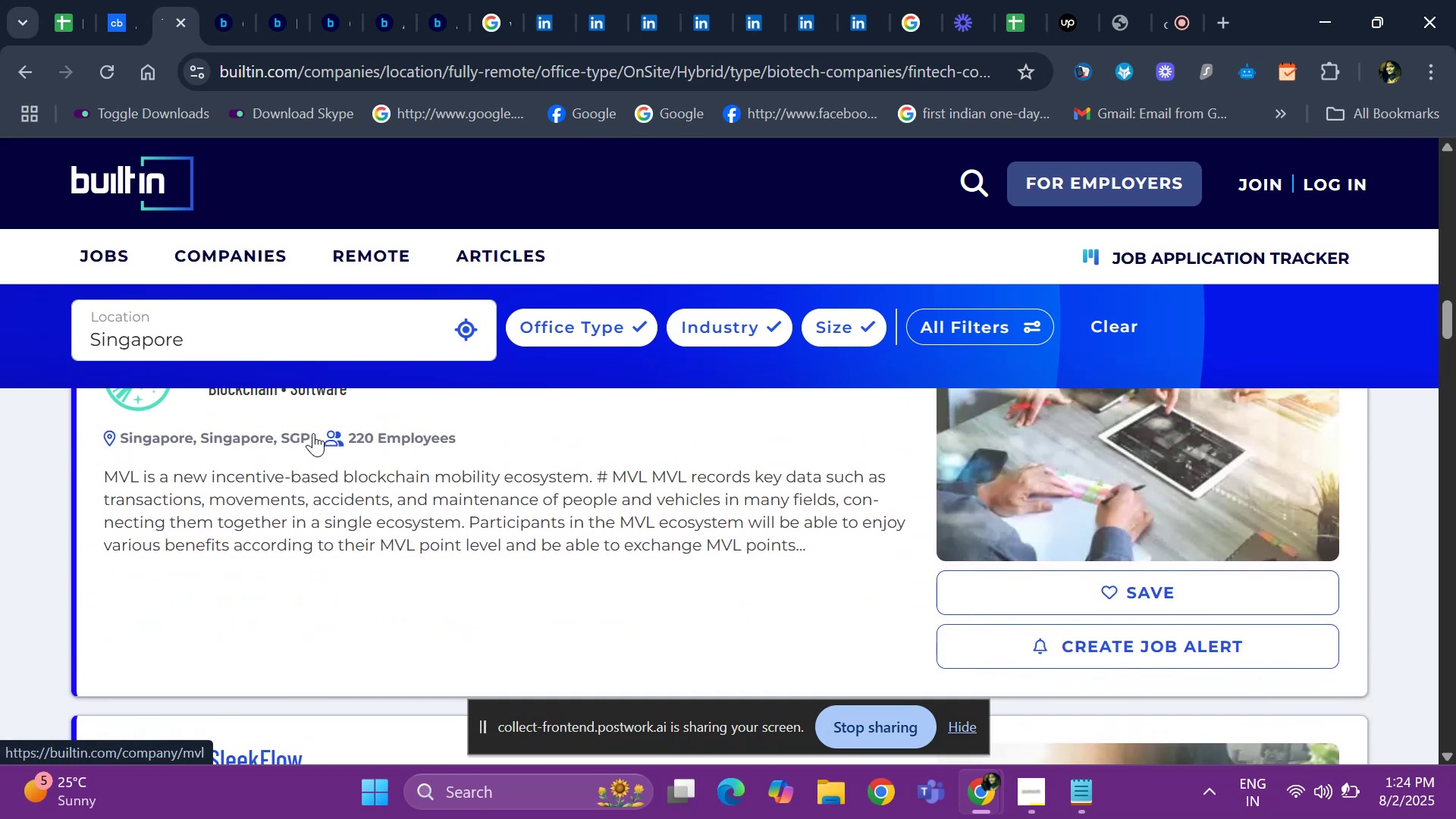 
key(ArrowUp)
 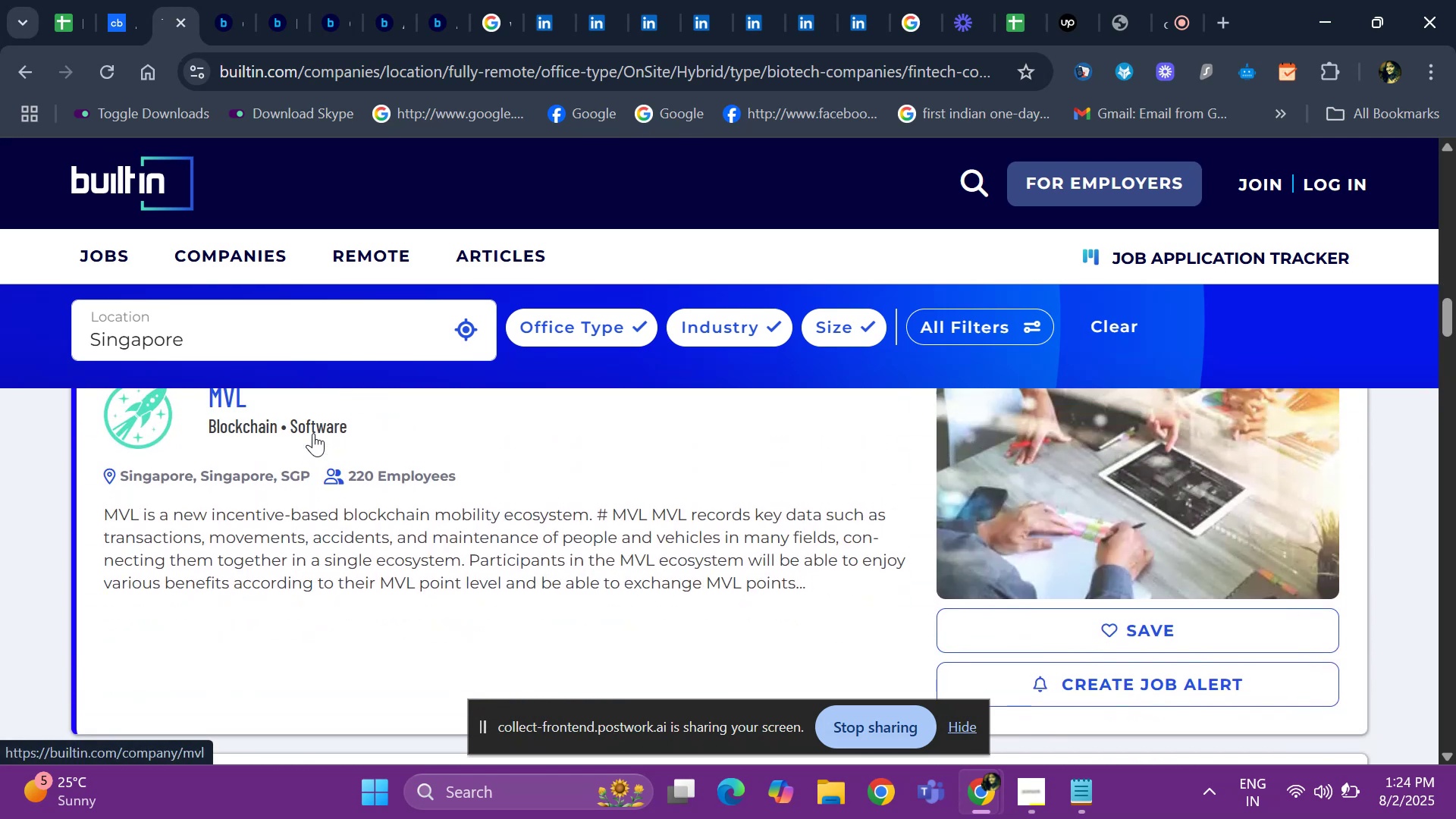 
key(ArrowUp)
 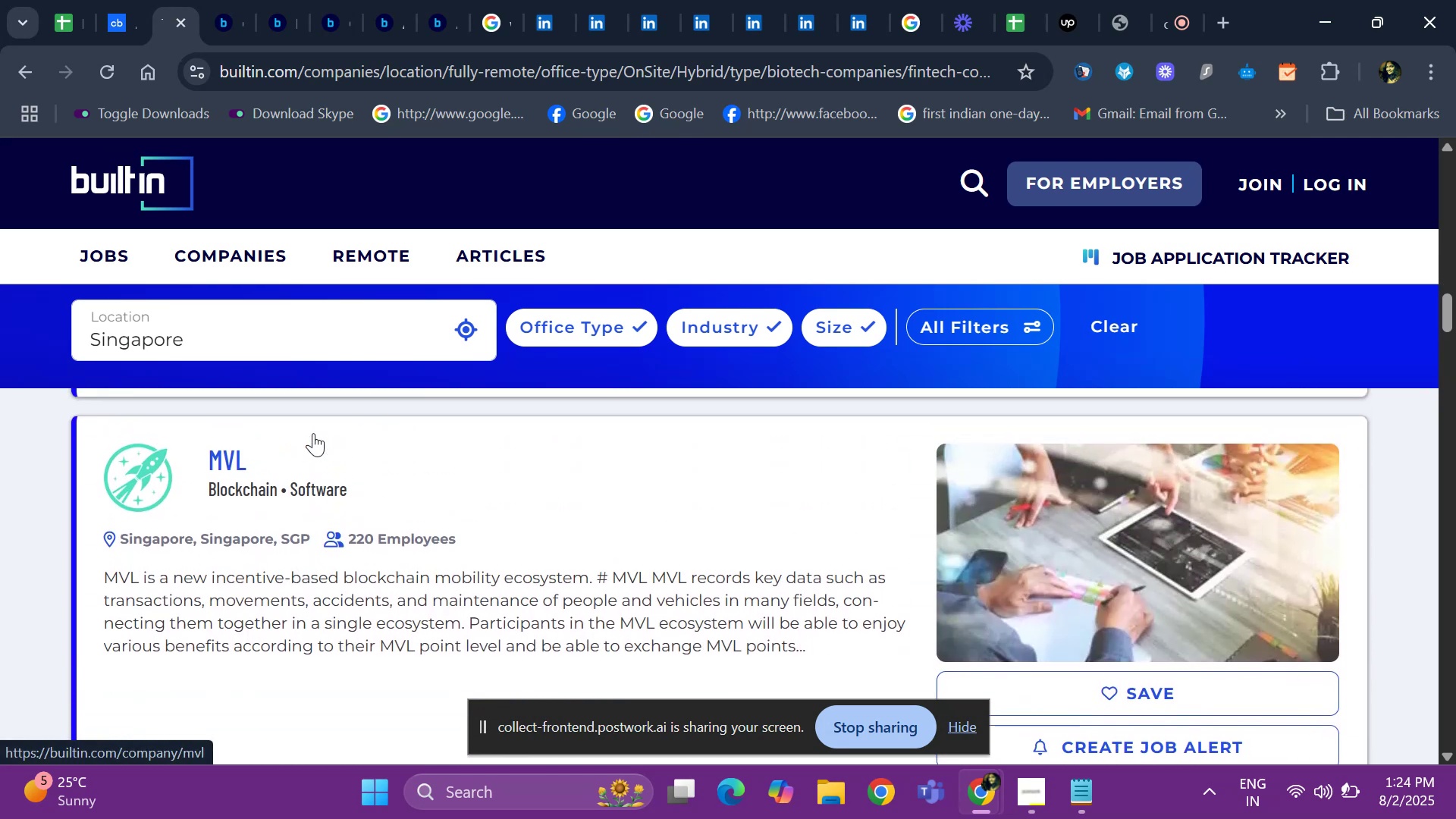 
hold_key(key=ArrowDown, duration=0.7)
 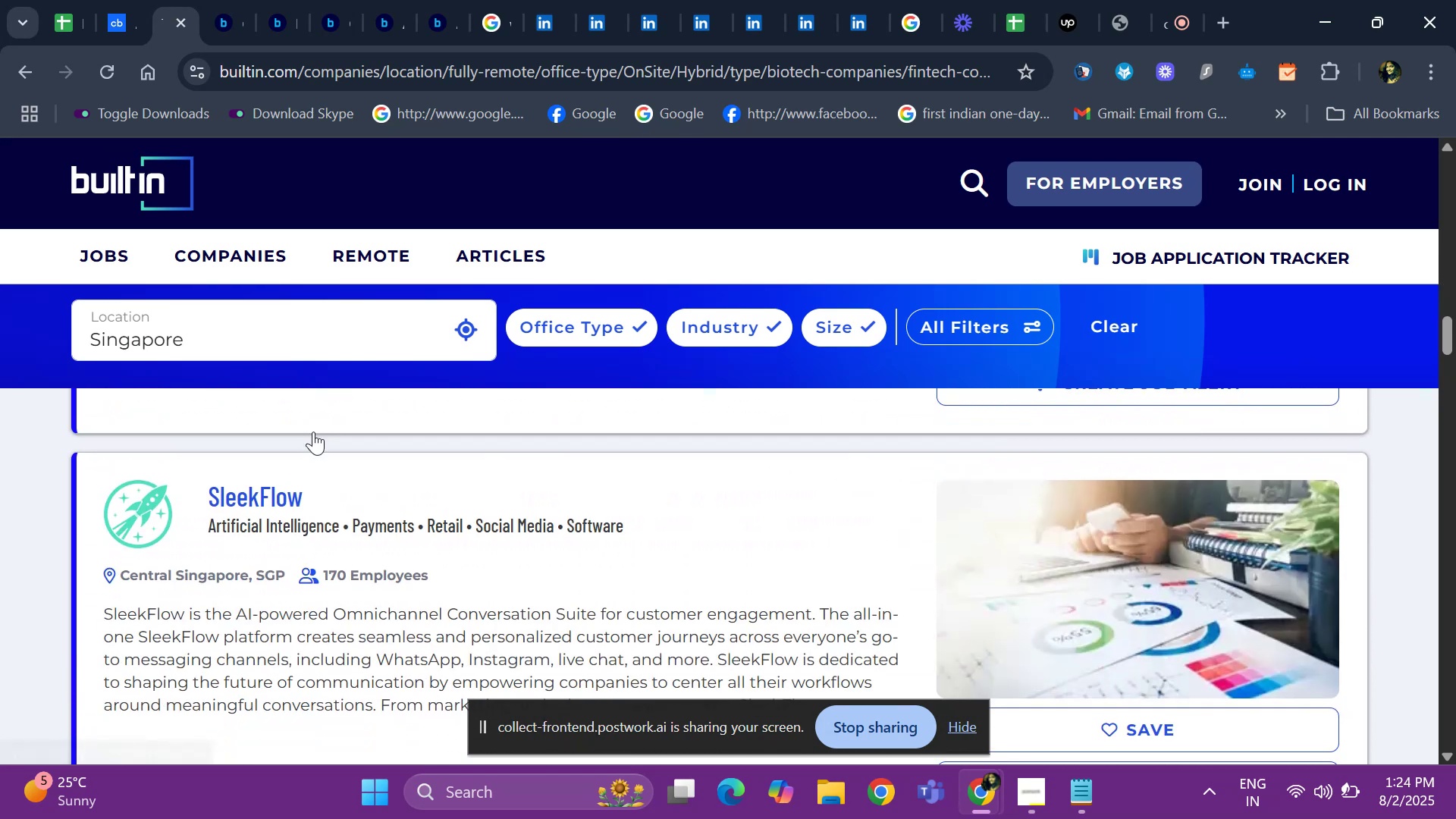 
hold_key(key=ArrowDown, duration=0.65)
 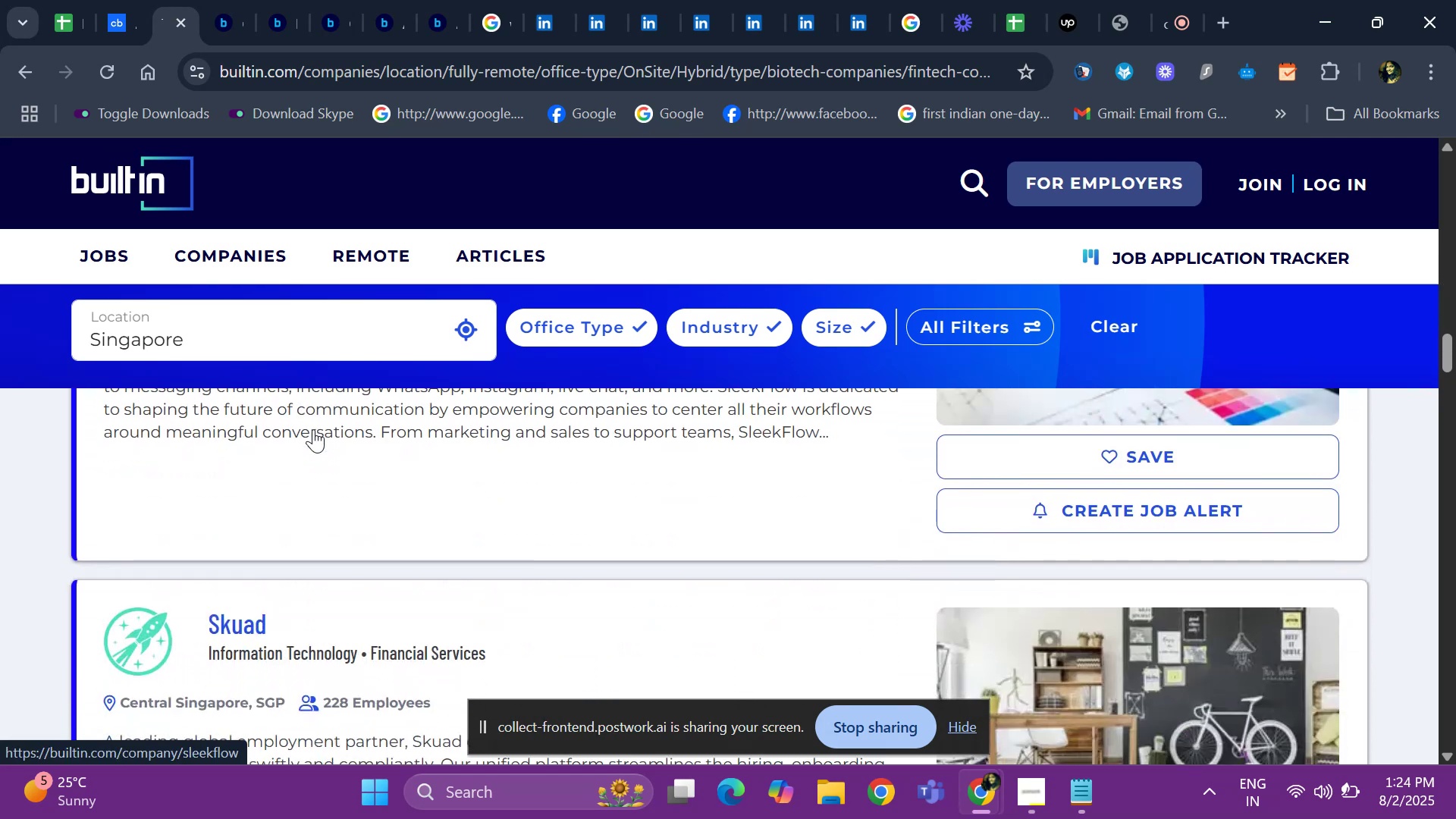 
key(ArrowUp)
 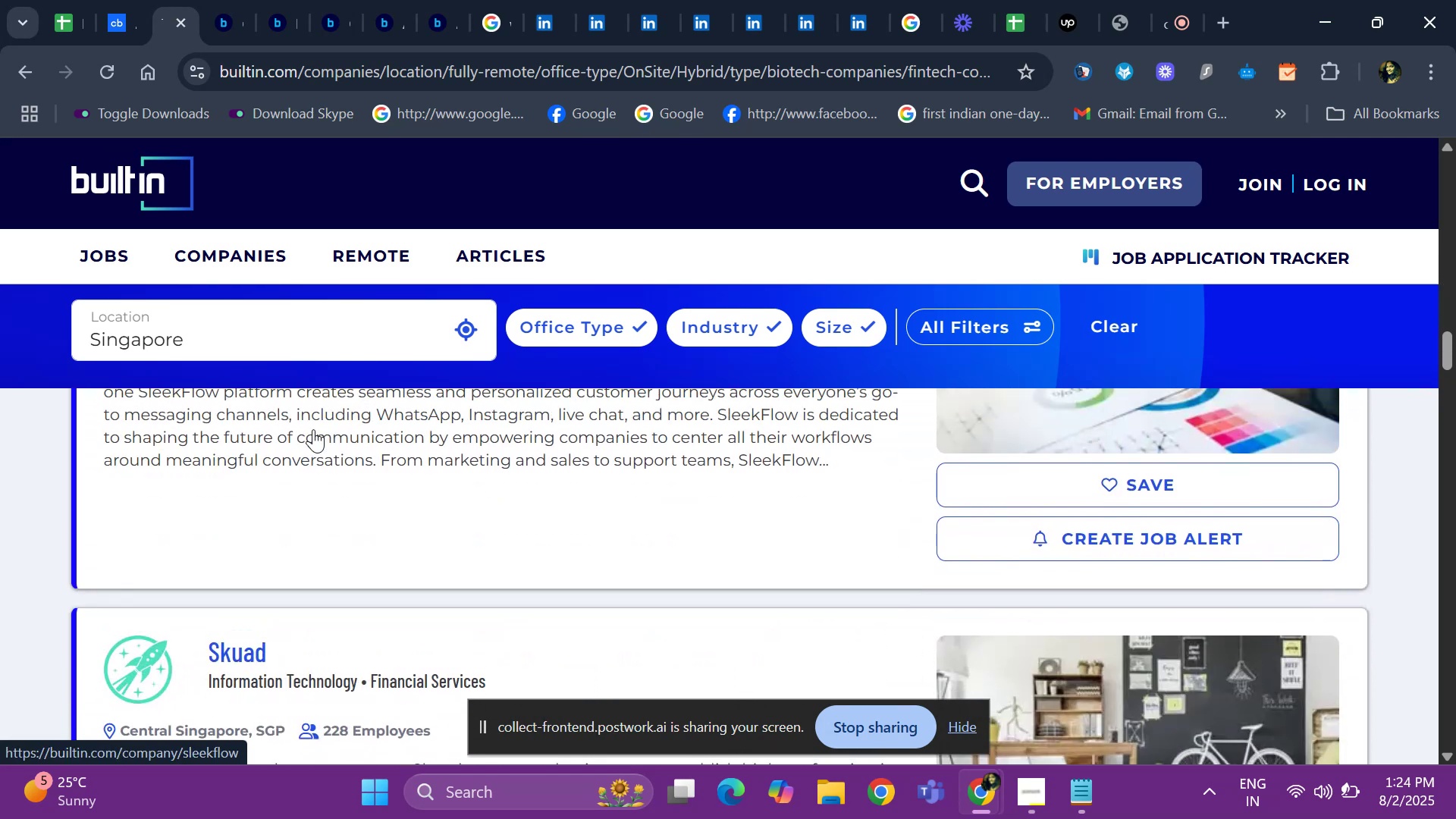 
key(ArrowUp)
 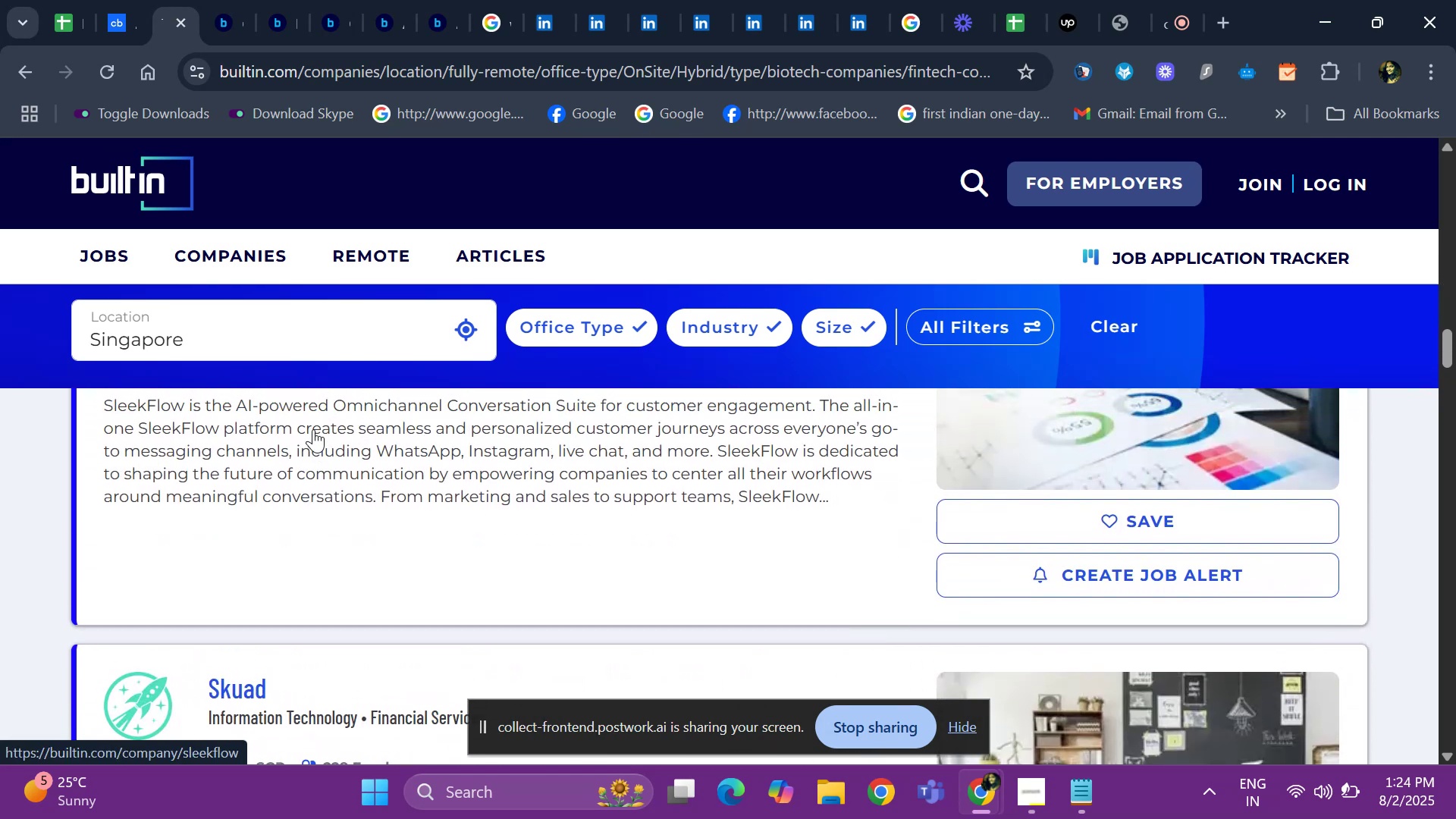 
key(ArrowUp)
 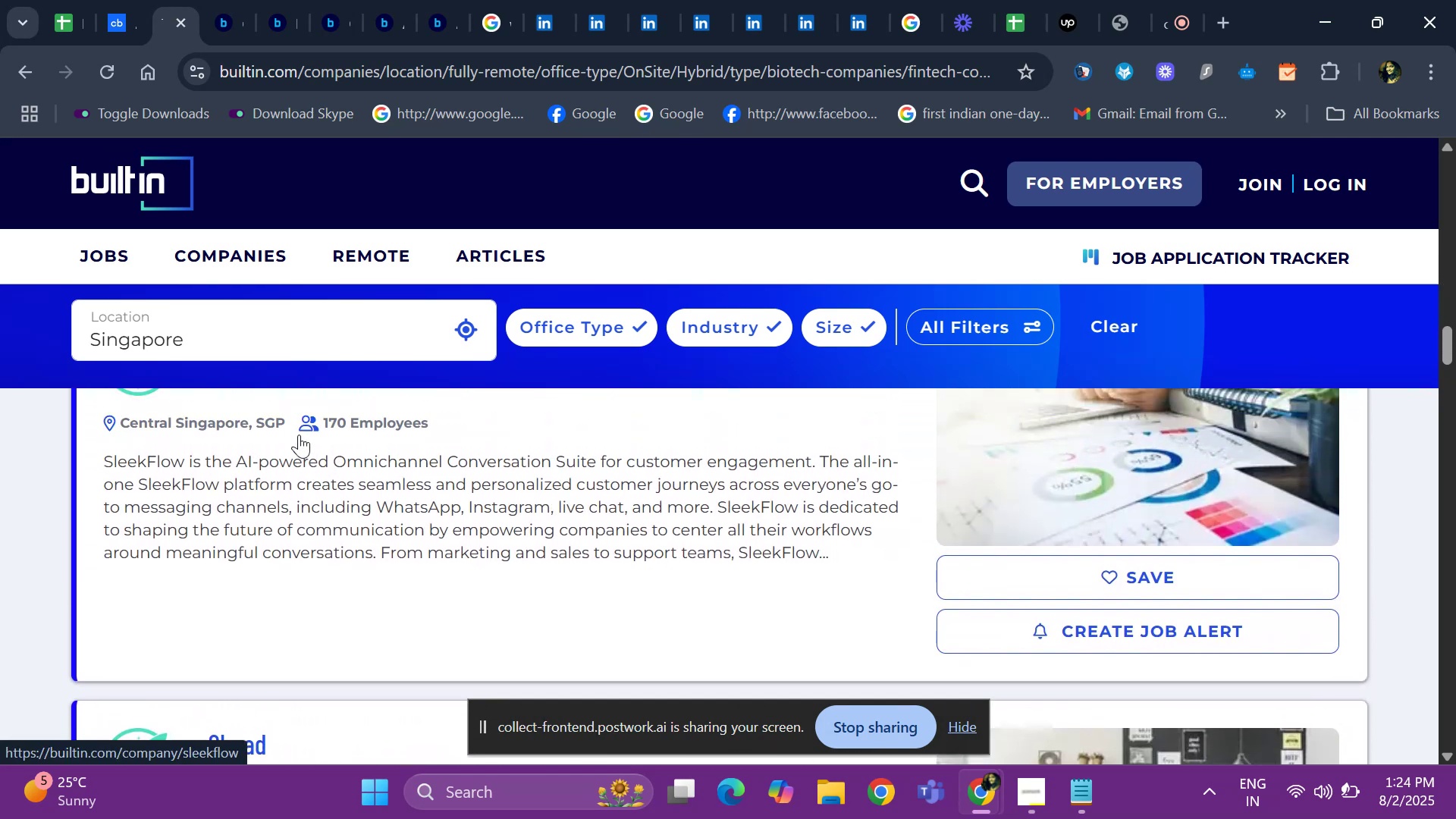 
key(ArrowUp)
 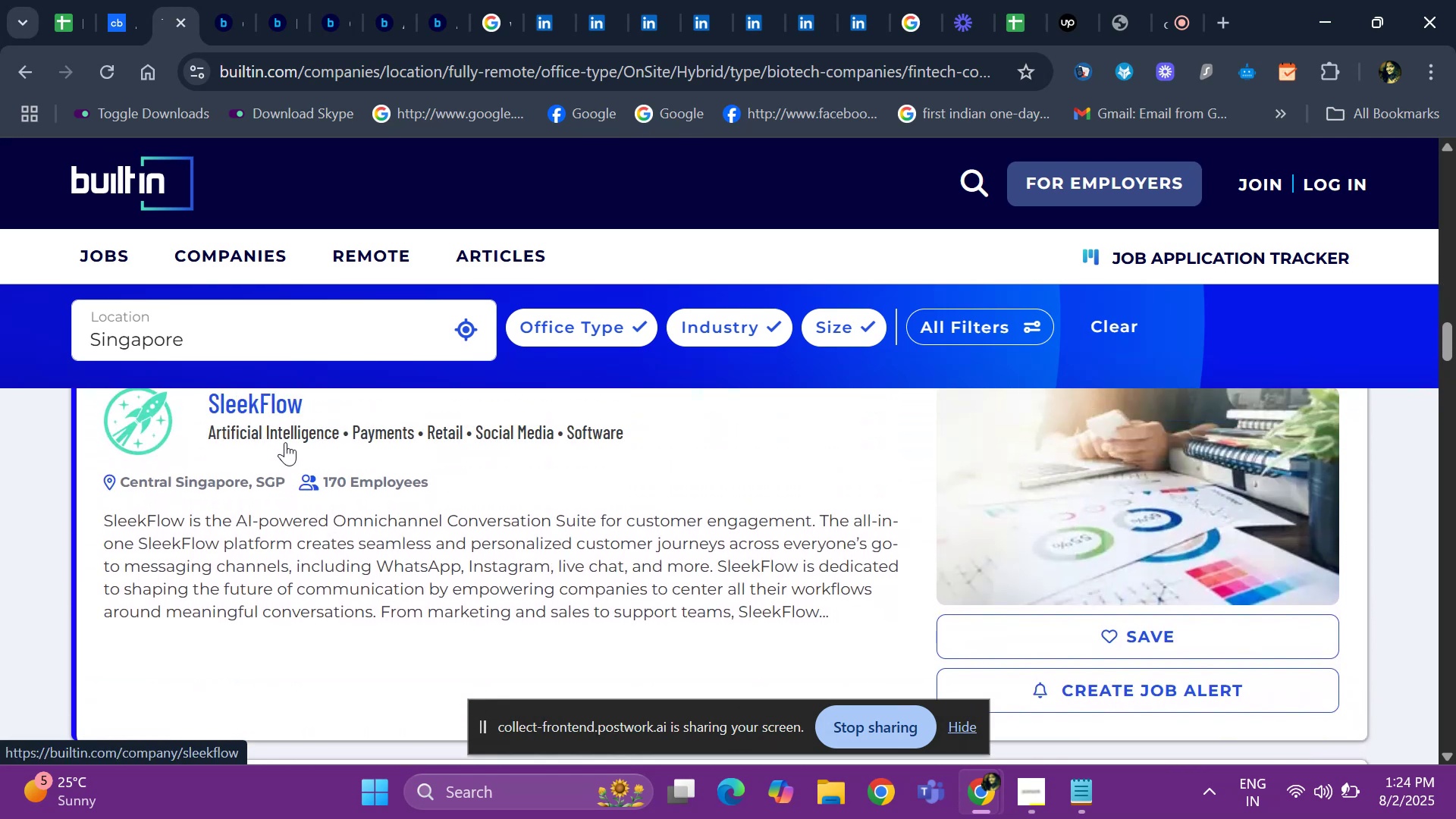 
key(ArrowUp)
 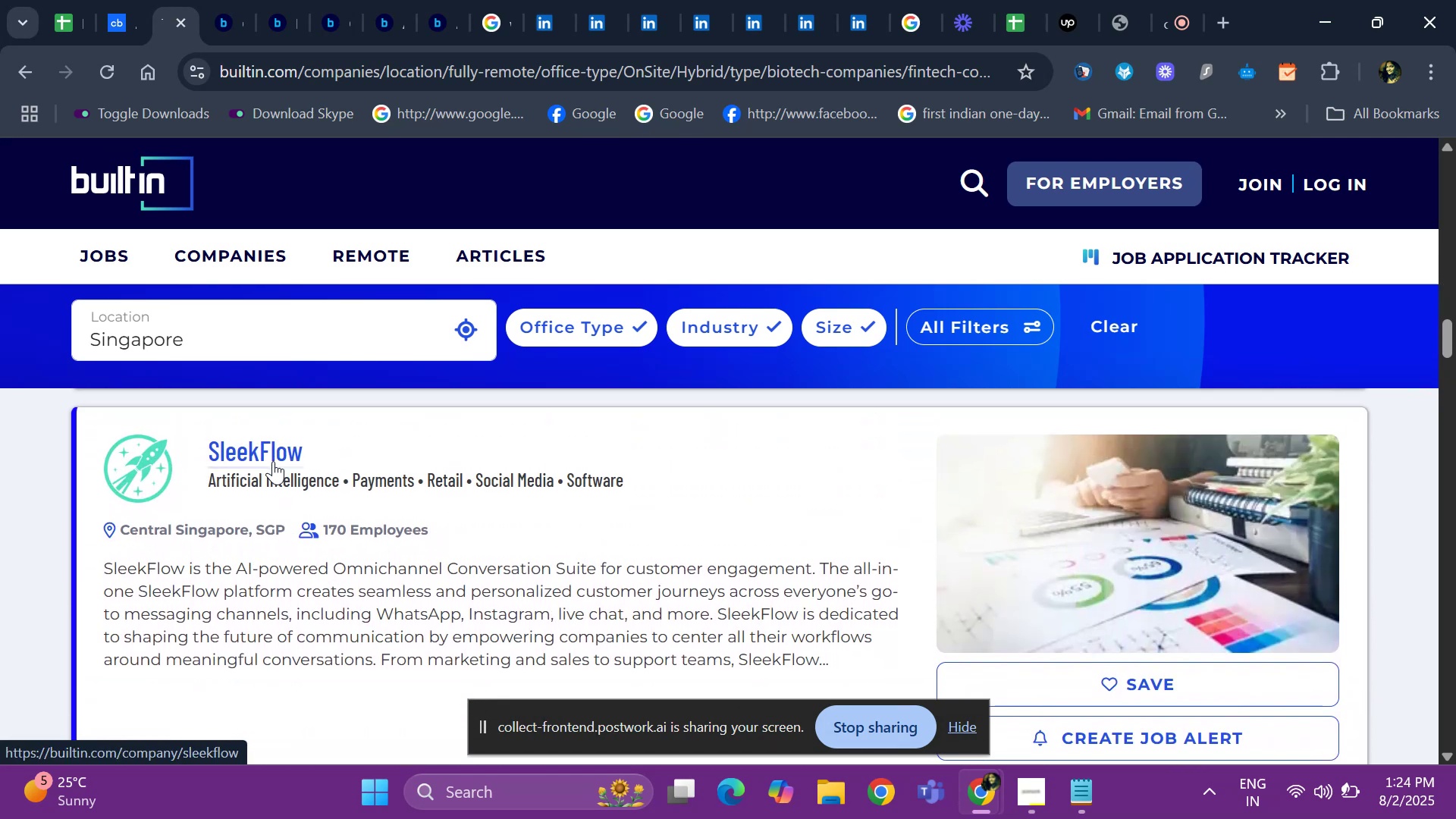 
right_click([273, 461])
 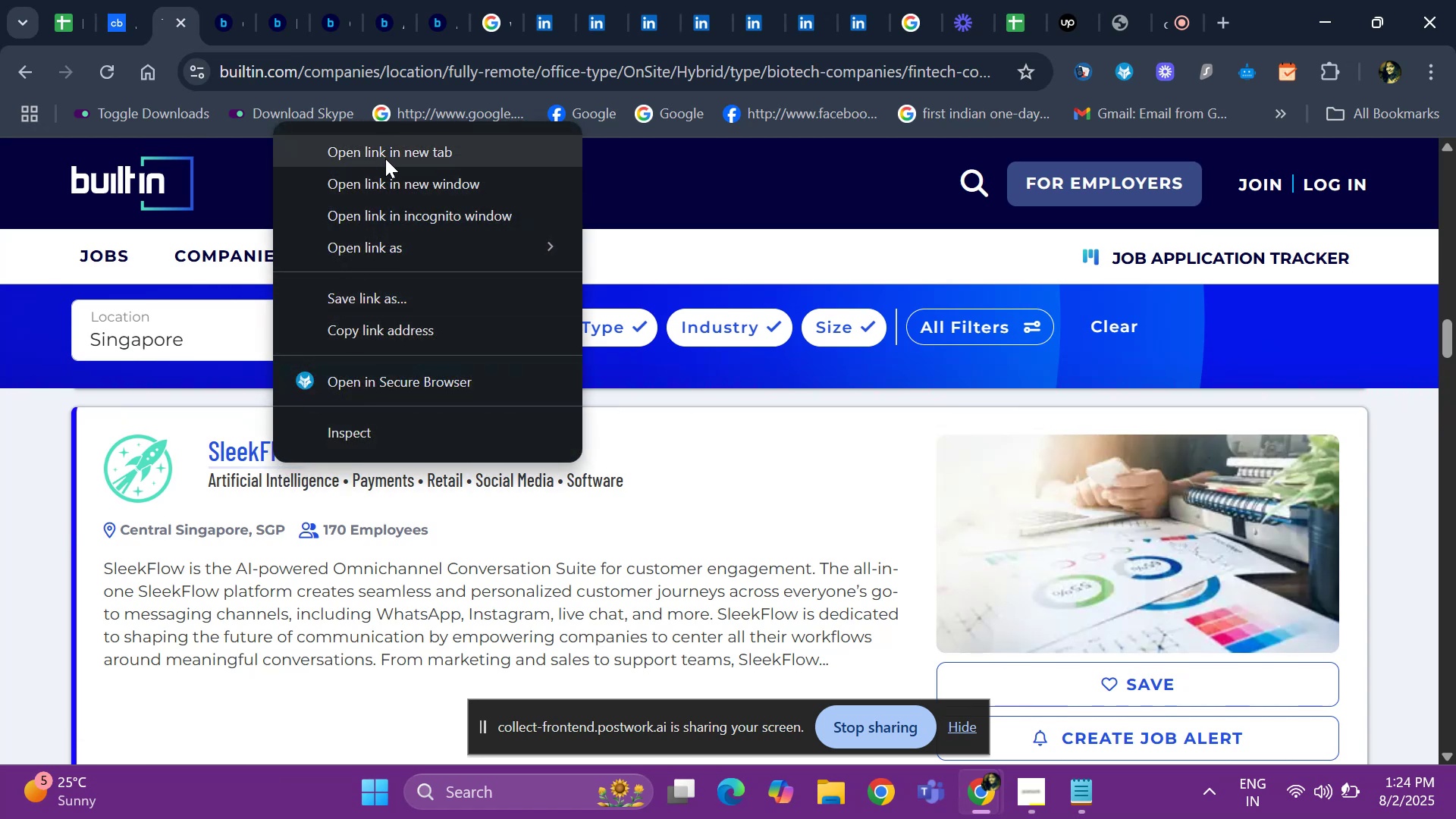 
left_click([386, 157])
 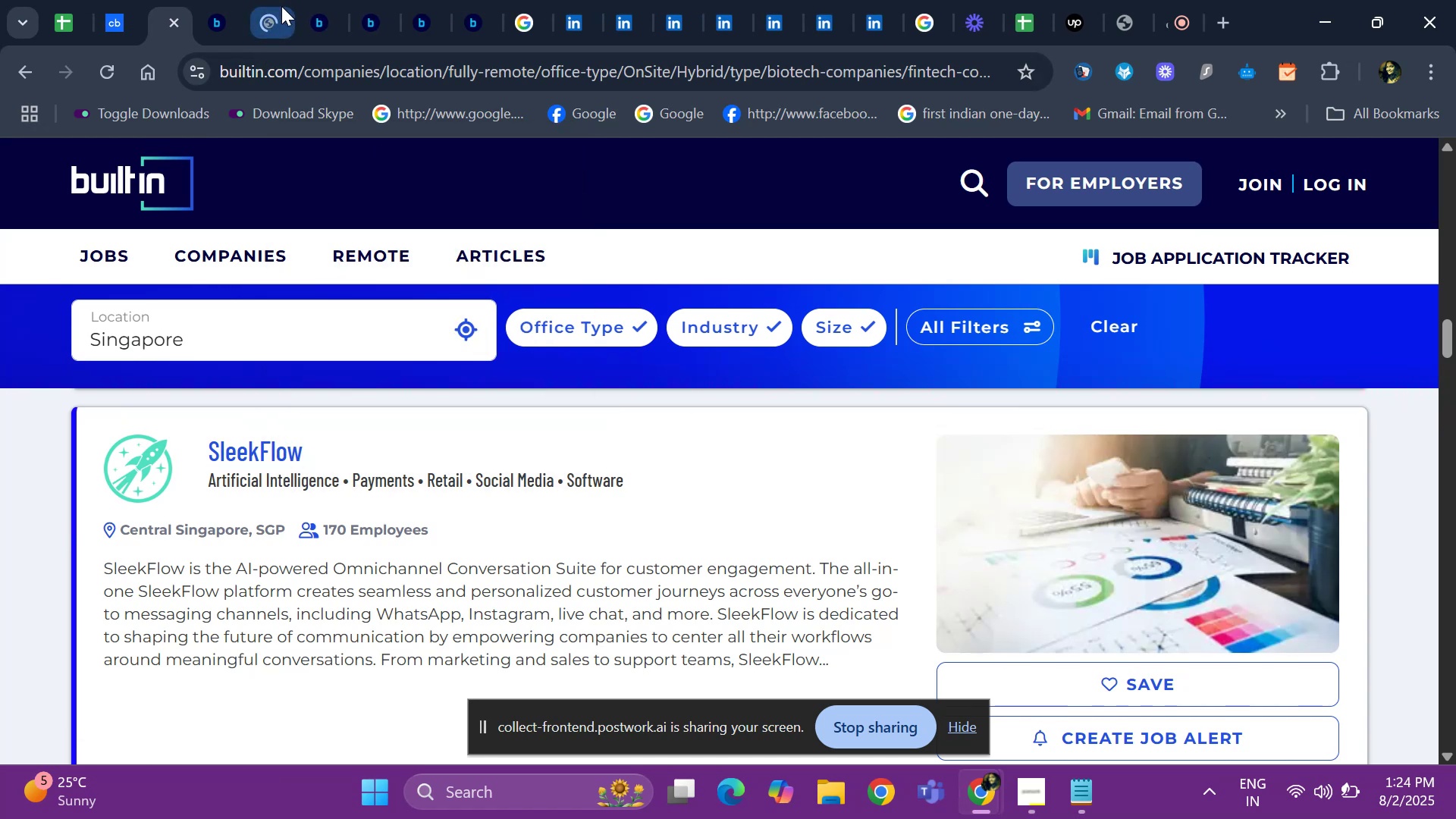 
left_click([281, 6])
 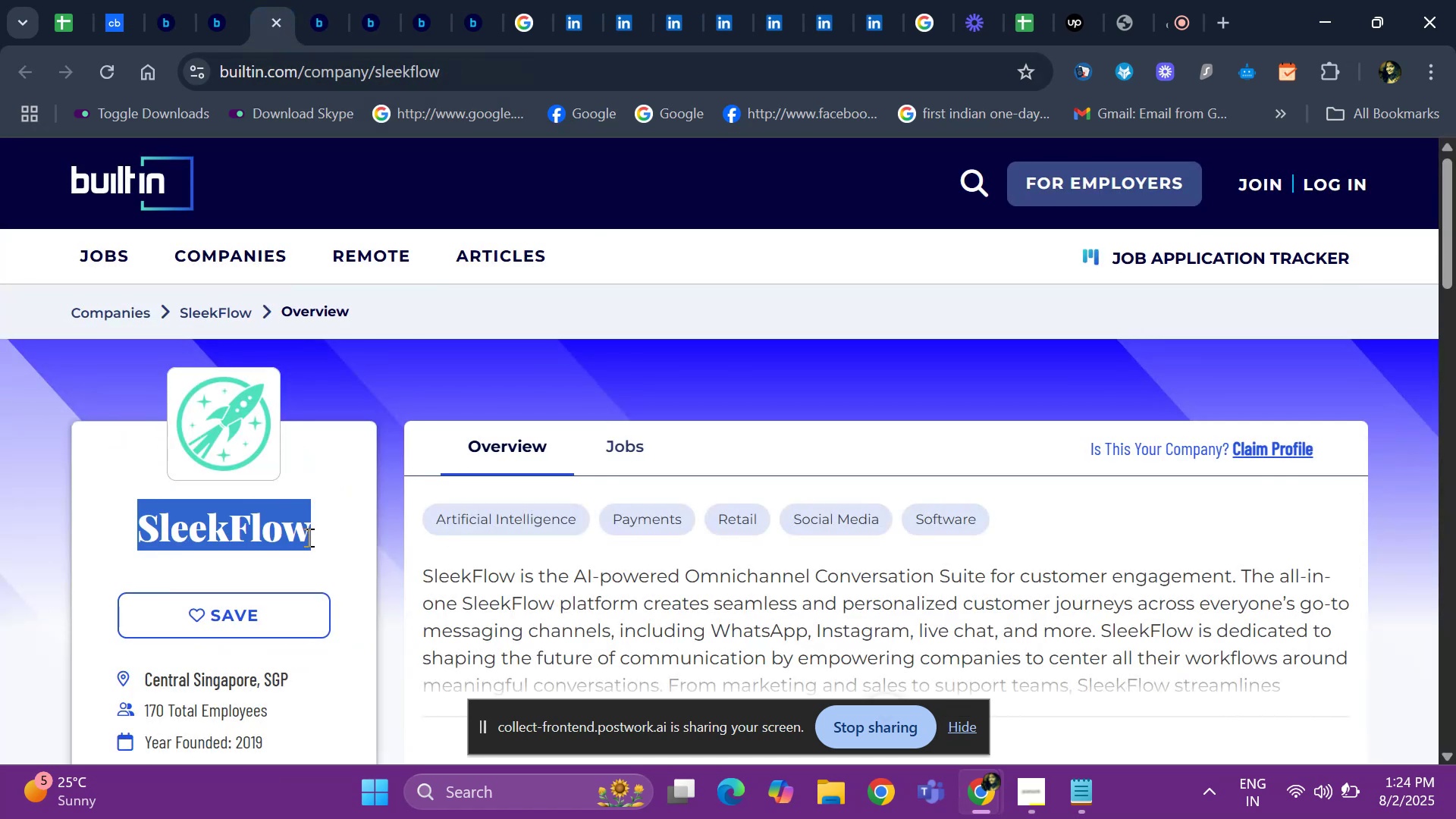 
key(Control+ControlLeft)
 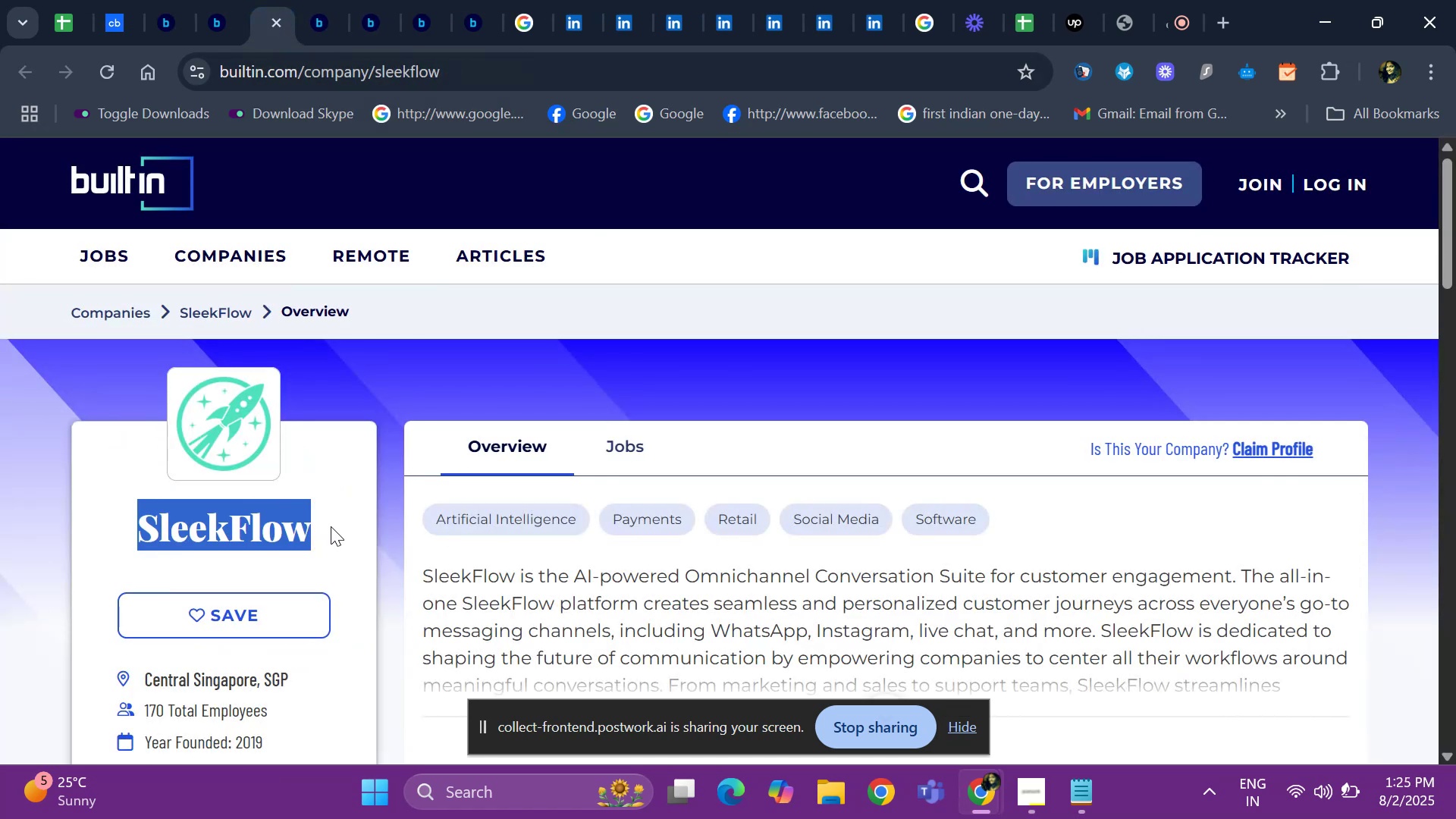 
key(Control+C)
 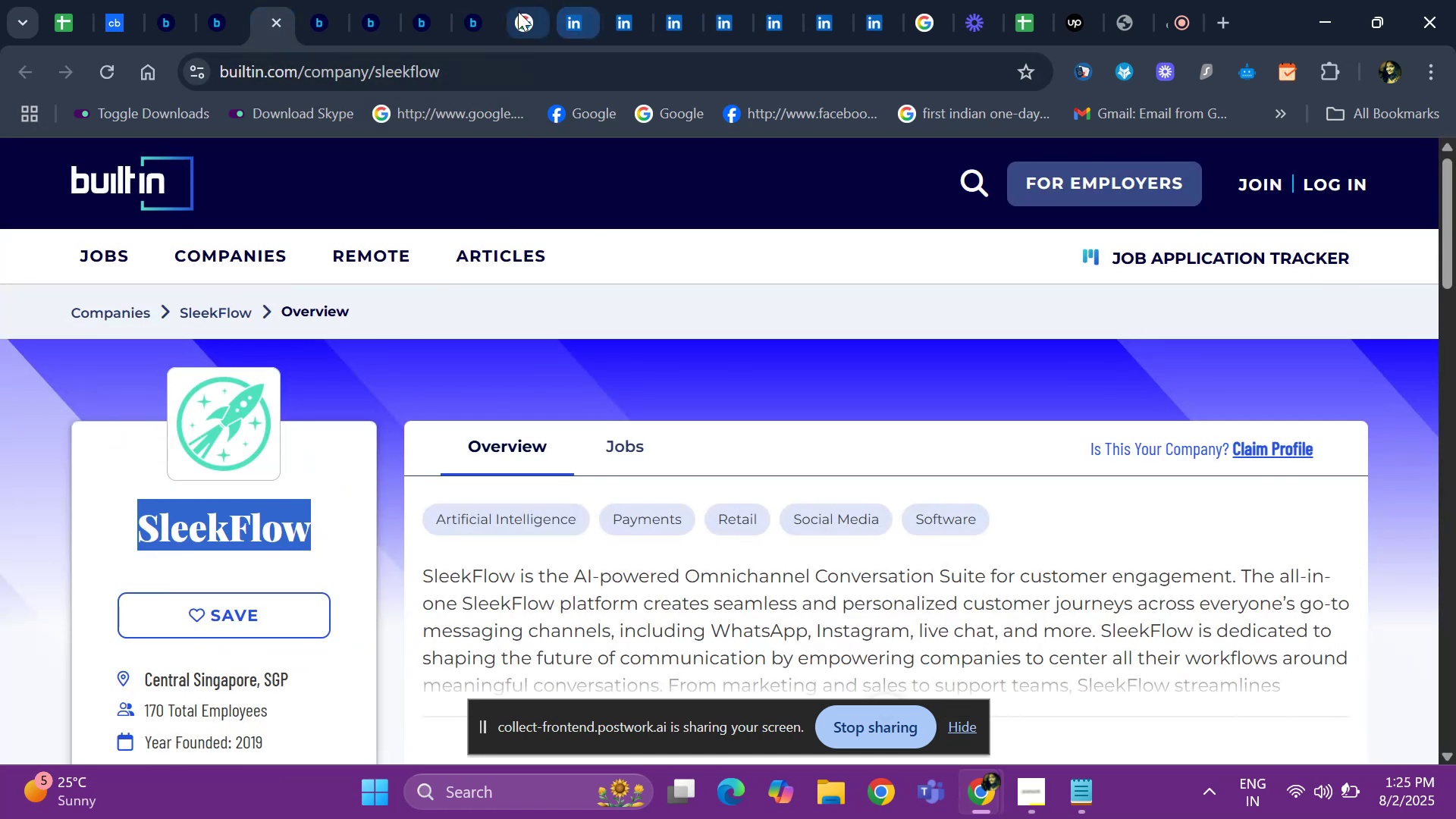 
left_click([518, 11])
 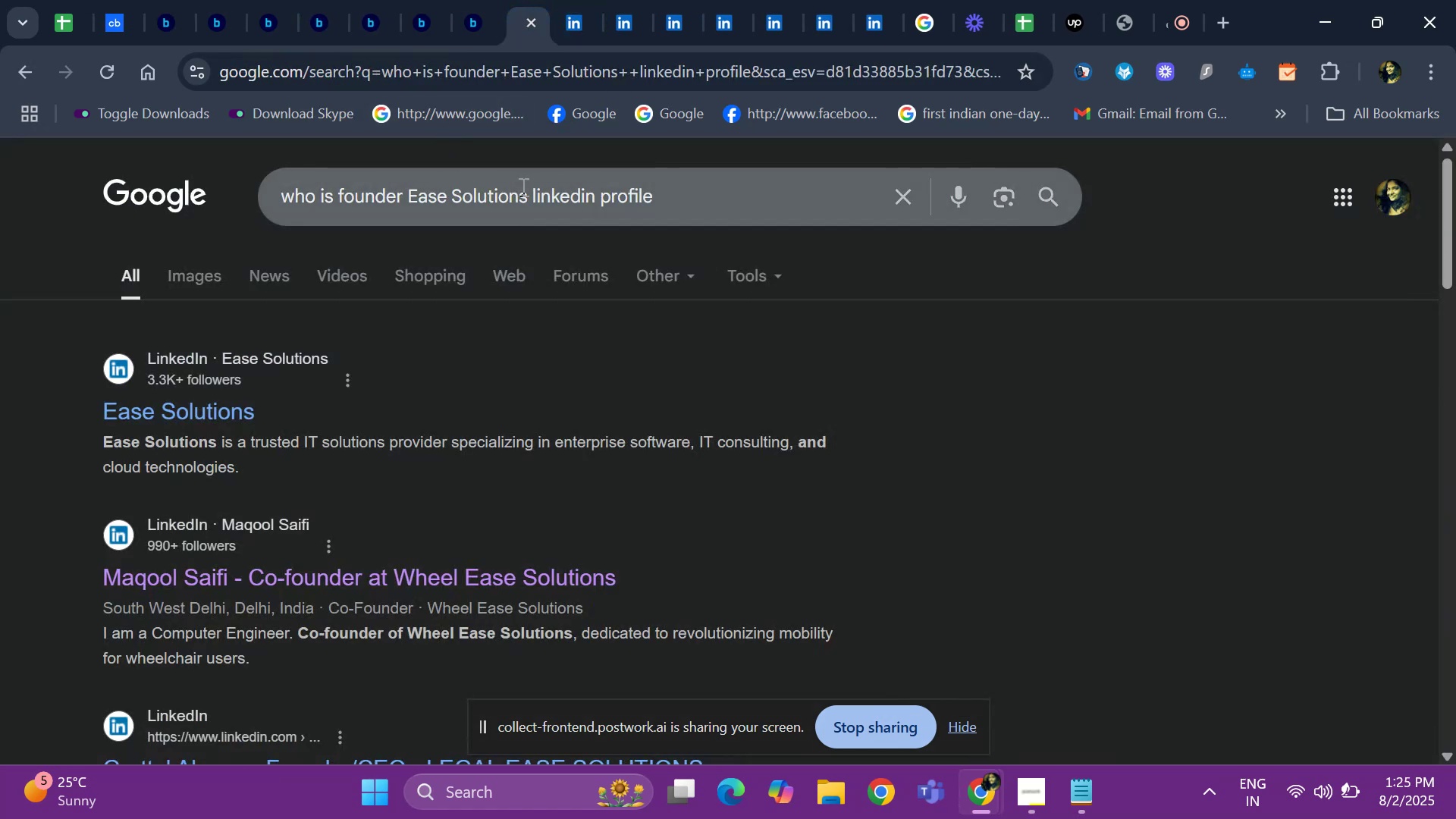 
left_click([522, 187])
 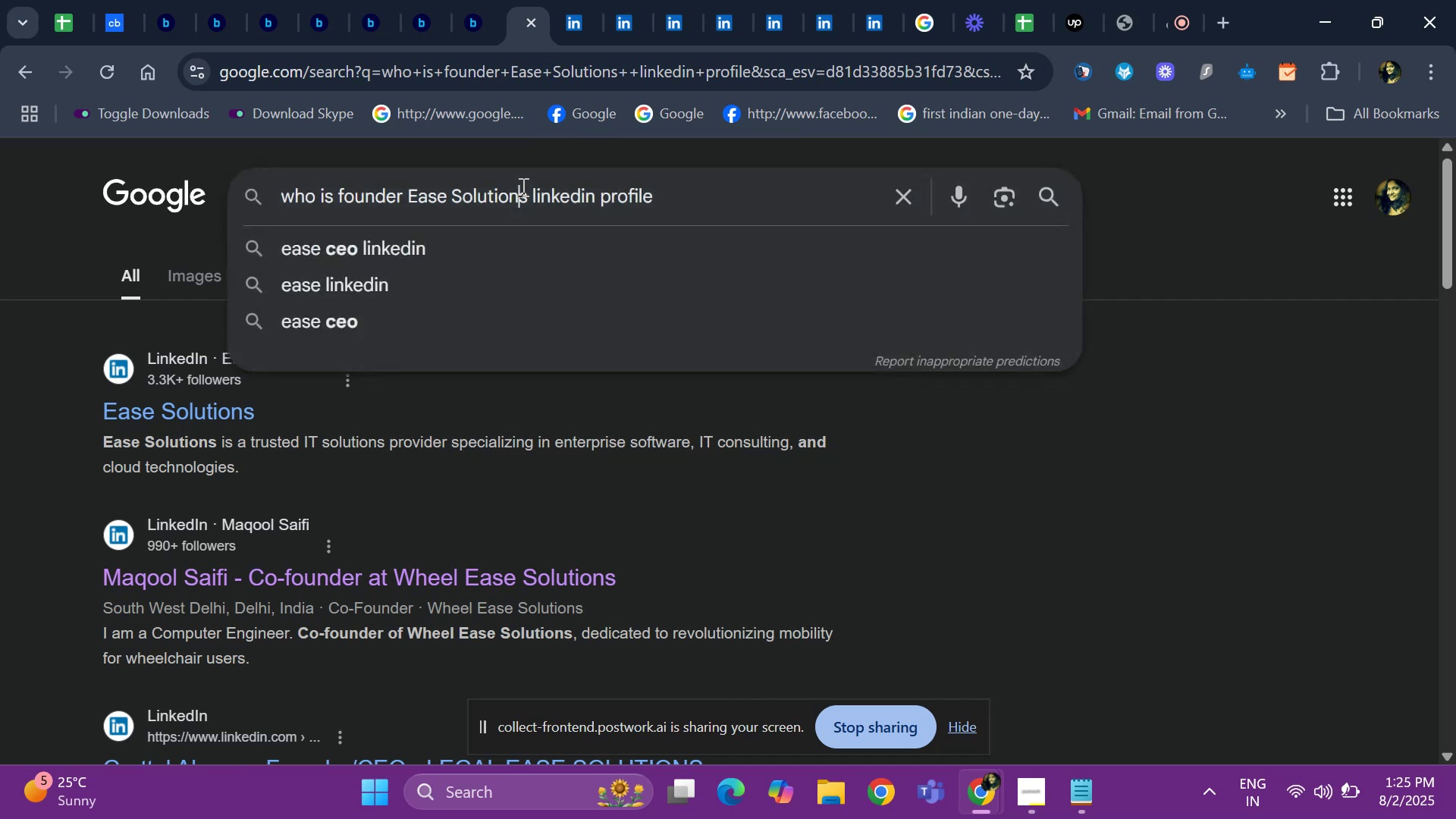 
key(ArrowRight)
 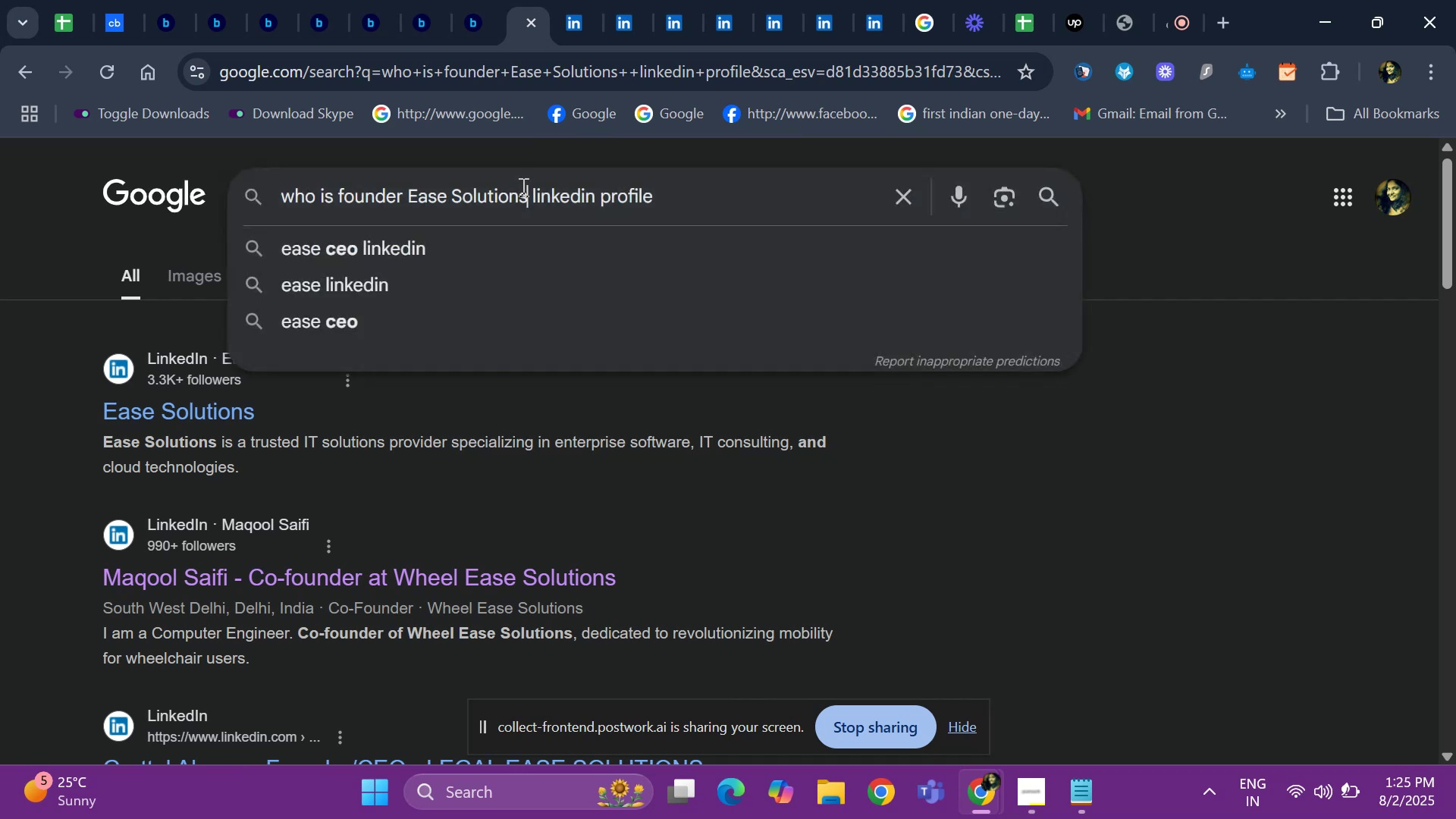 
key(Backspace)
 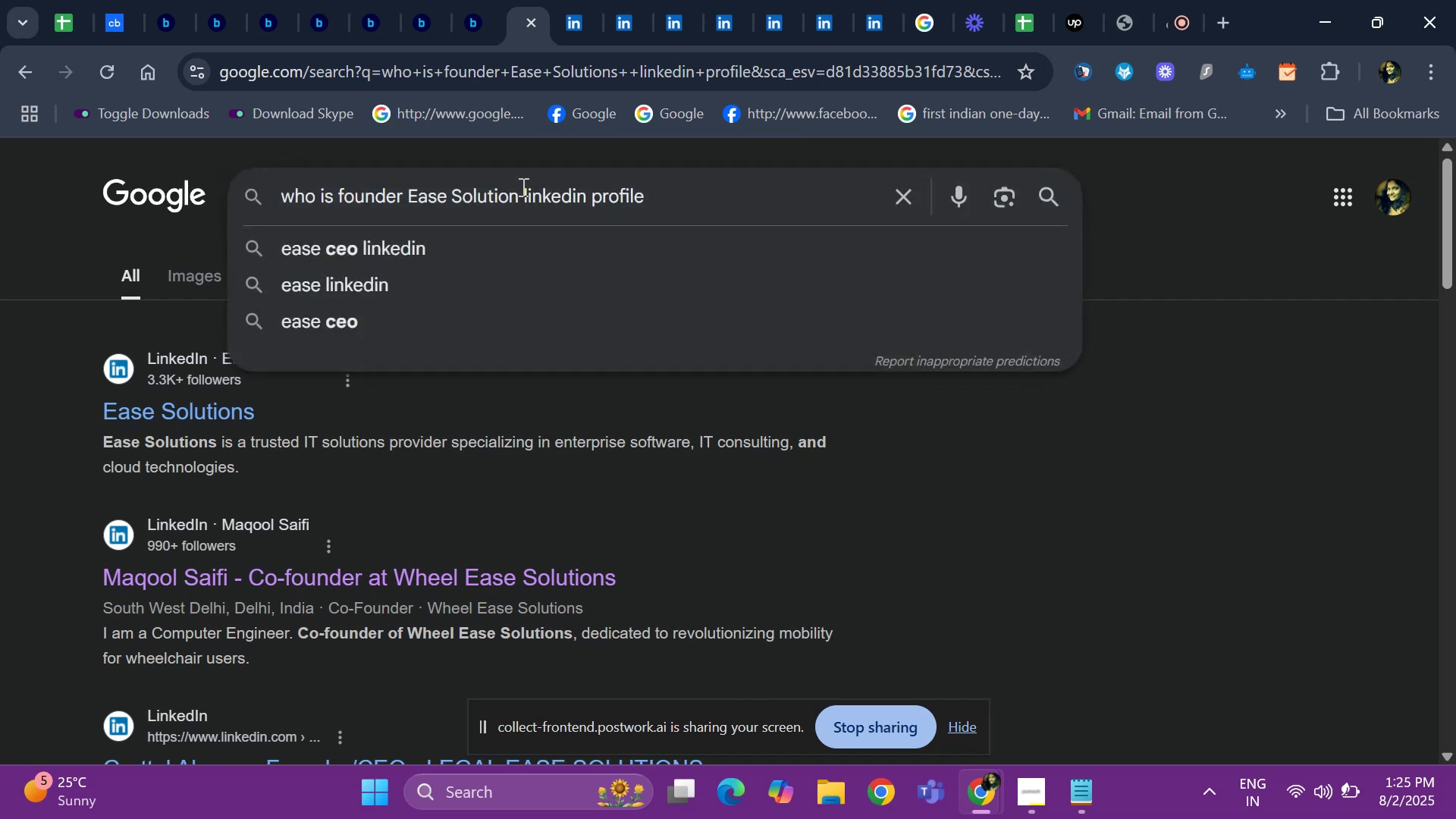 
key(Backspace)
 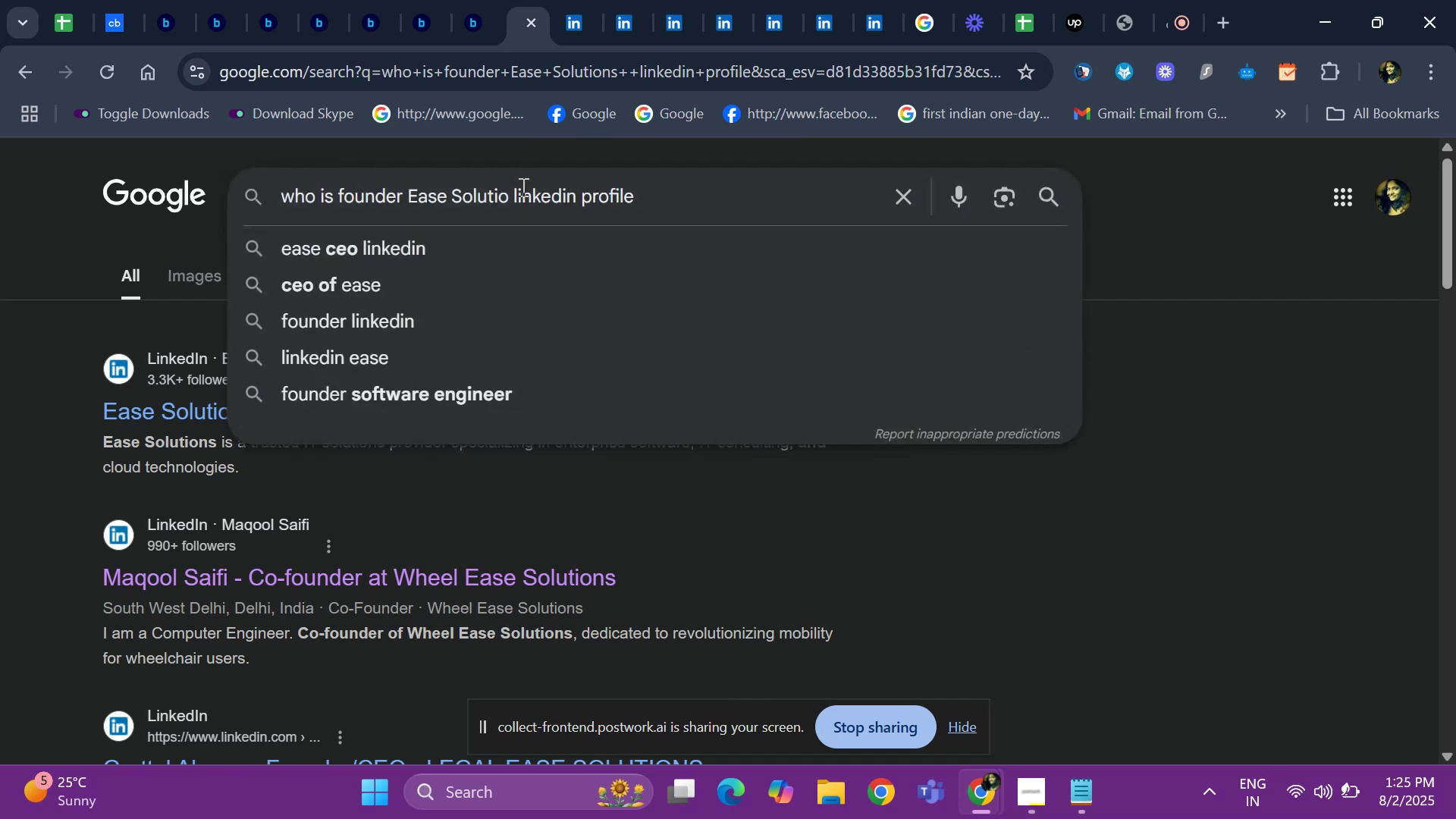 
key(Backspace)
 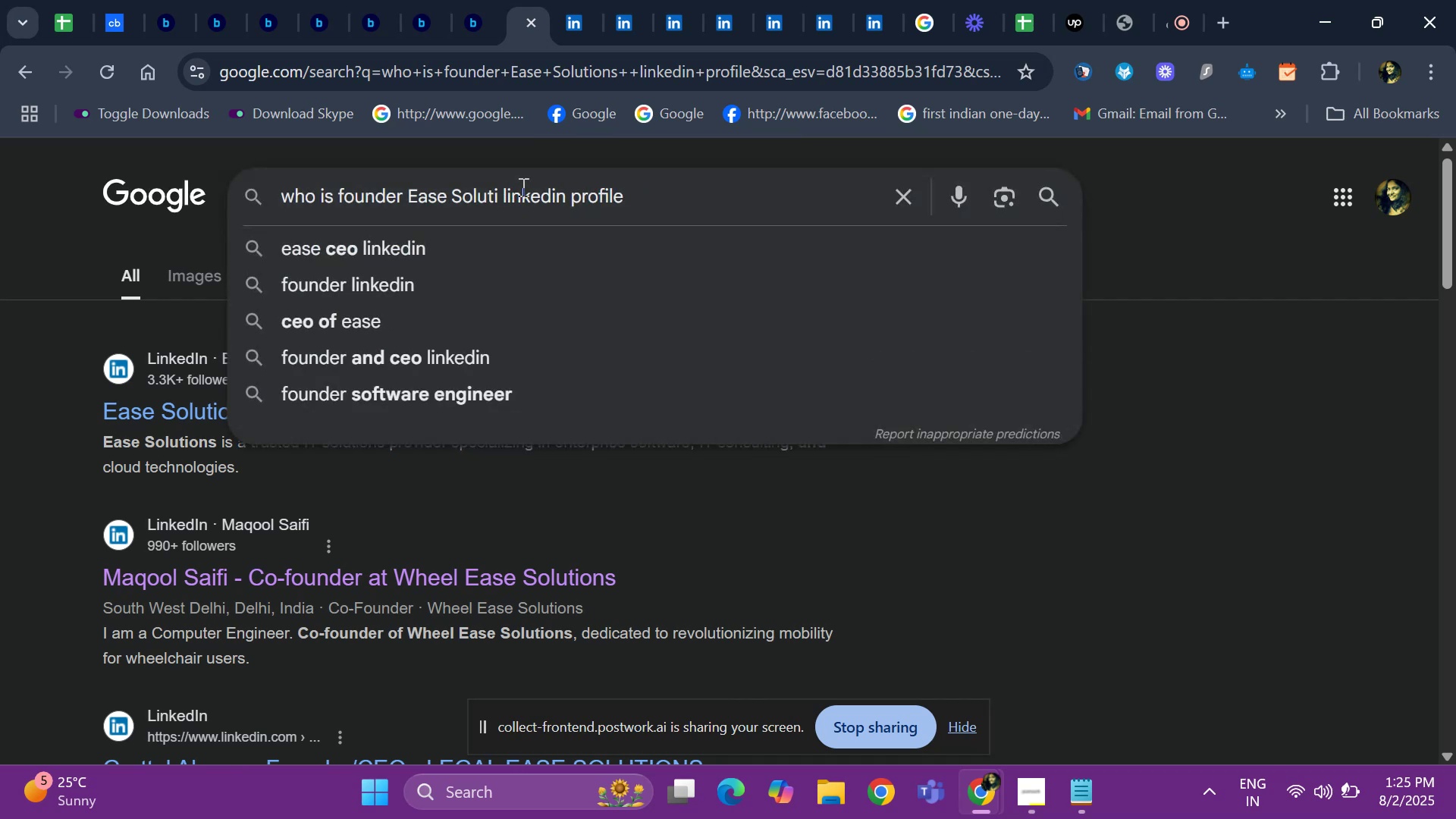 
key(Backspace)
 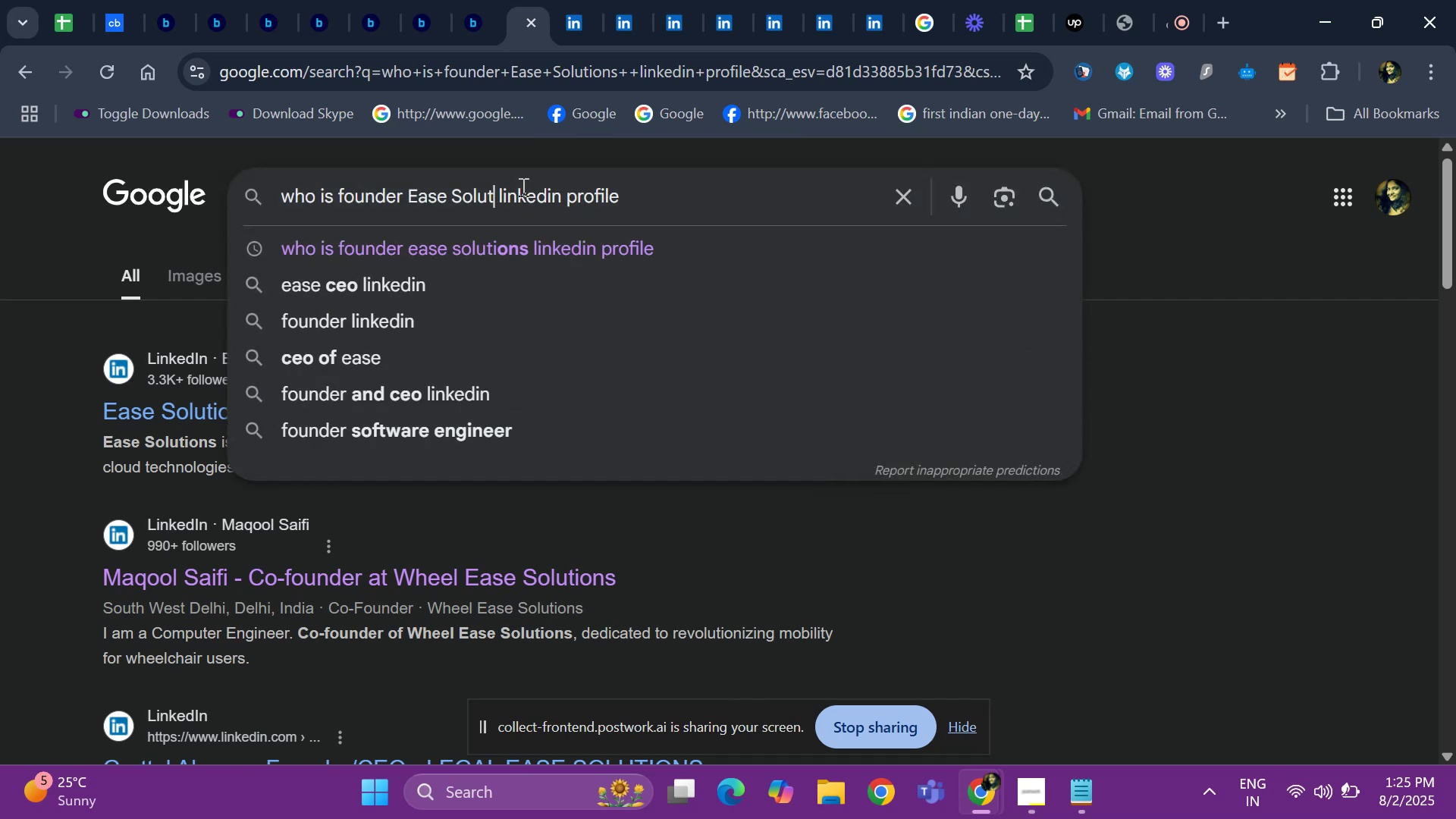 
key(Backspace)
 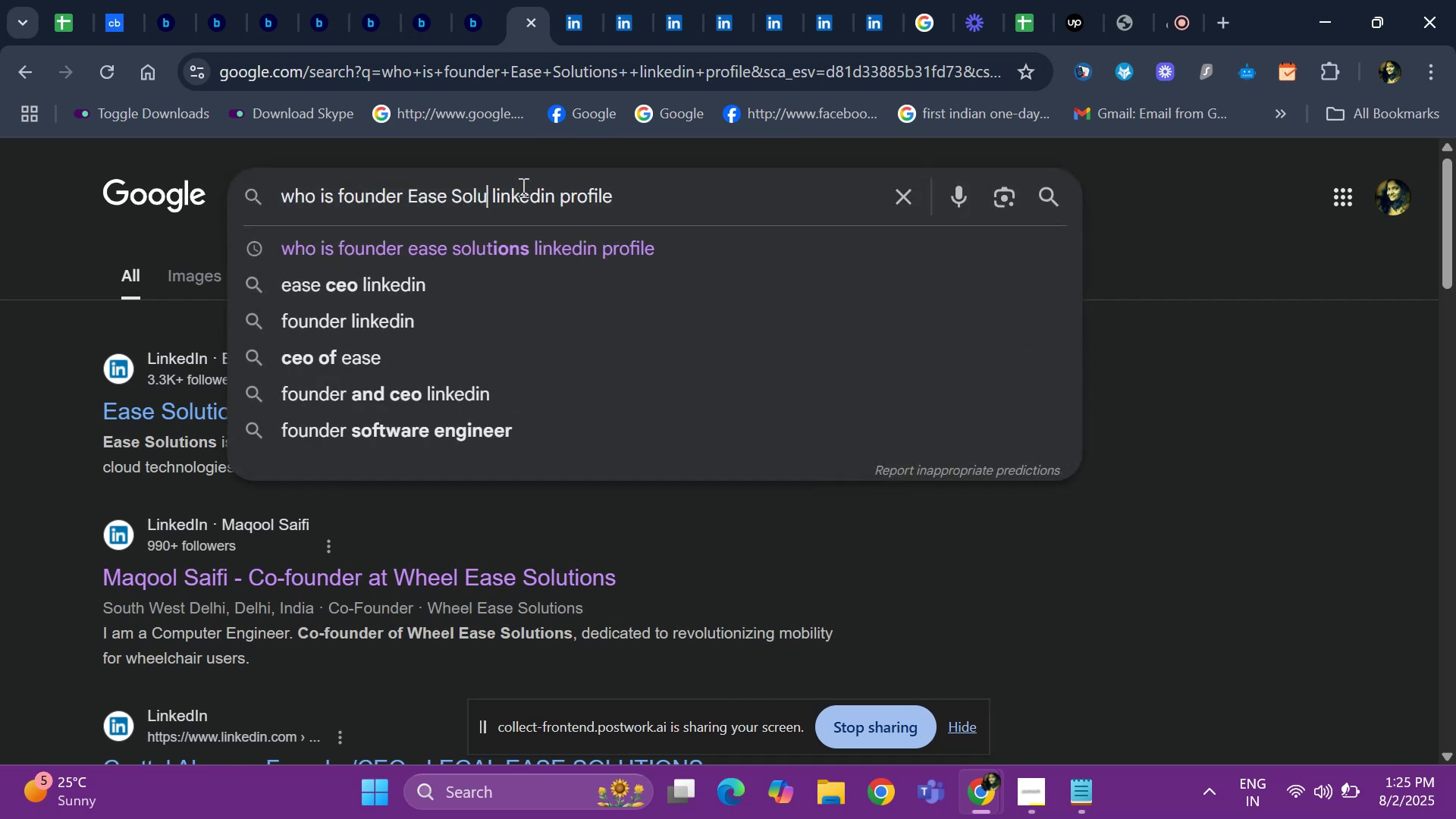 
key(Backspace)
 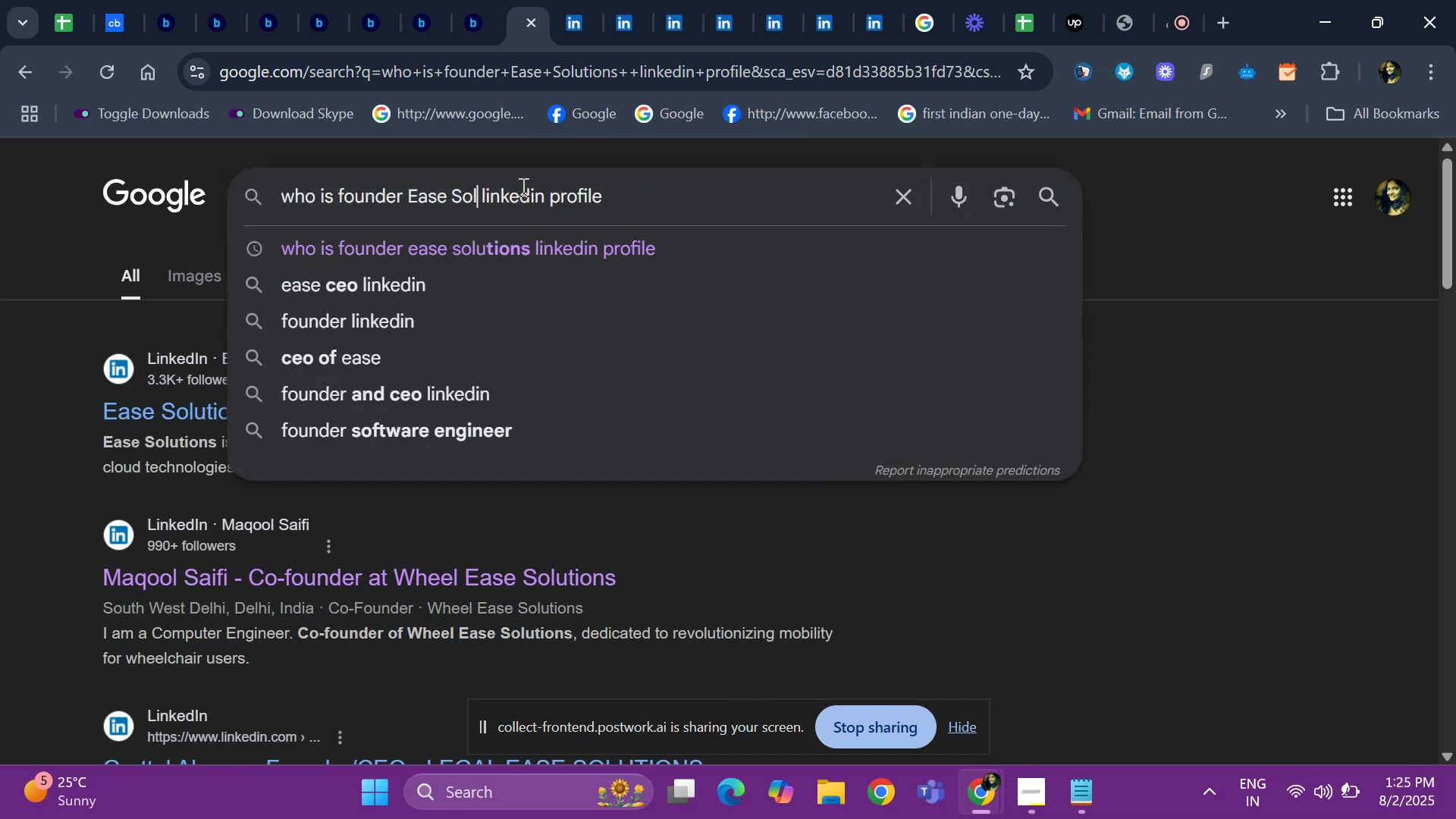 
key(Backspace)
 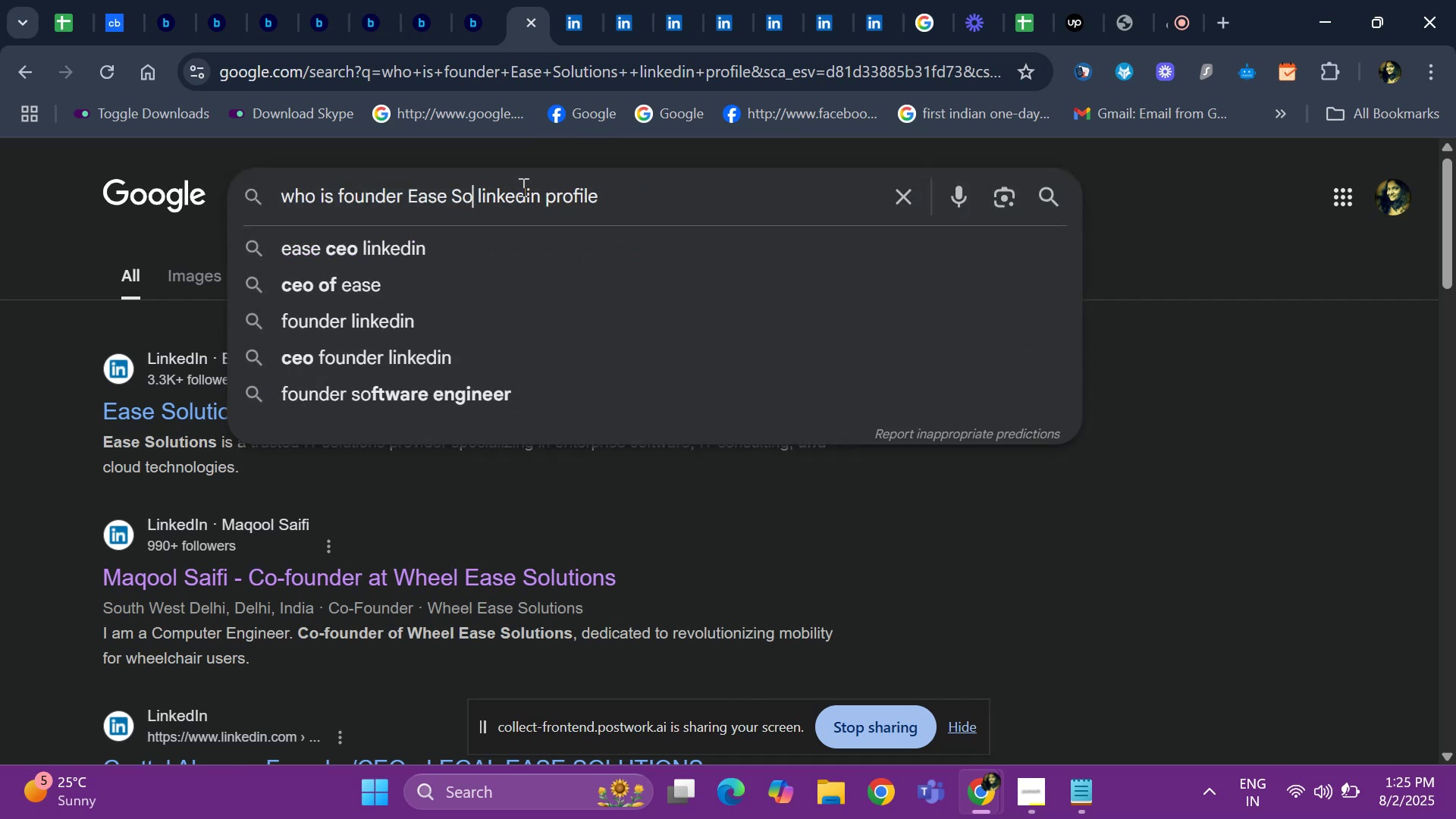 
key(Backspace)
 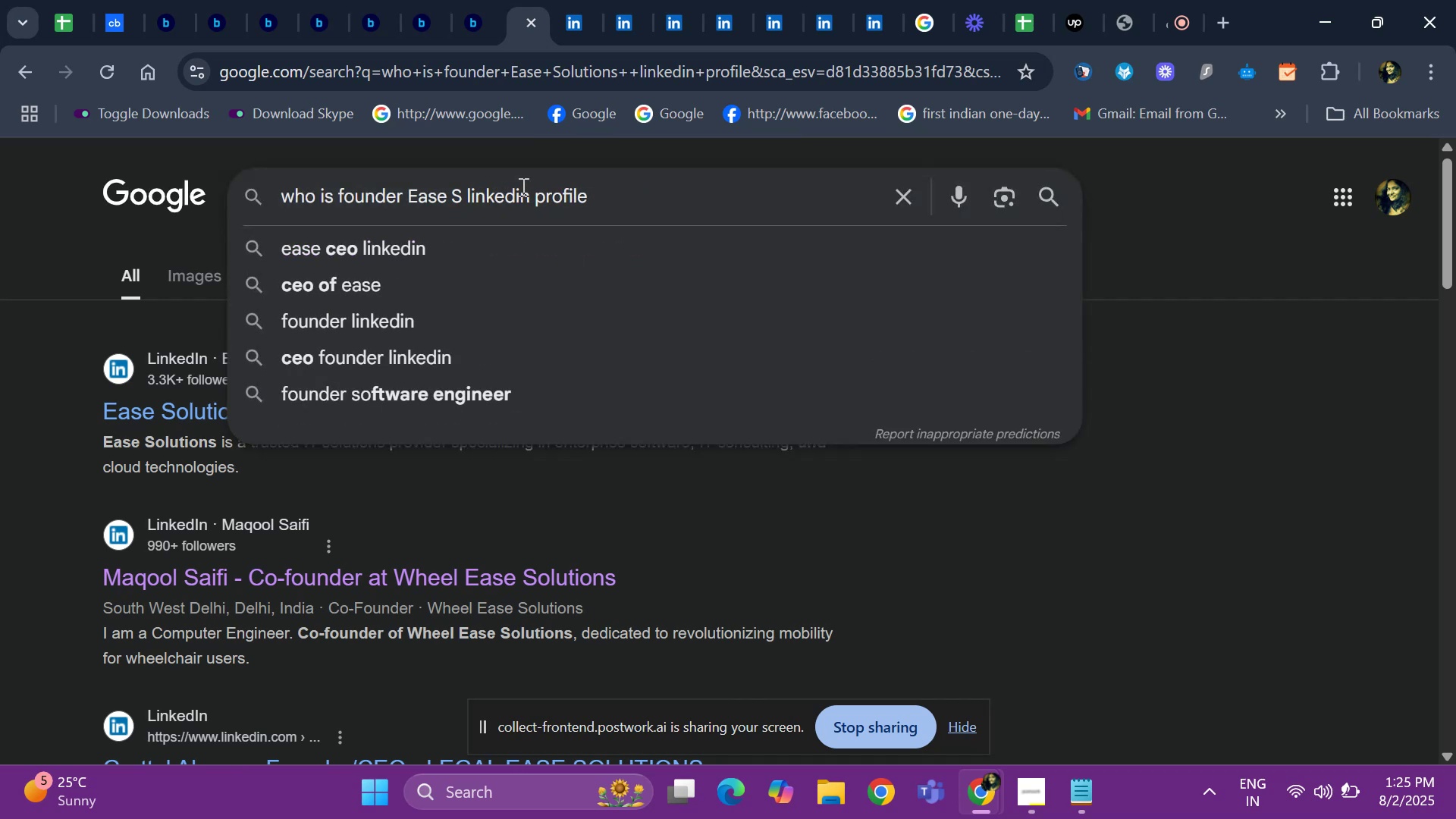 
key(Backspace)
 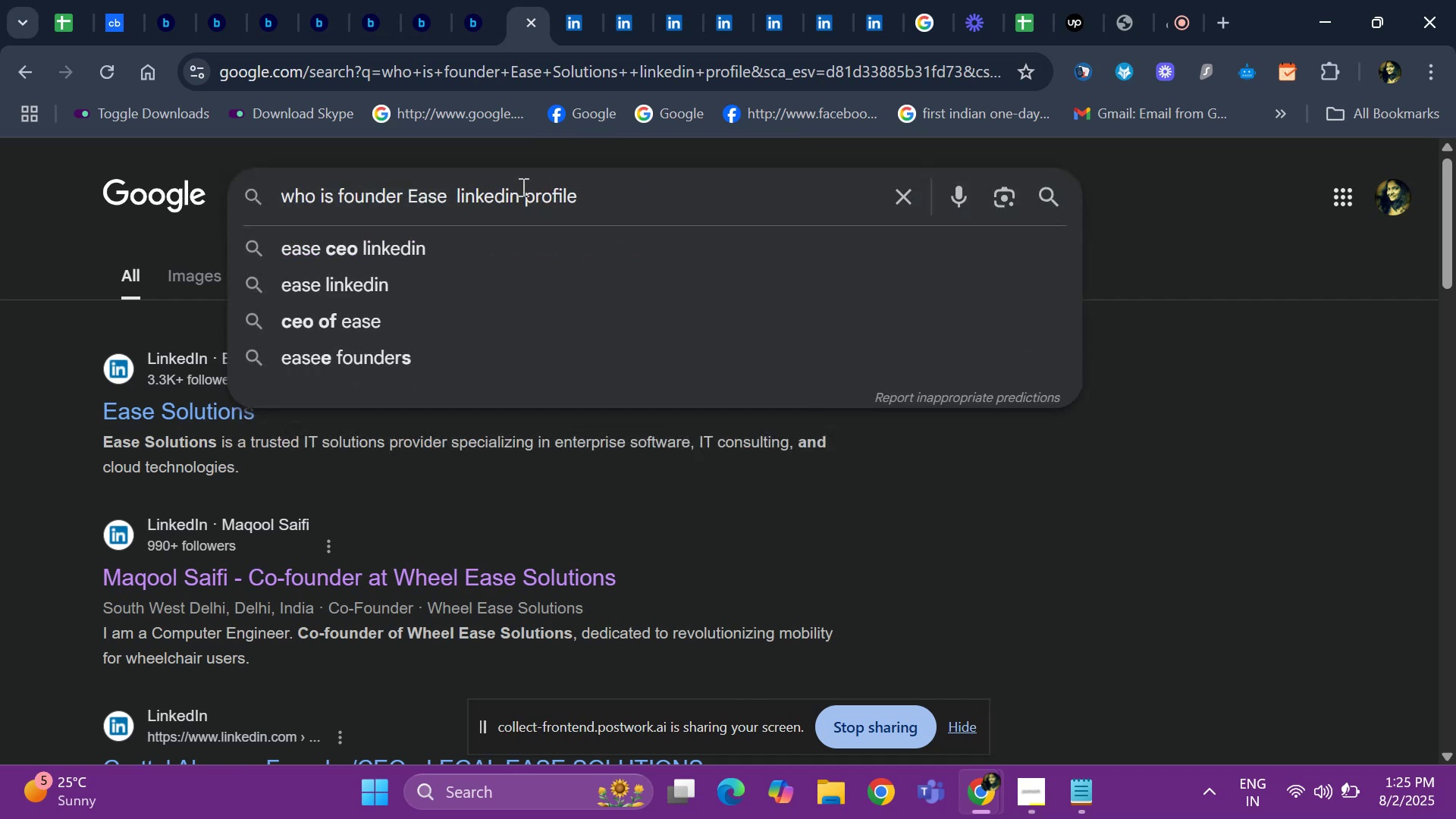 
key(Backspace)
 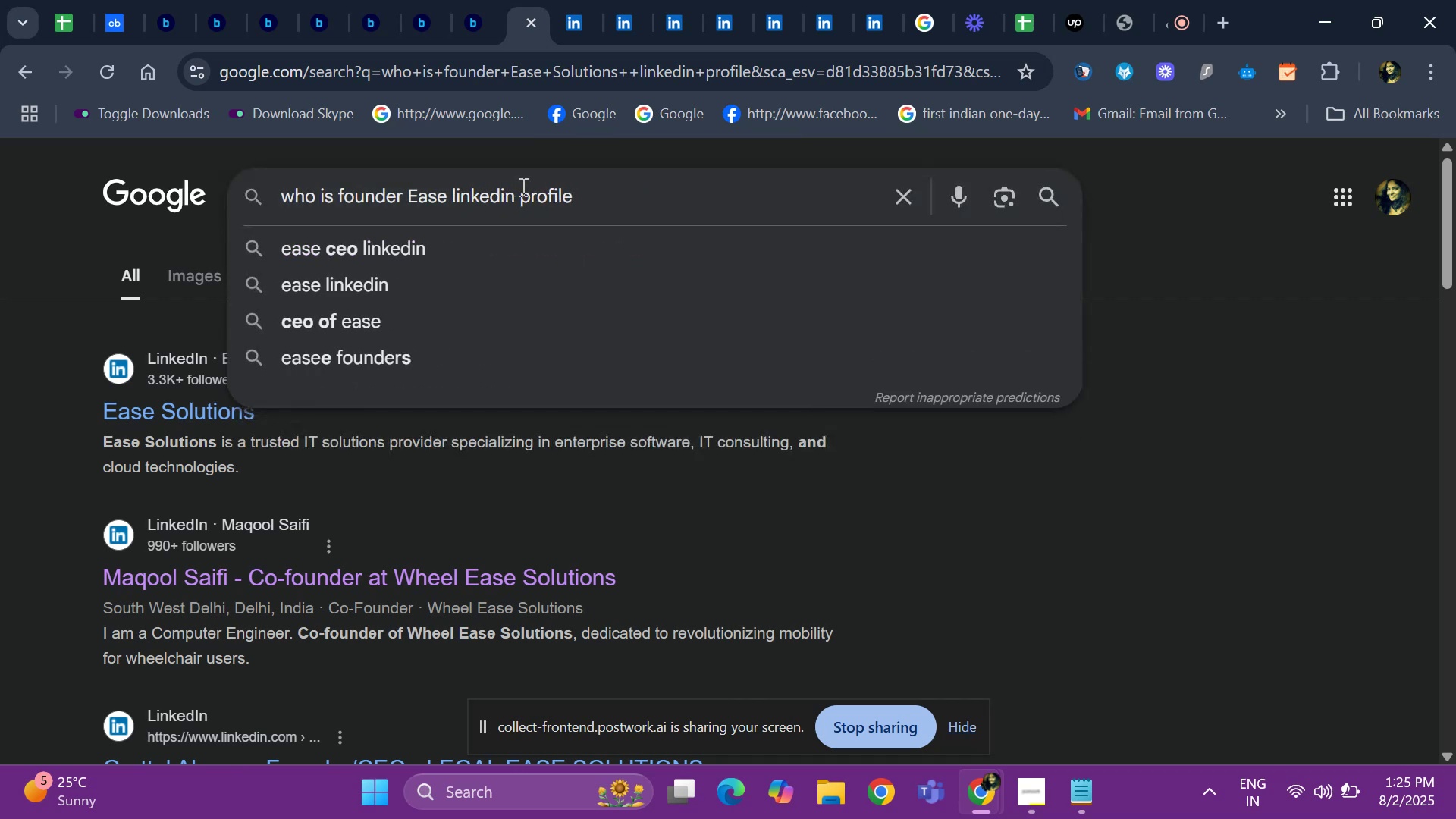 
key(Backspace)
 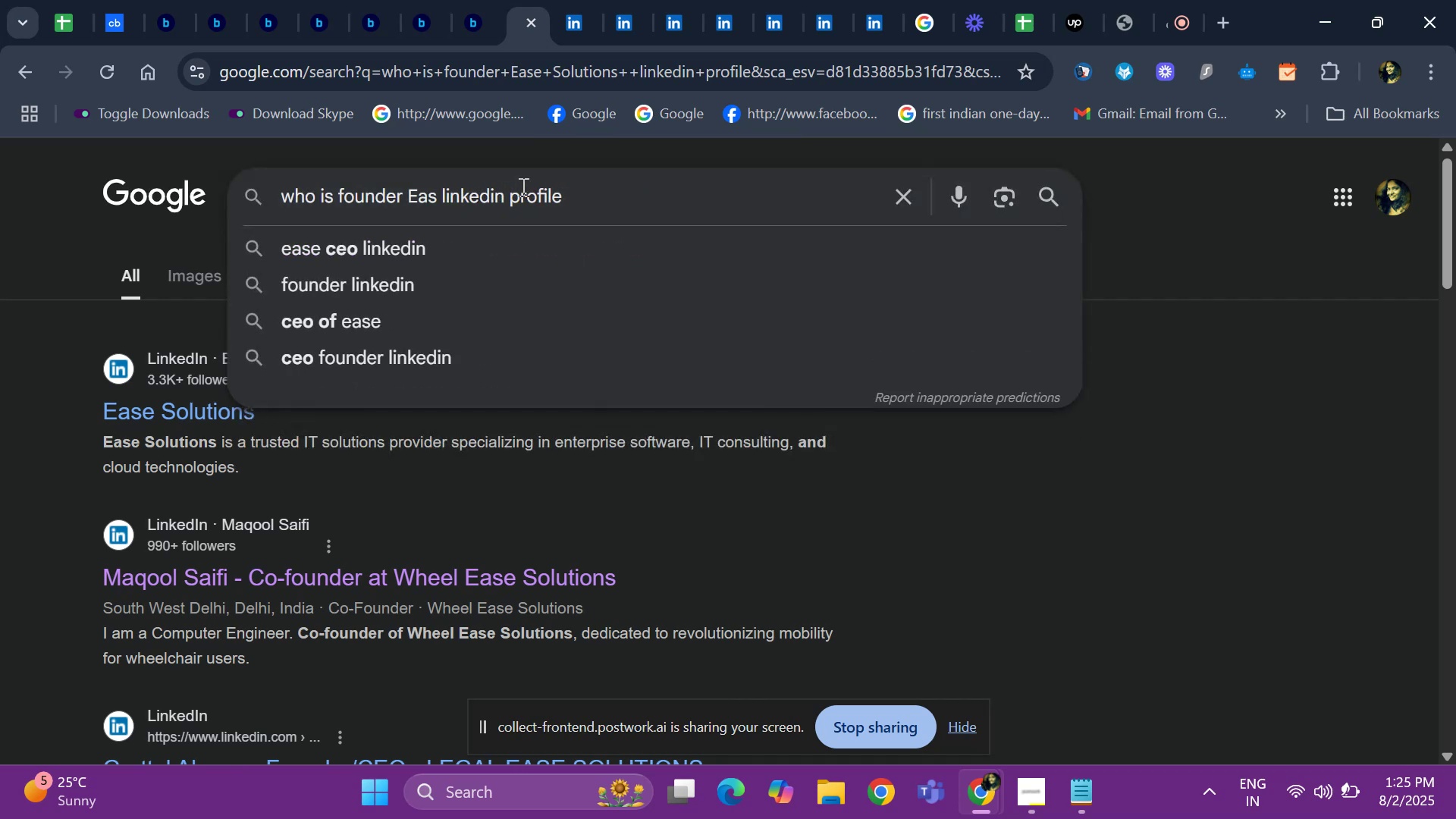 
key(Backspace)
 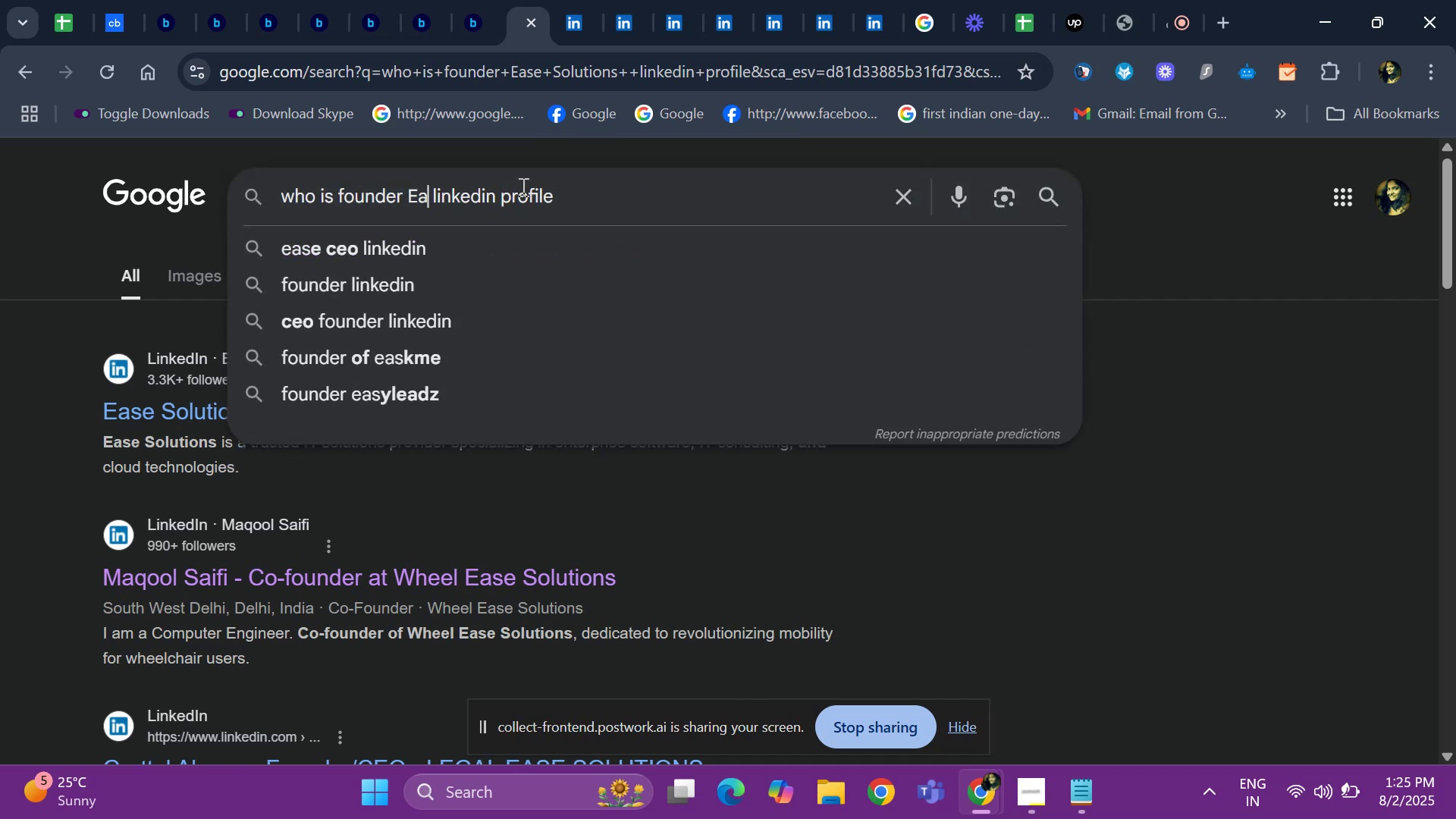 
key(Backspace)
 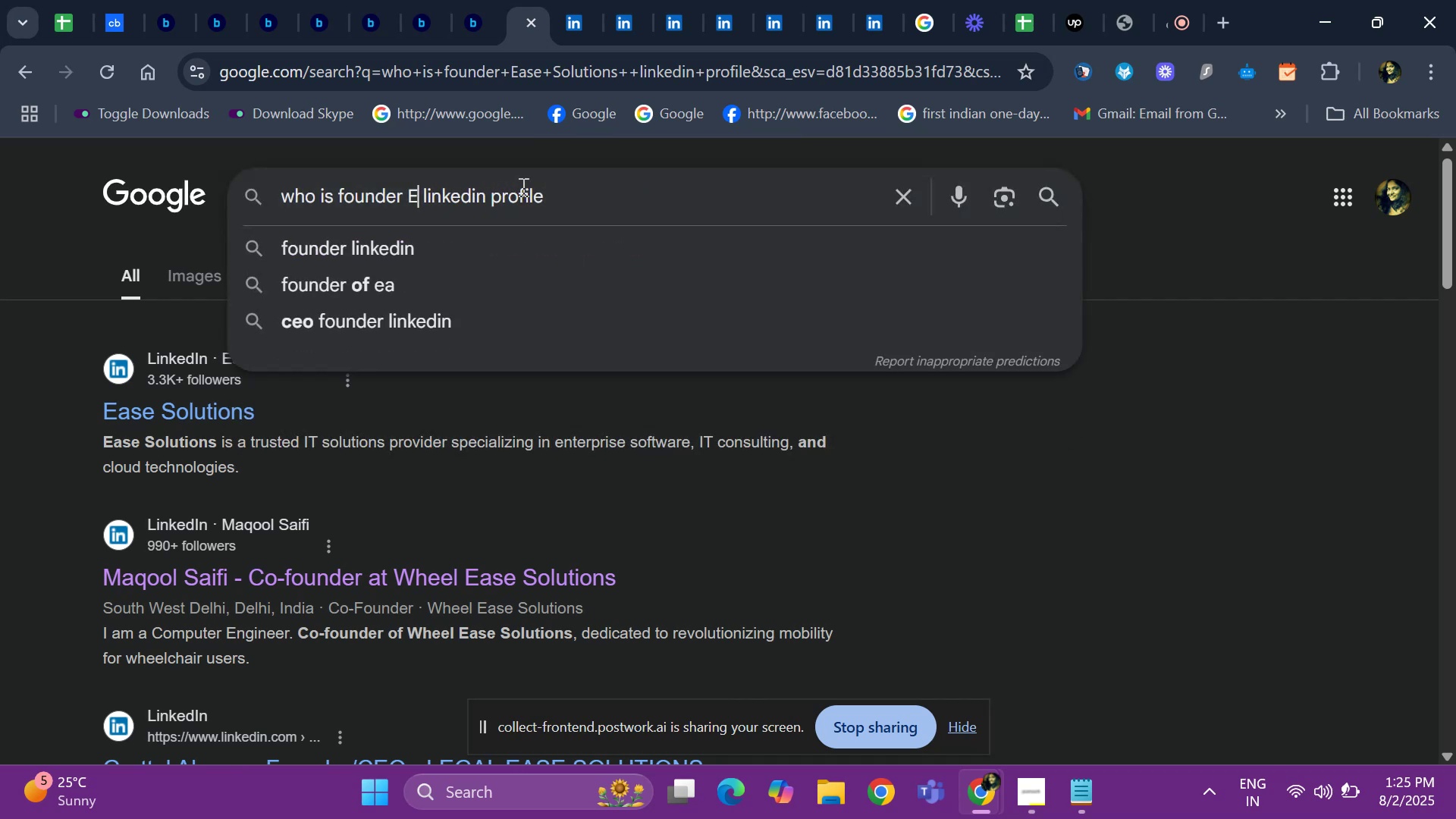 
key(Backspace)
 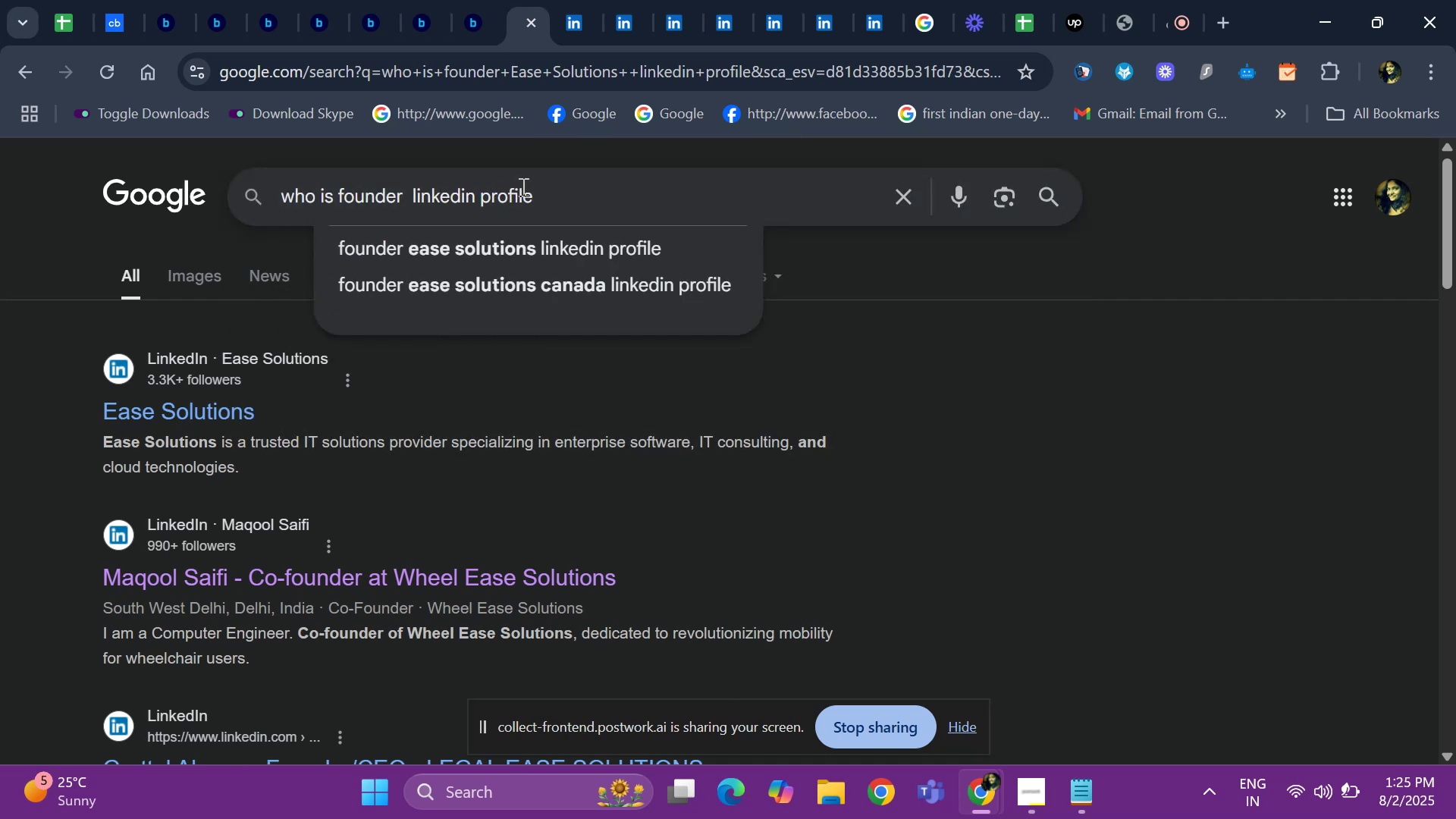 
key(Control+V)
 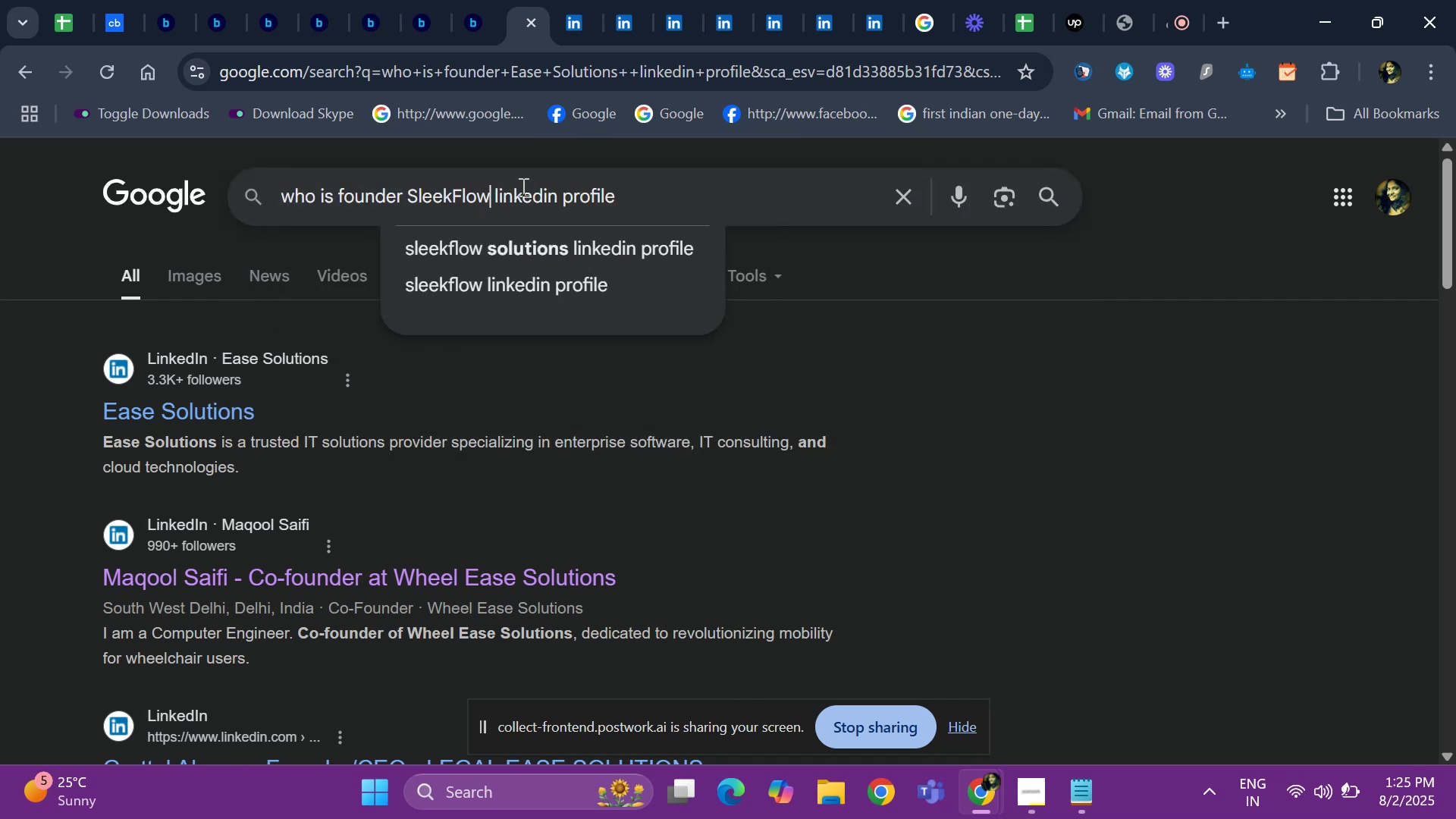 
key(Space)
 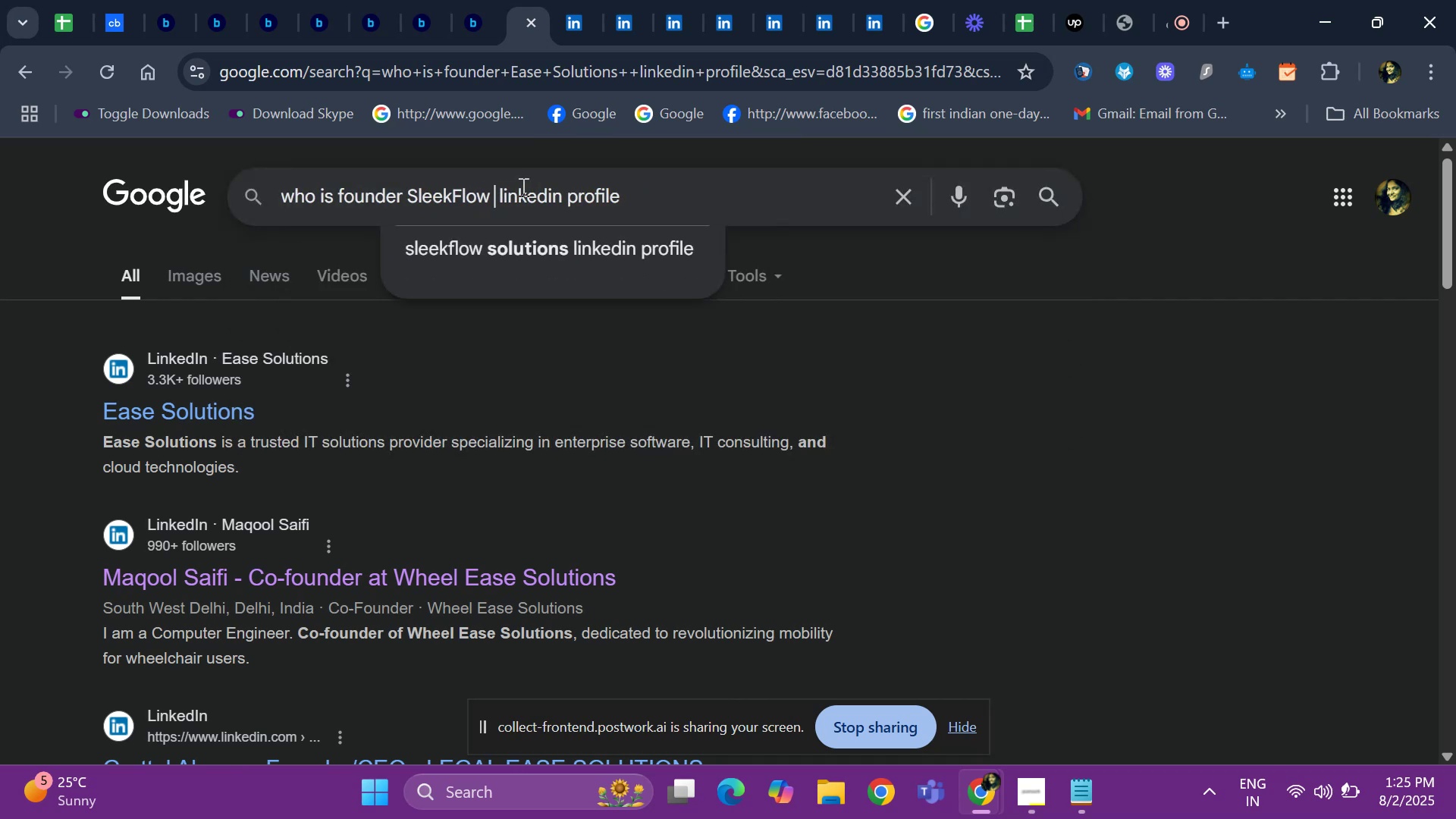 
key(Enter)
 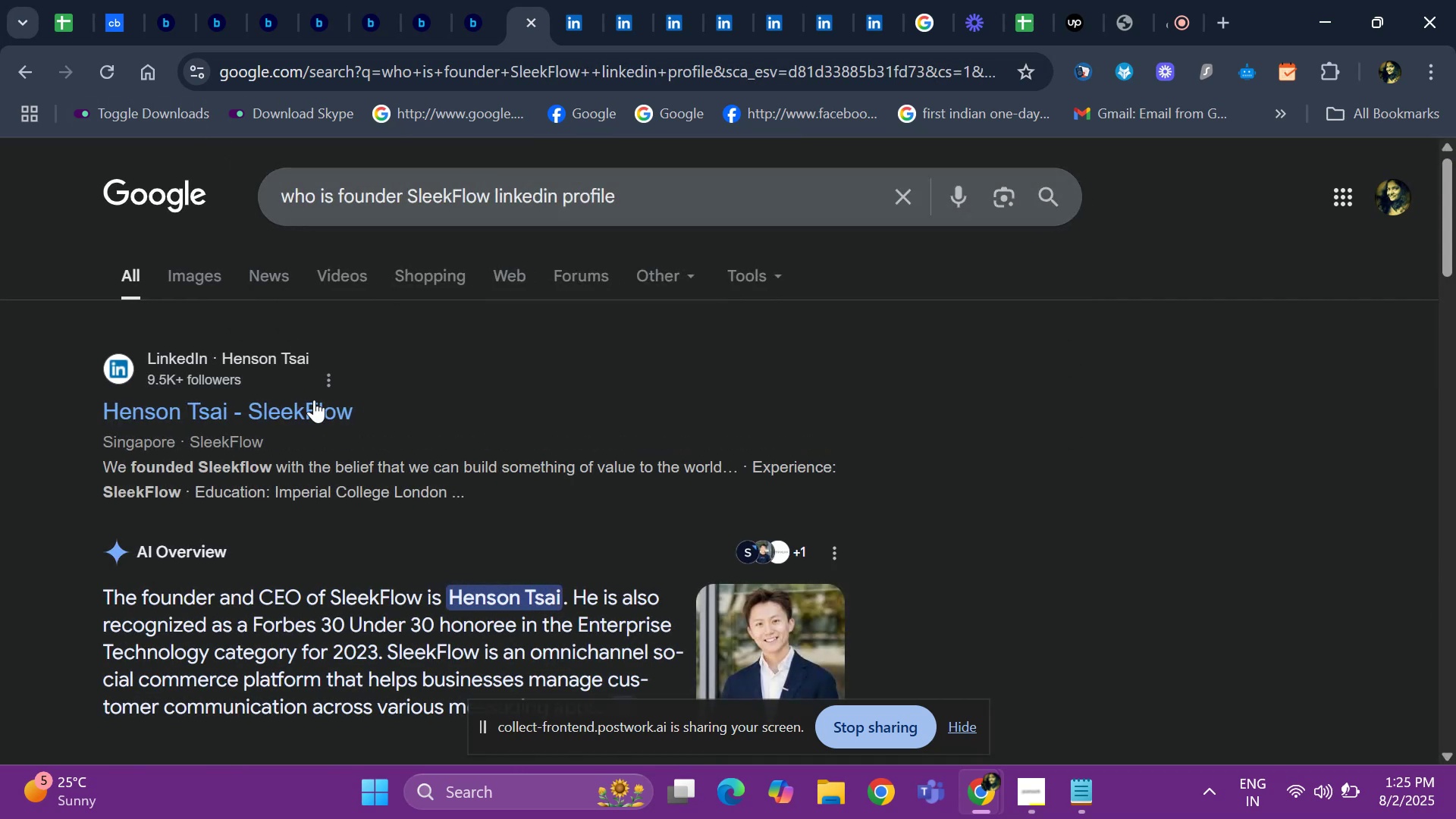 
wait(5.86)
 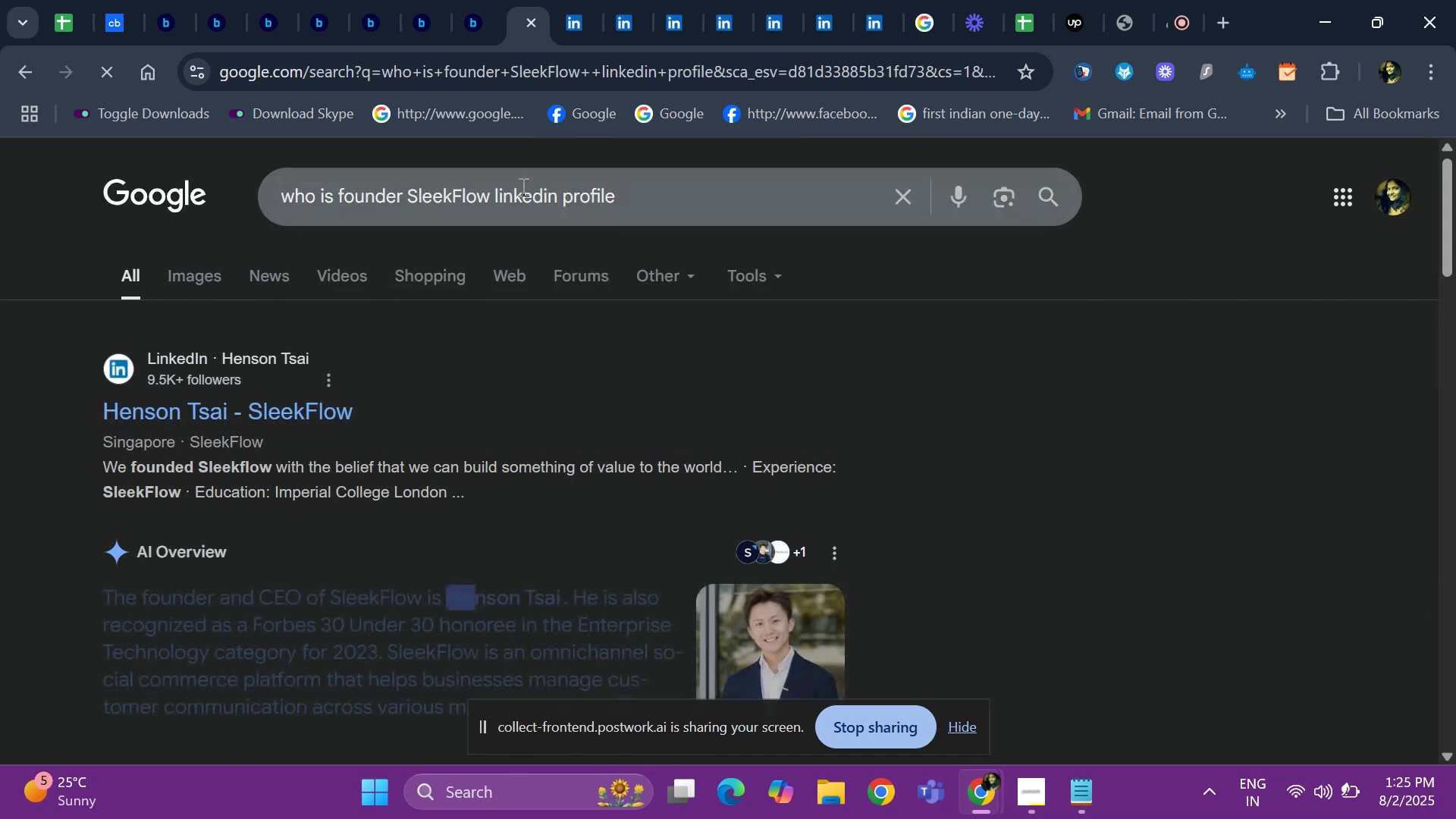 
right_click([314, 403])
 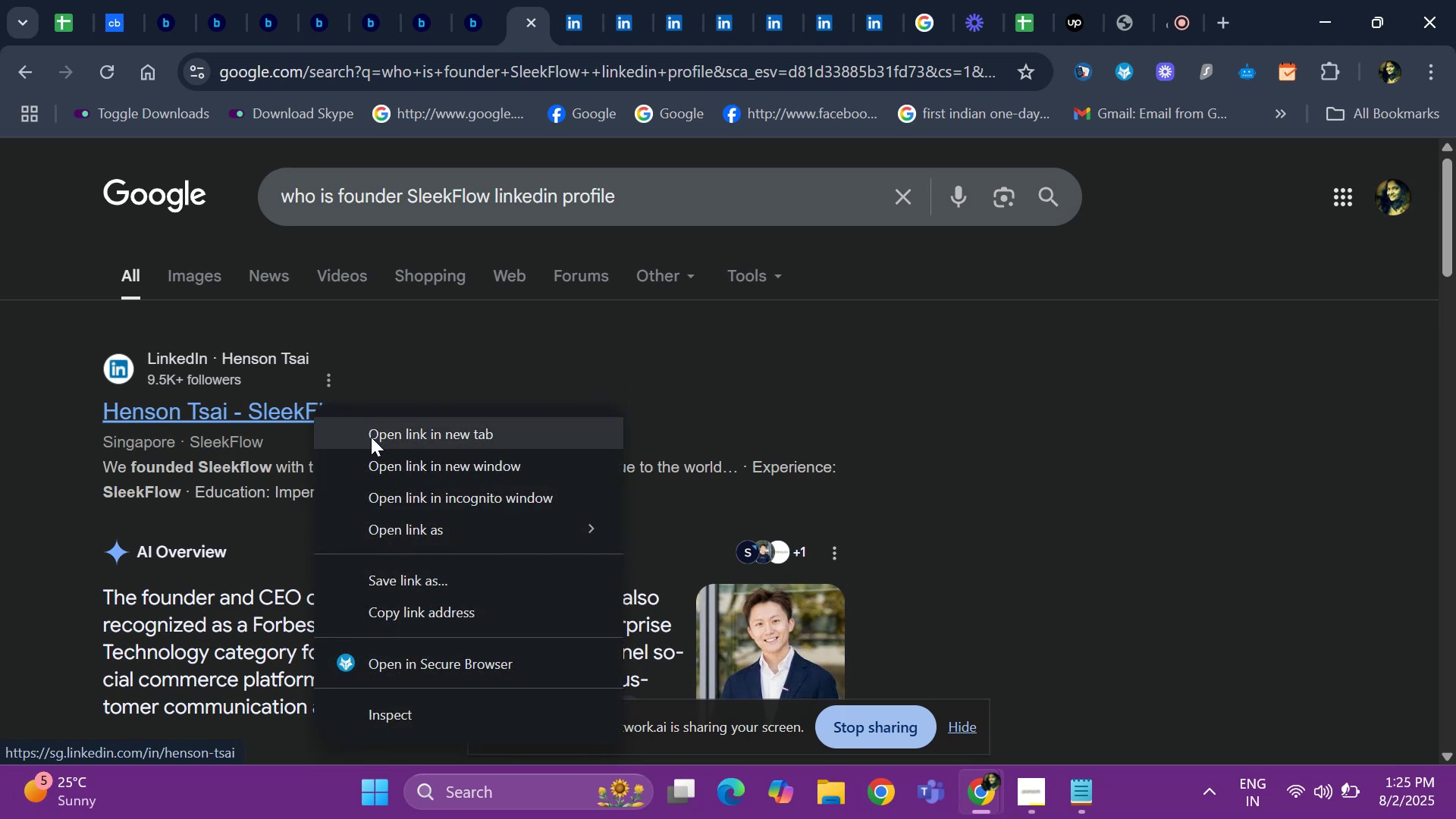 
left_click([371, 437])
 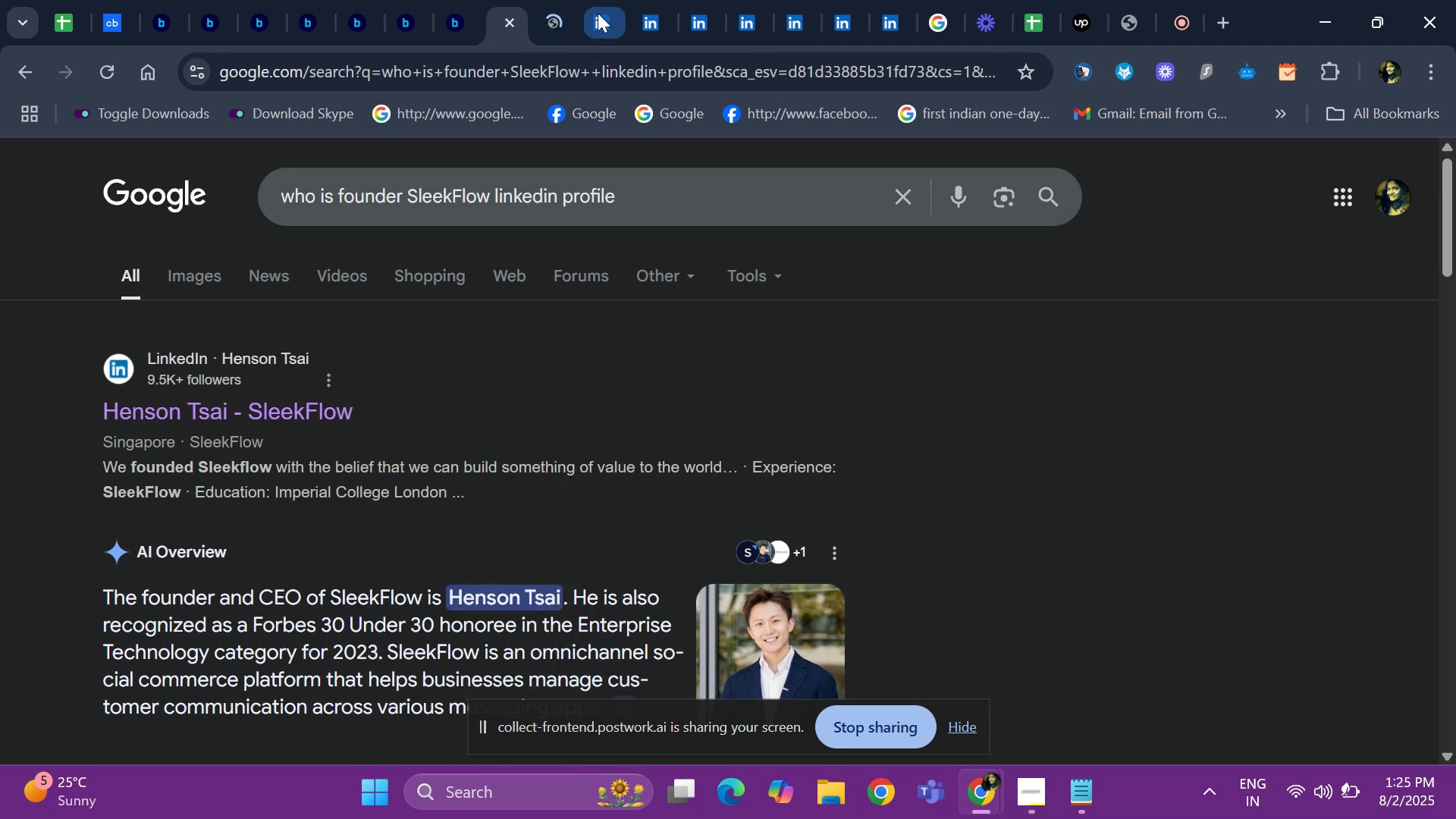 
left_click([598, 13])
 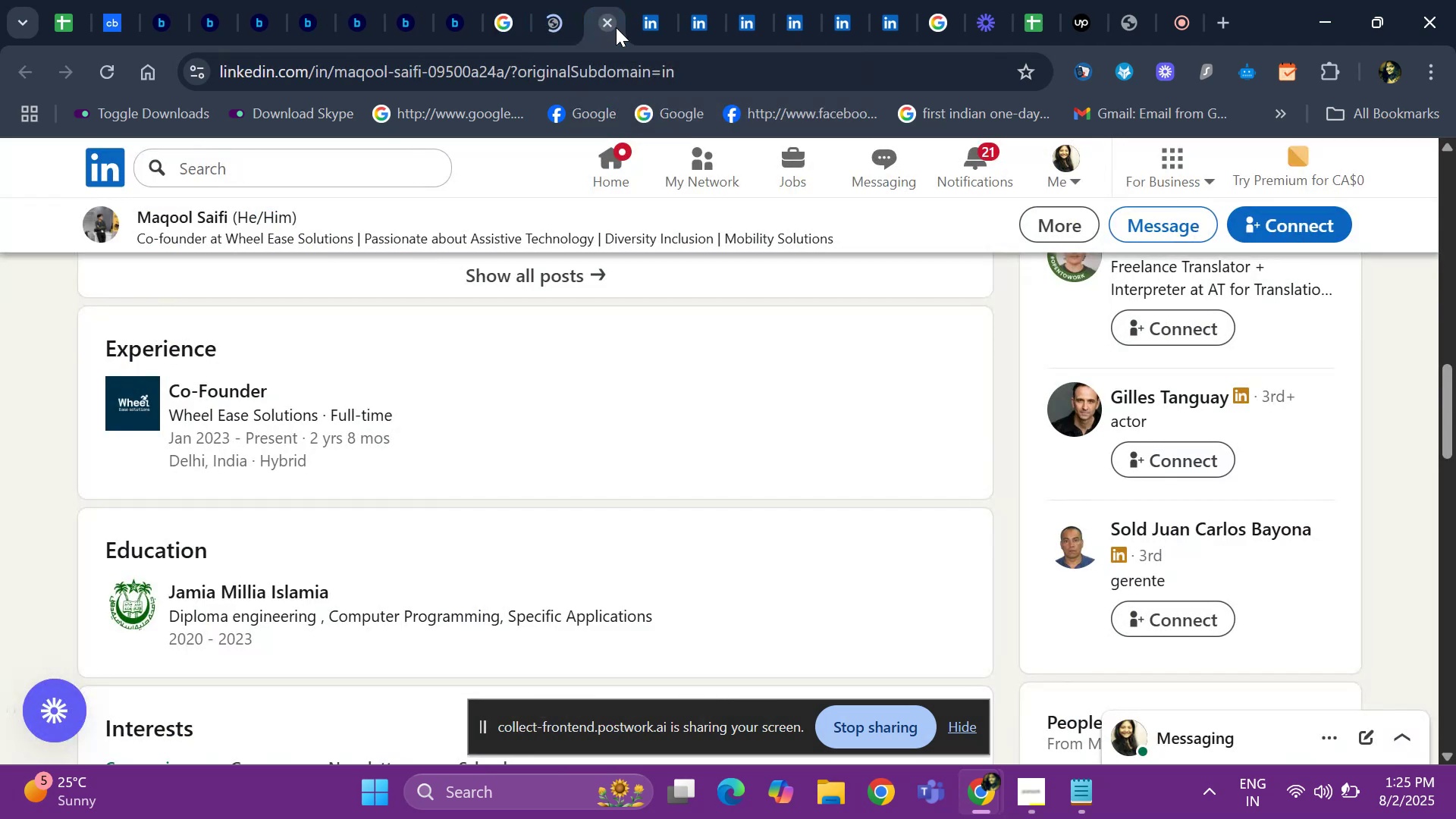 
left_click([616, 27])
 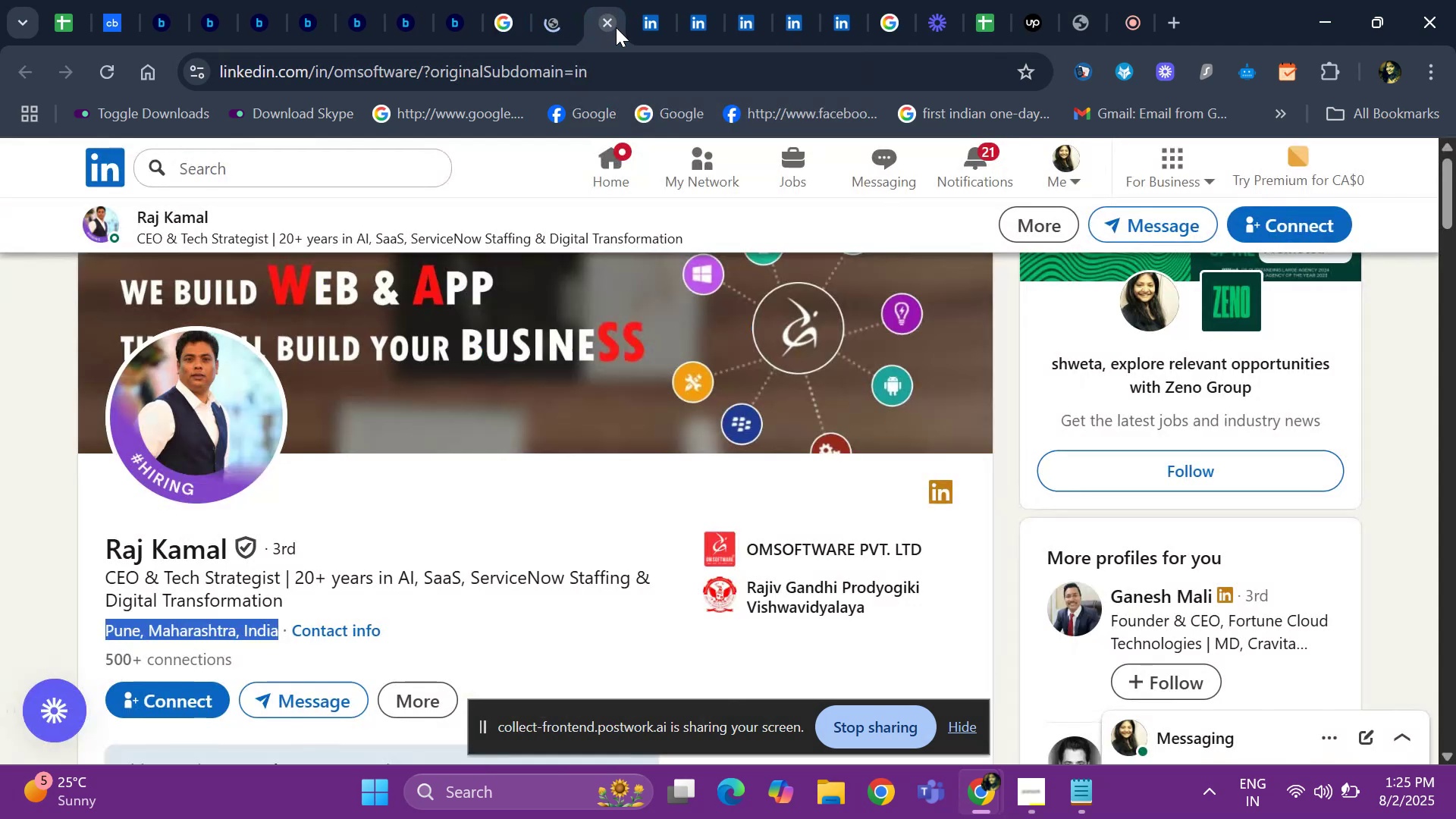 
left_click([616, 27])
 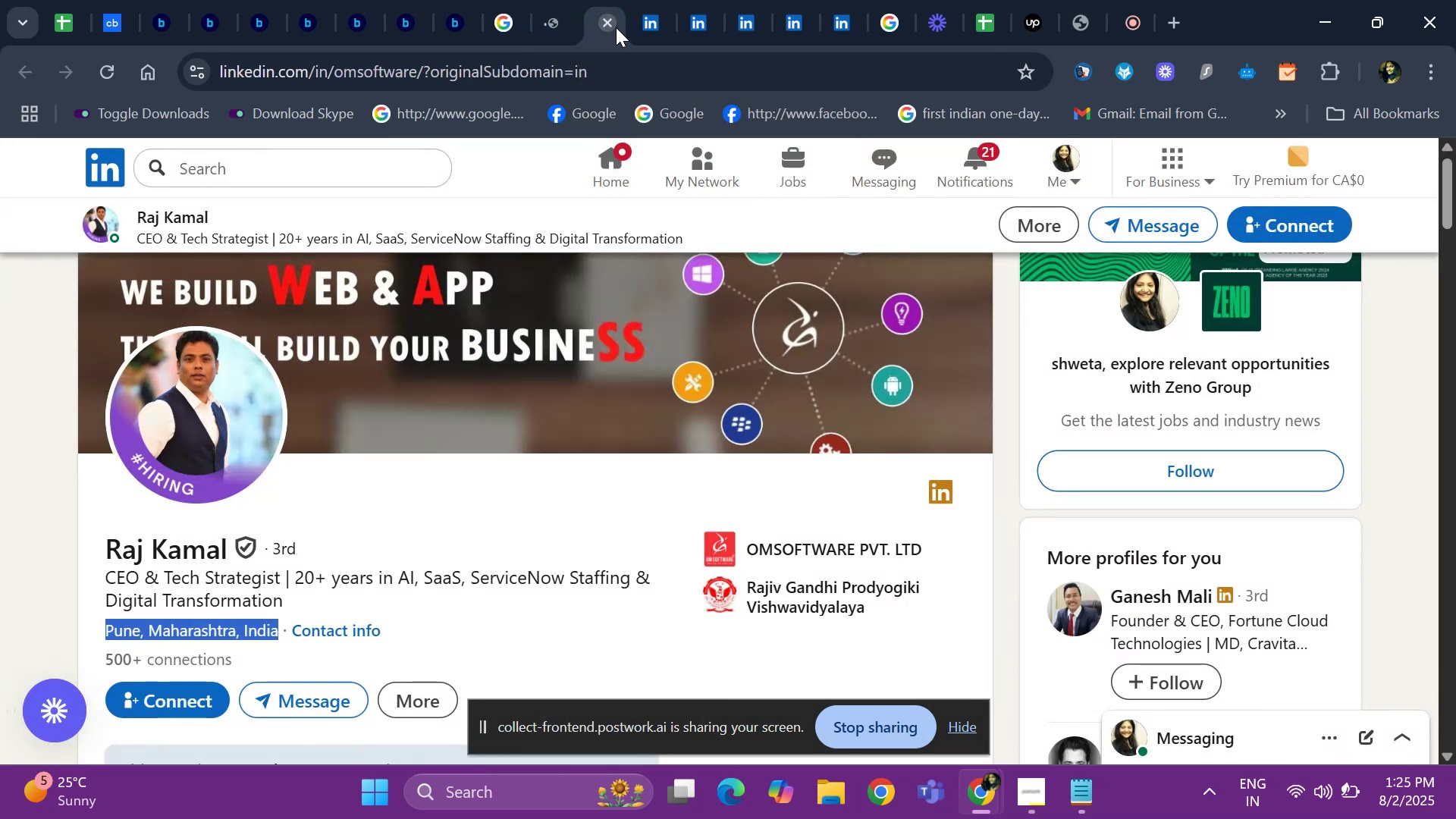 
left_click([616, 27])
 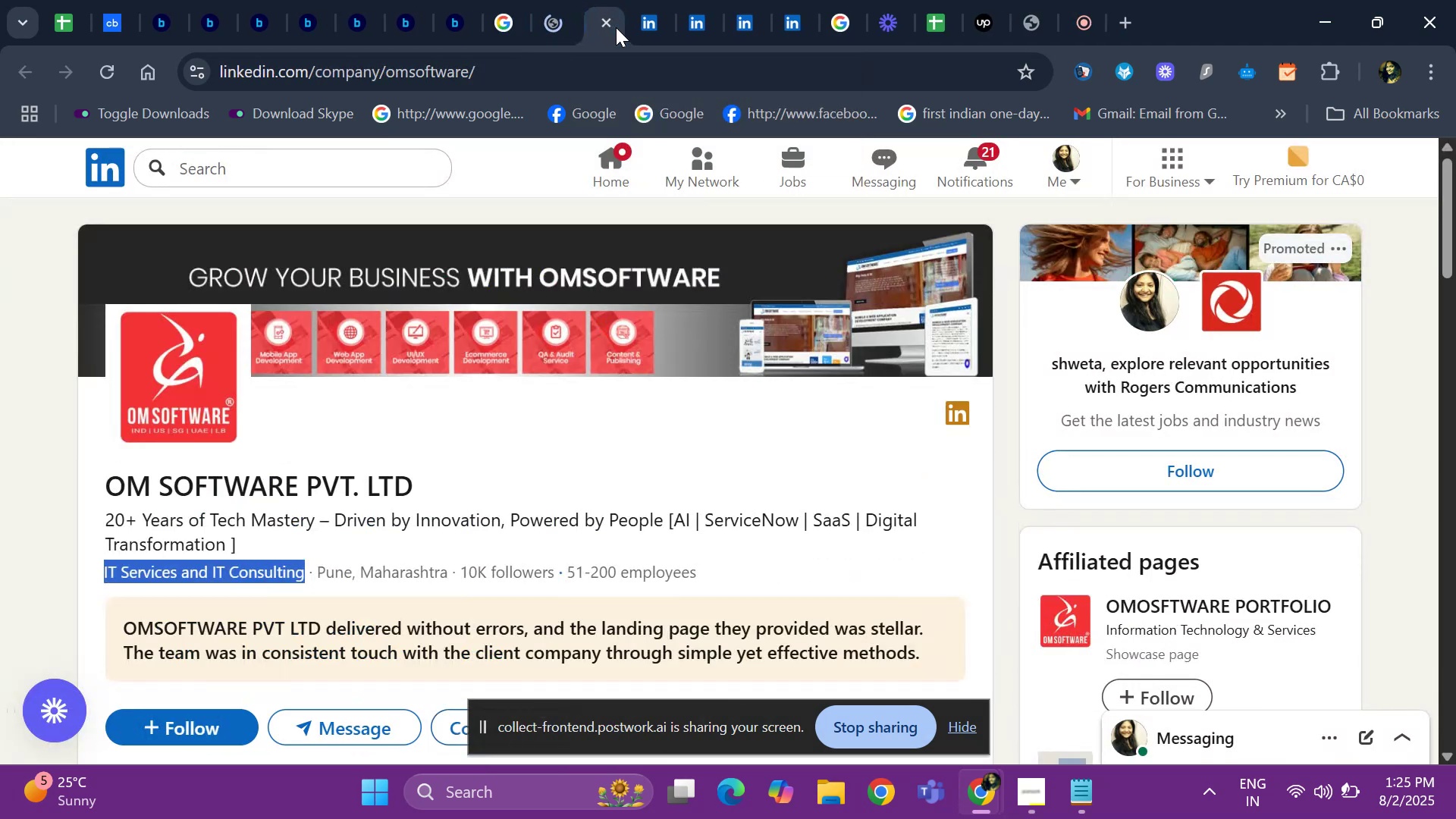 
left_click([616, 27])
 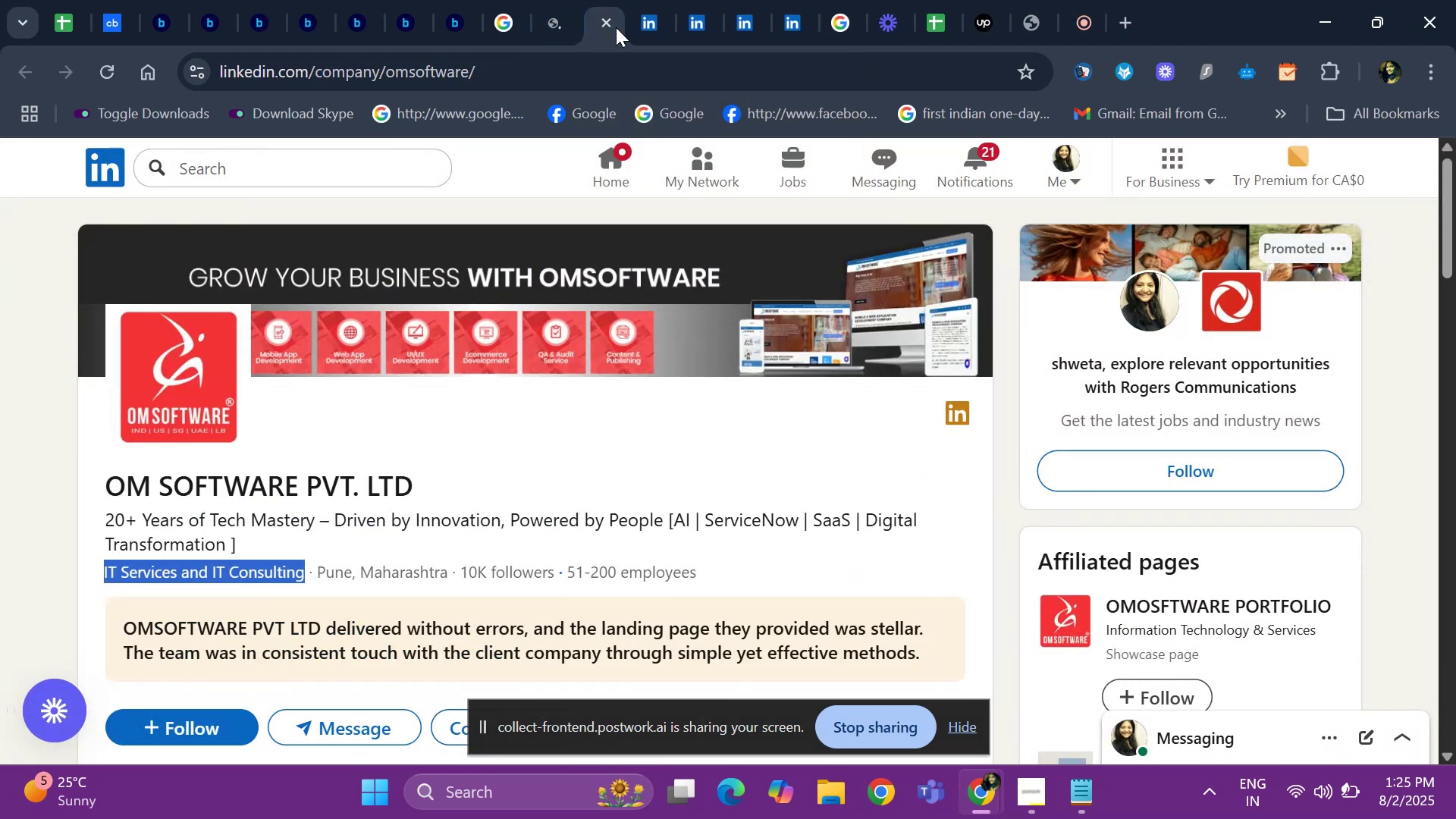 
left_click([616, 27])
 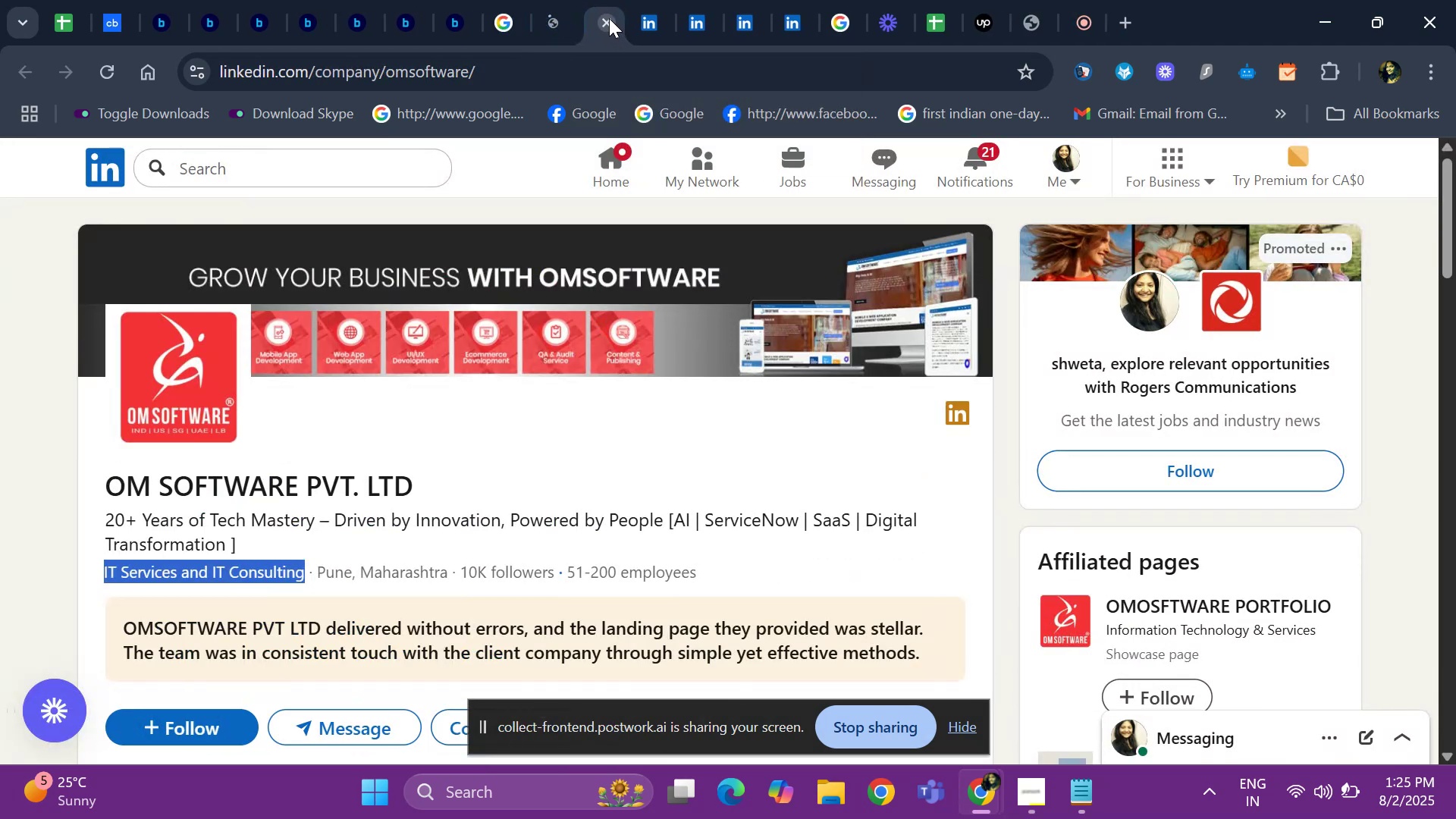 
left_click([609, 18])
 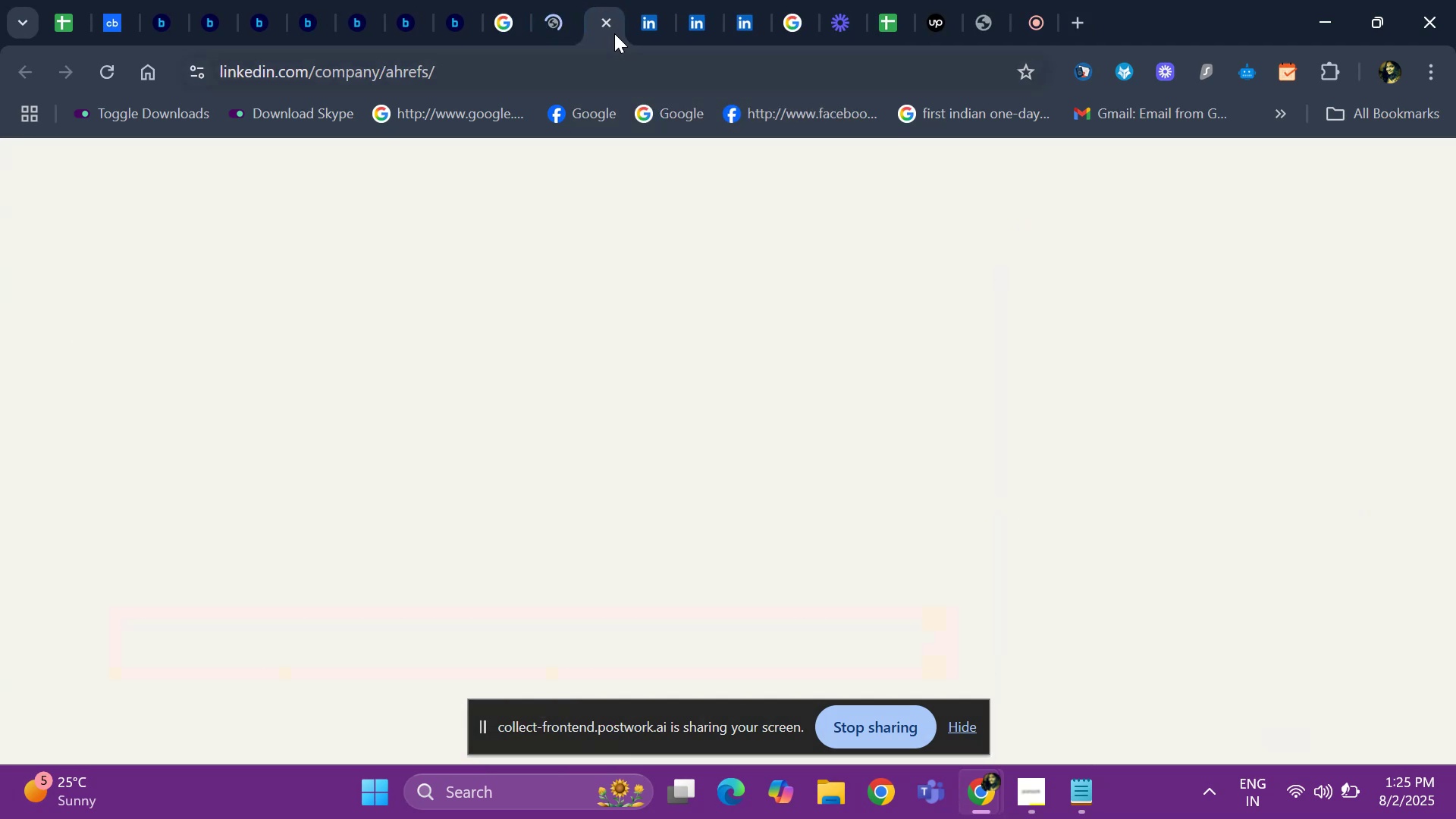 
left_click([610, 26])
 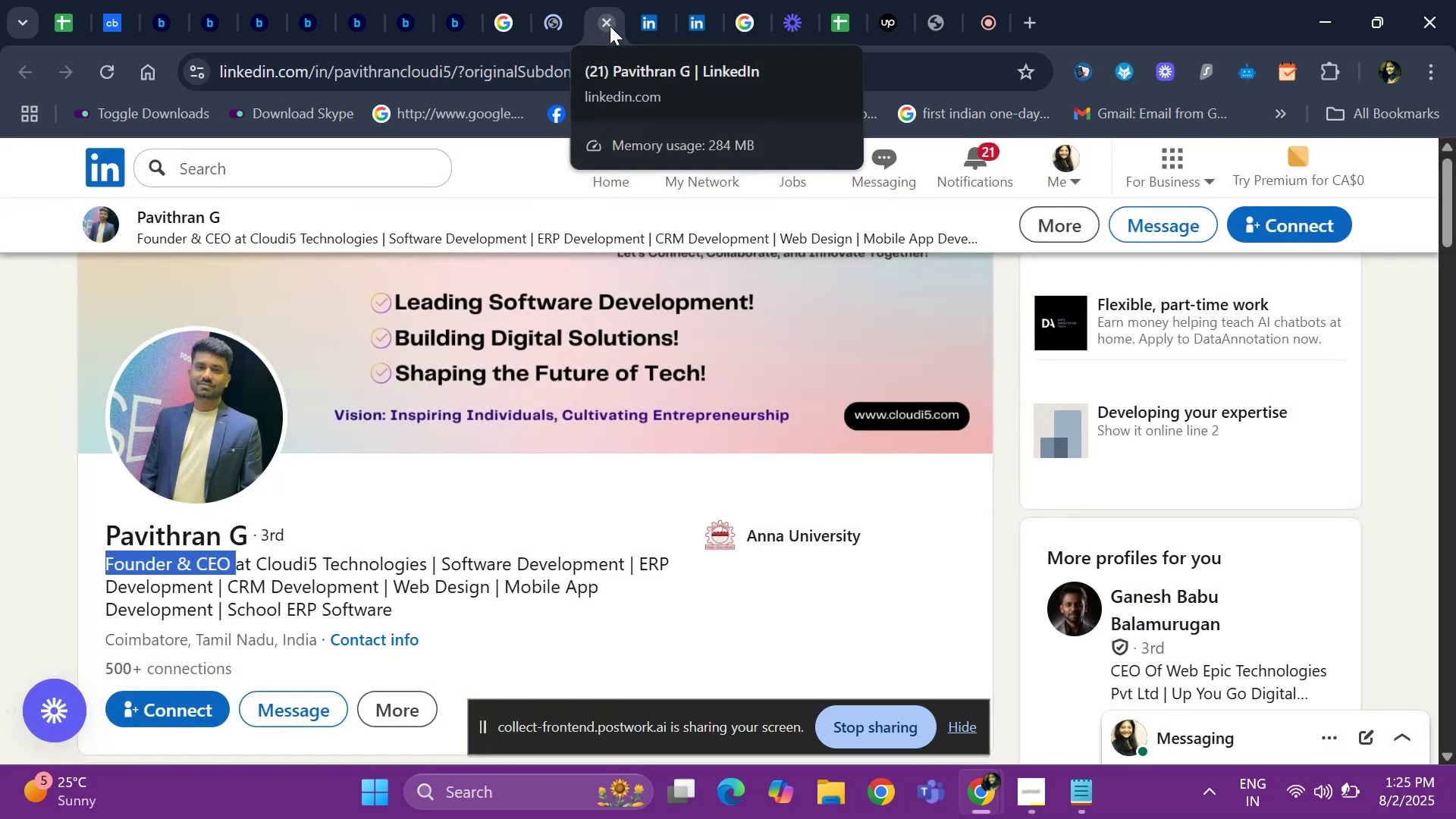 
left_click([609, 26])
 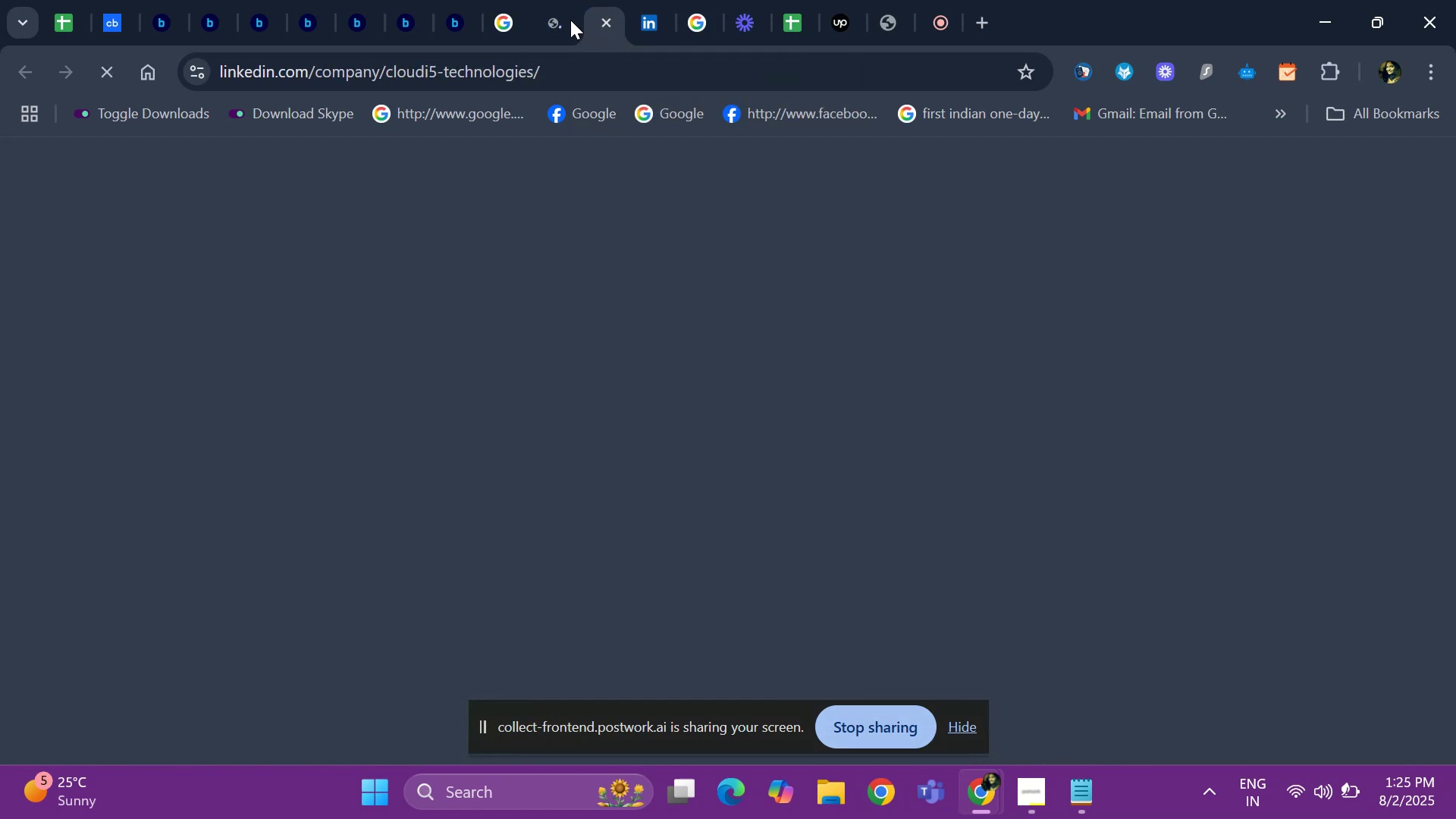 
left_click([551, 17])
 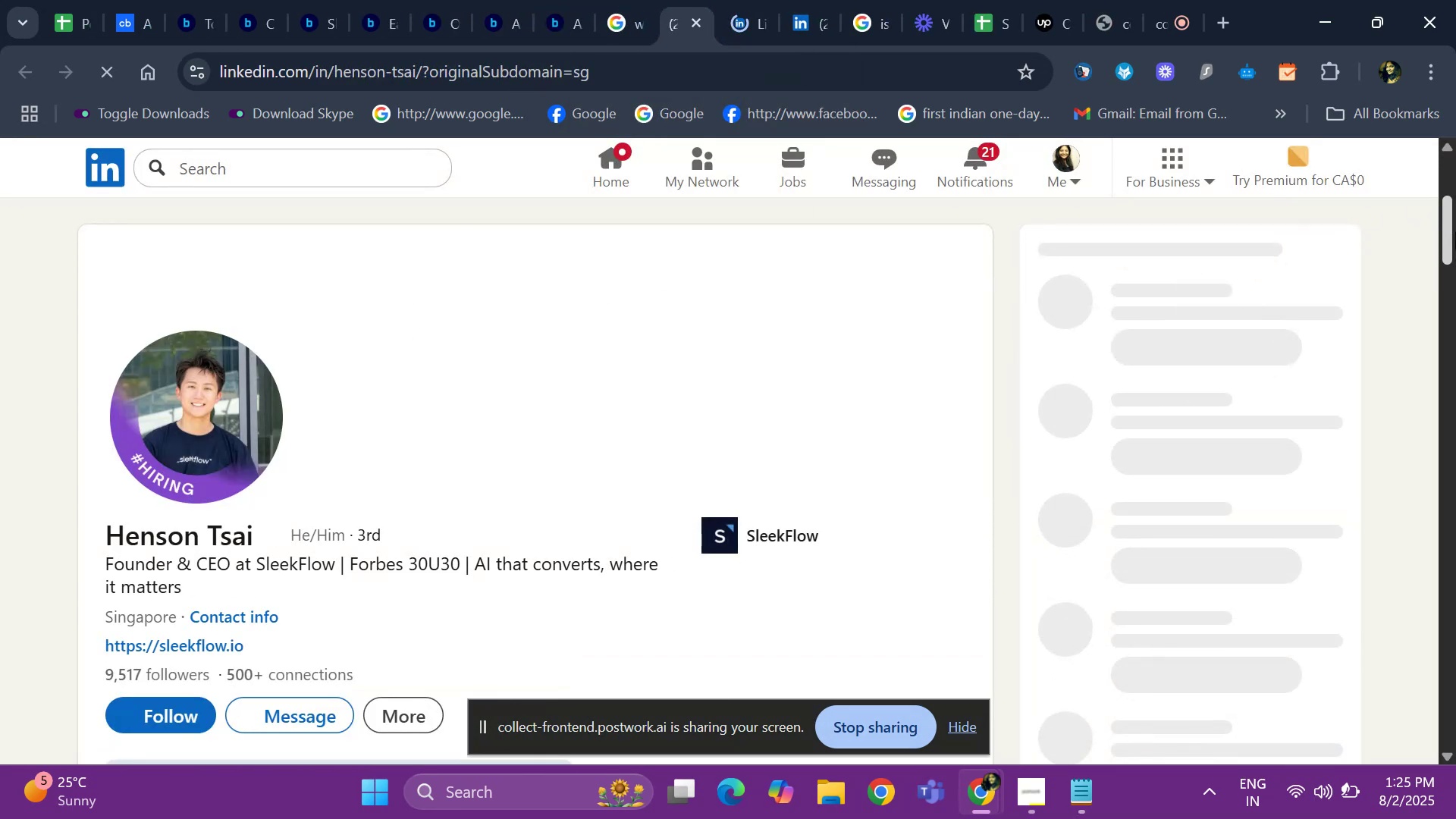 
wait(9.59)
 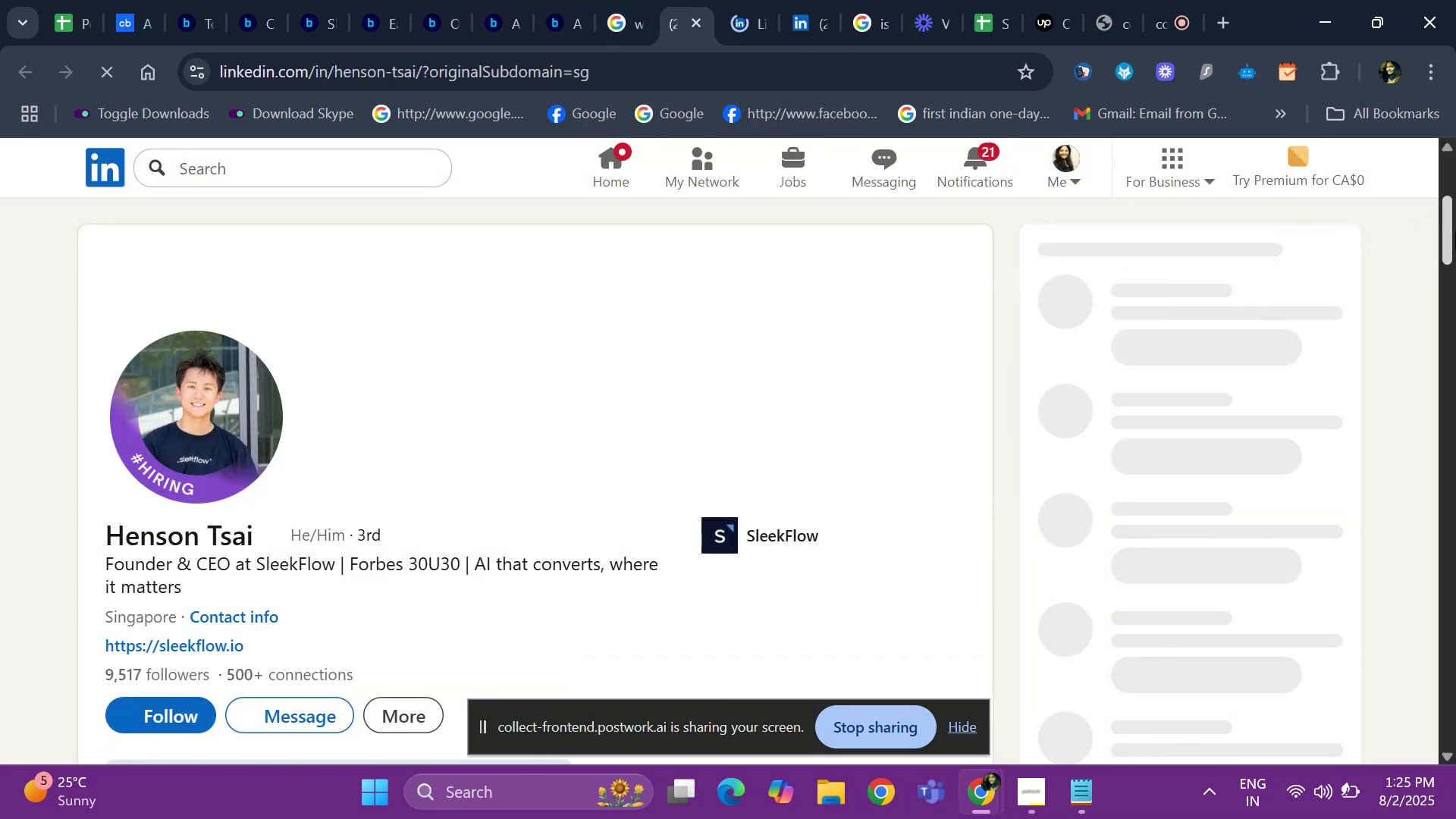 
key(ArrowDown)
 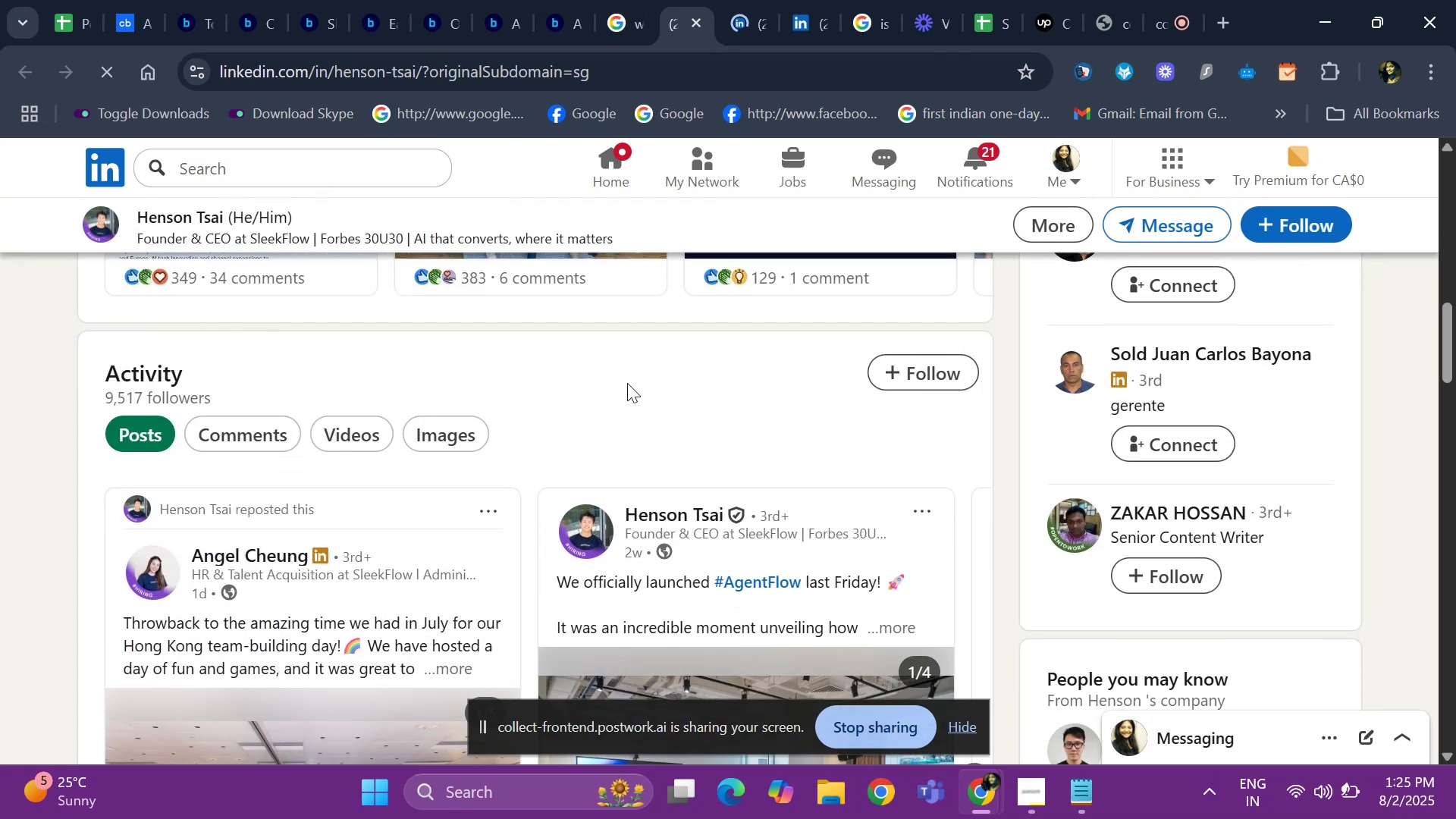 
hold_key(key=ArrowDown, duration=0.78)
 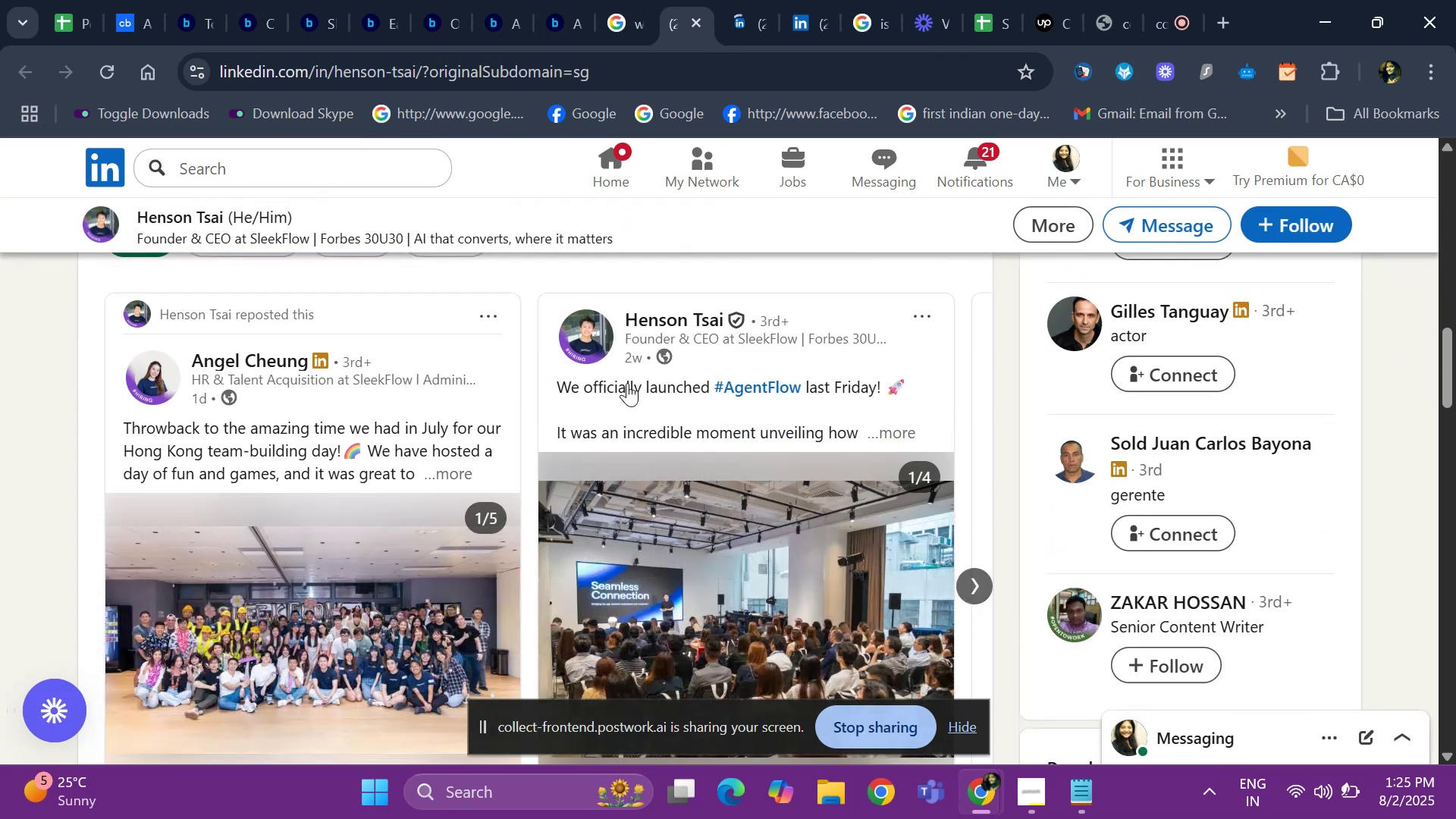 
hold_key(key=ArrowDown, duration=0.34)
 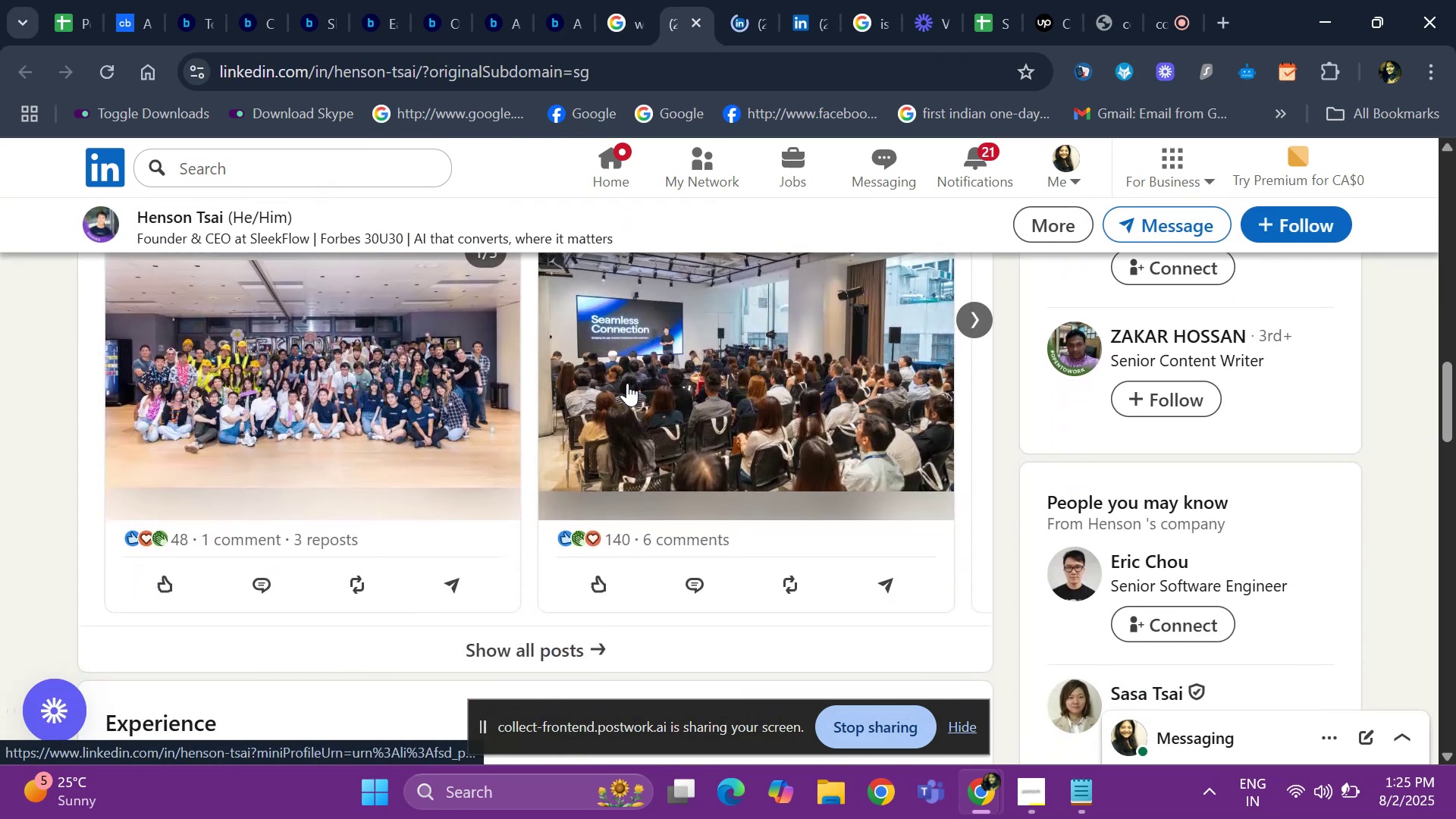 
hold_key(key=ArrowDown, duration=0.76)
 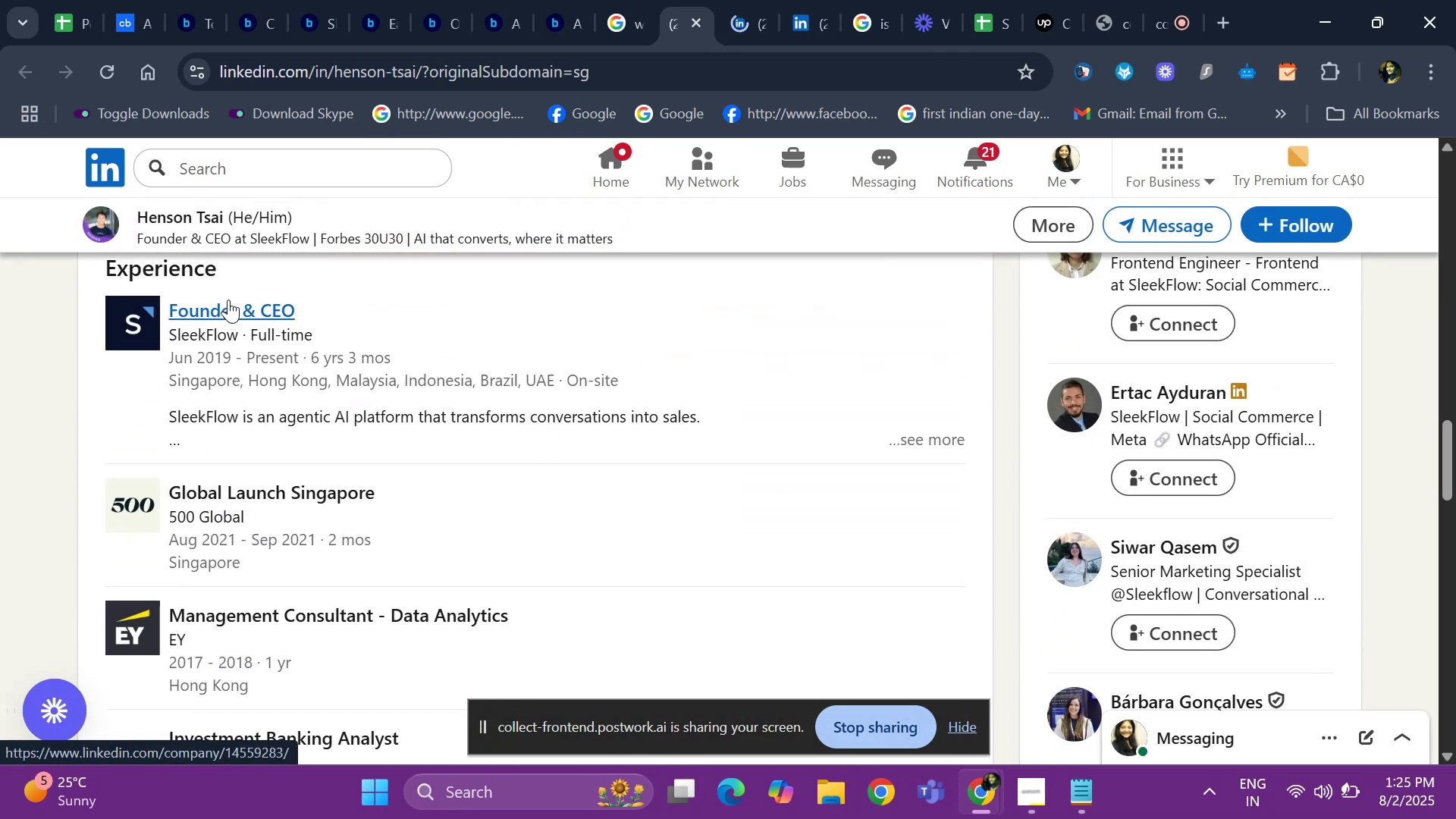 
right_click([228, 300])
 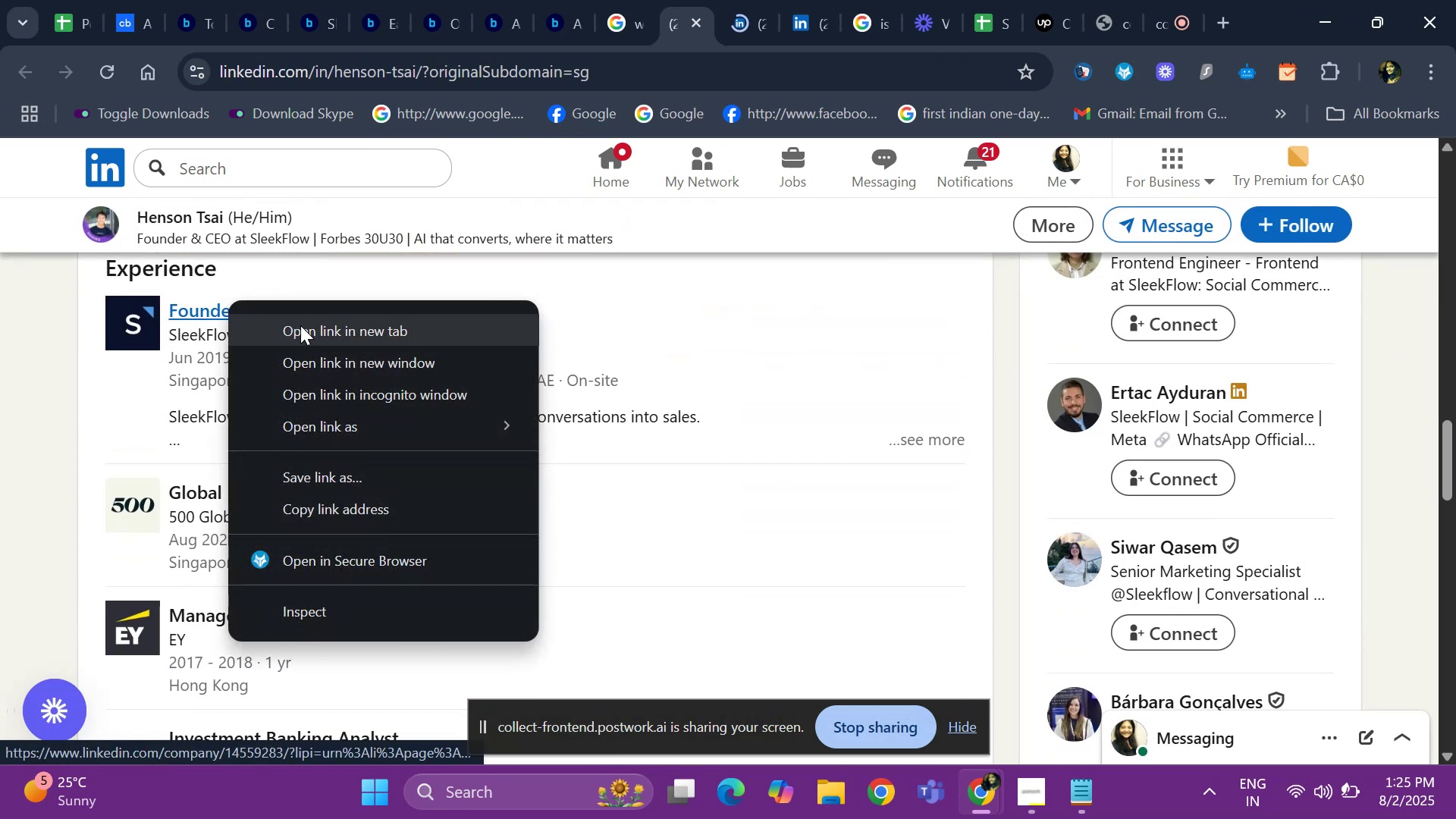 
left_click([300, 325])
 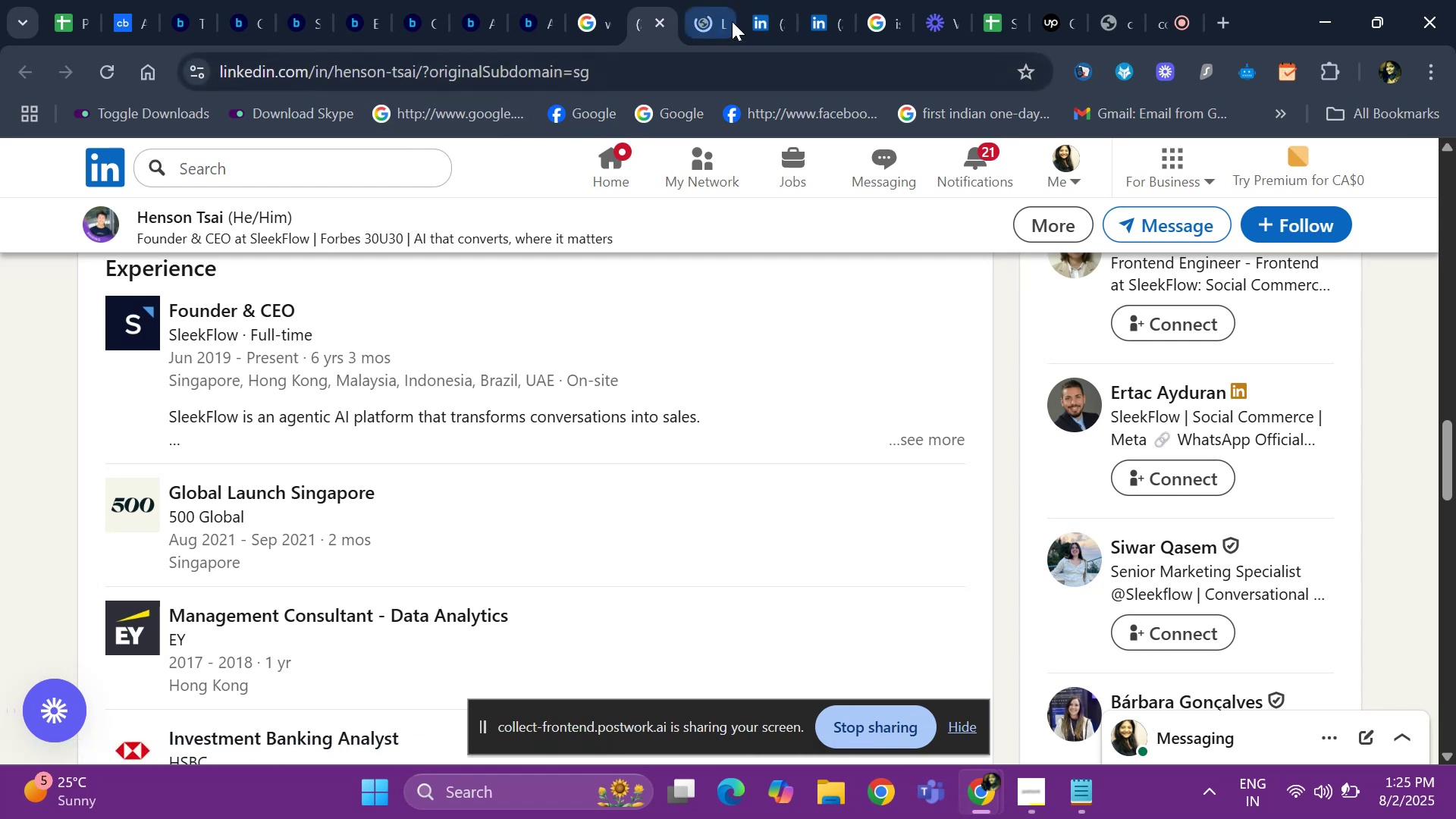 
left_click([698, 10])
 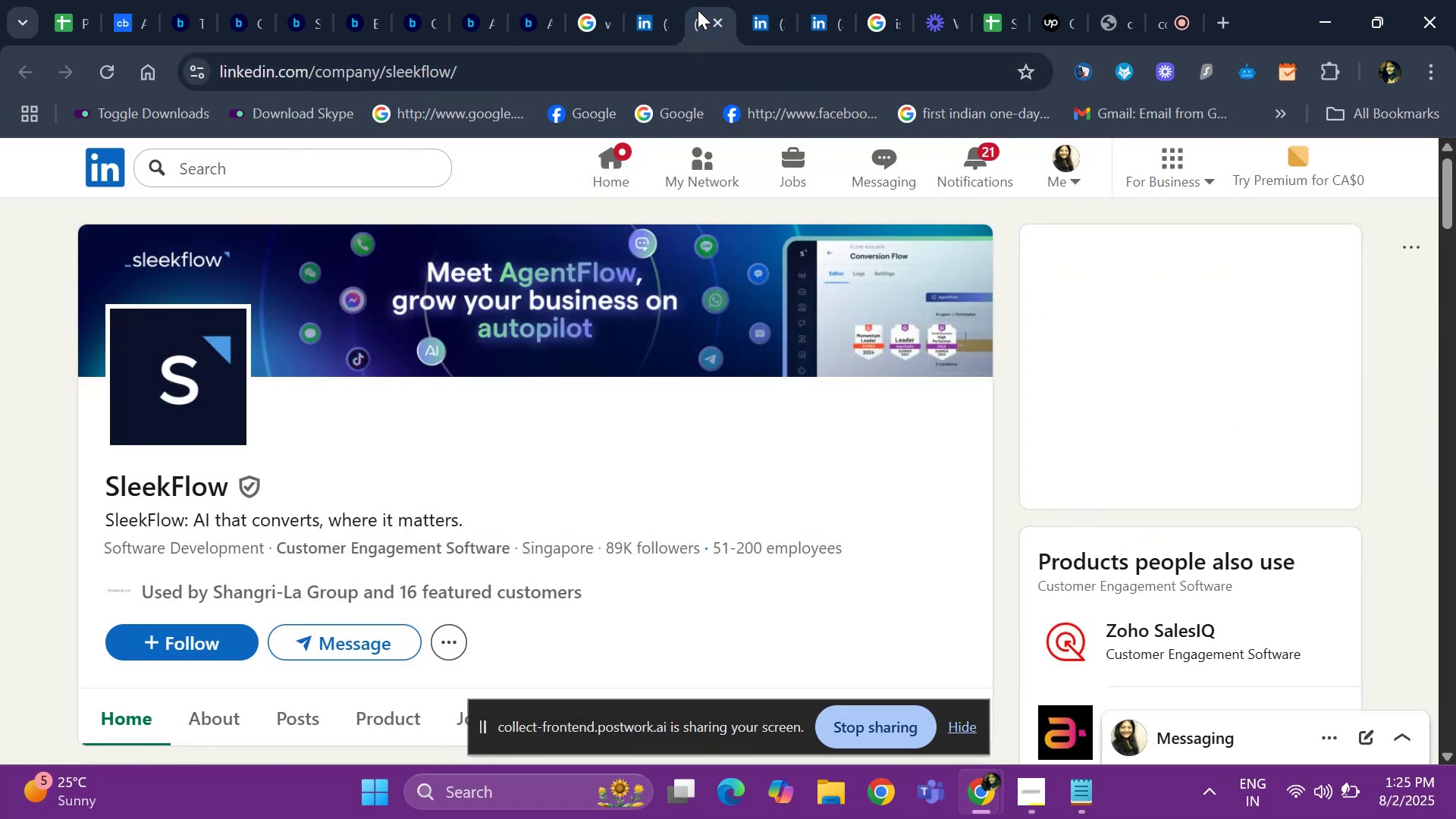 
wait(12.51)
 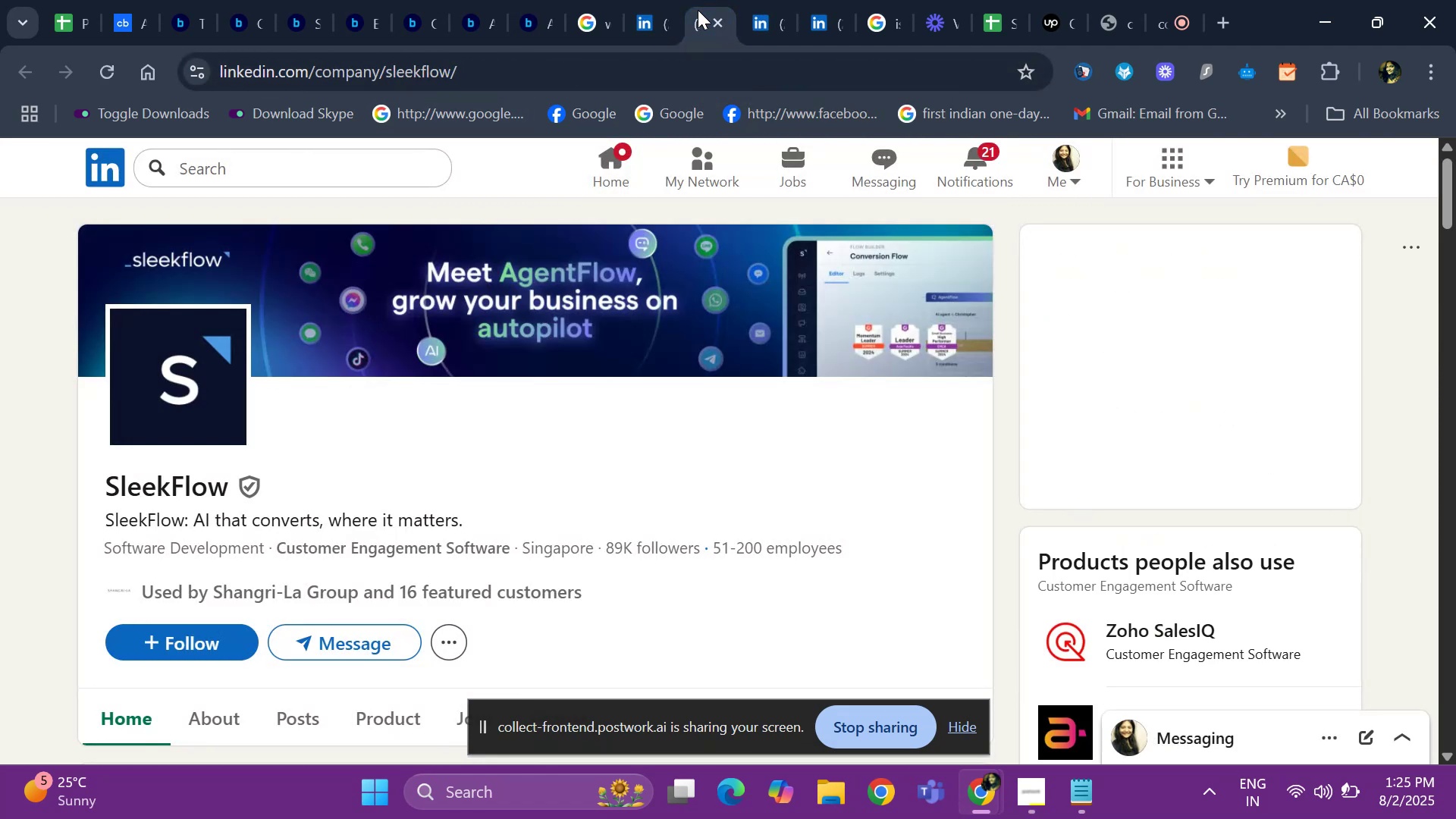 
key(Control+ControlLeft)
 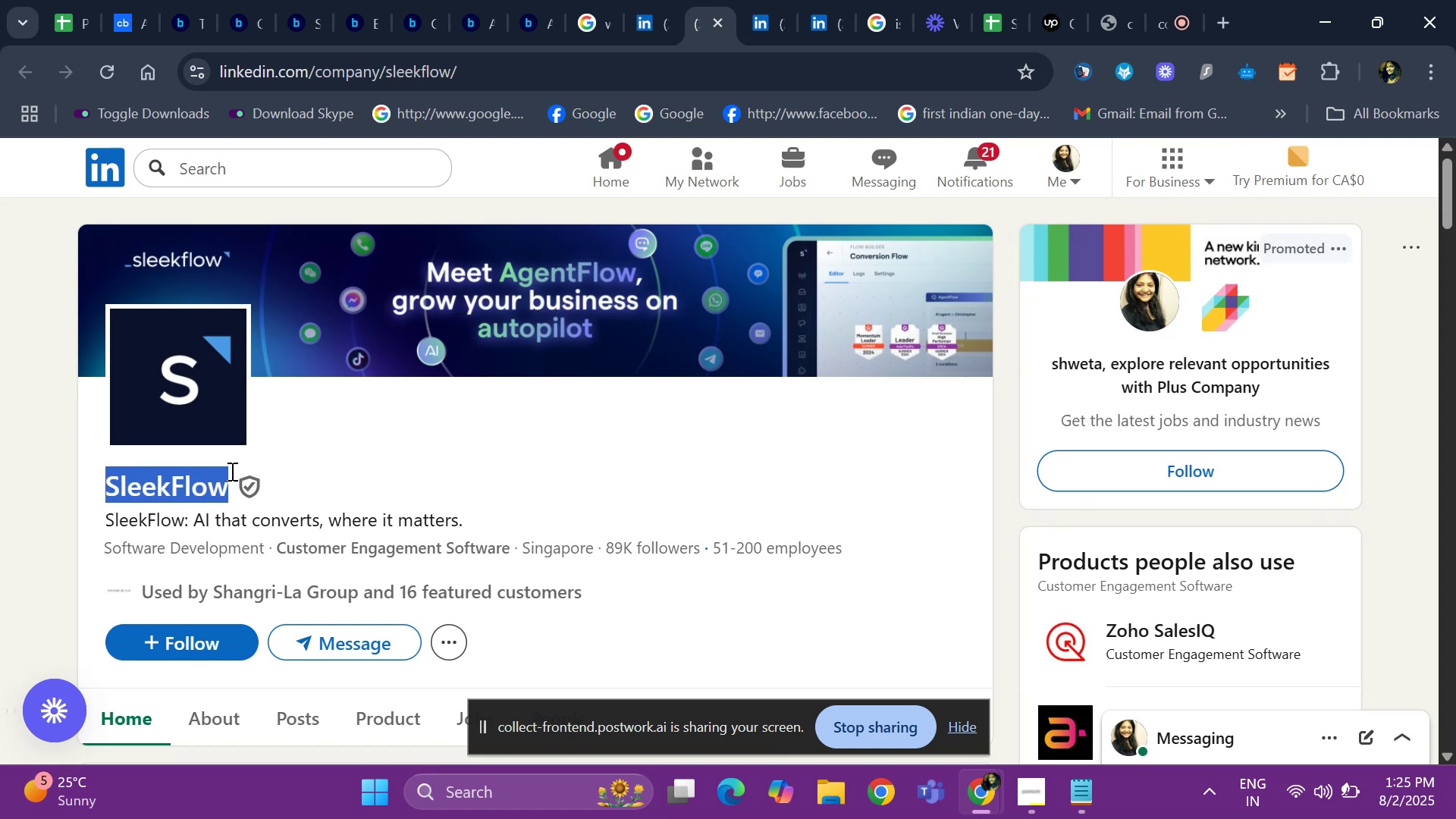 
key(Control+C)
 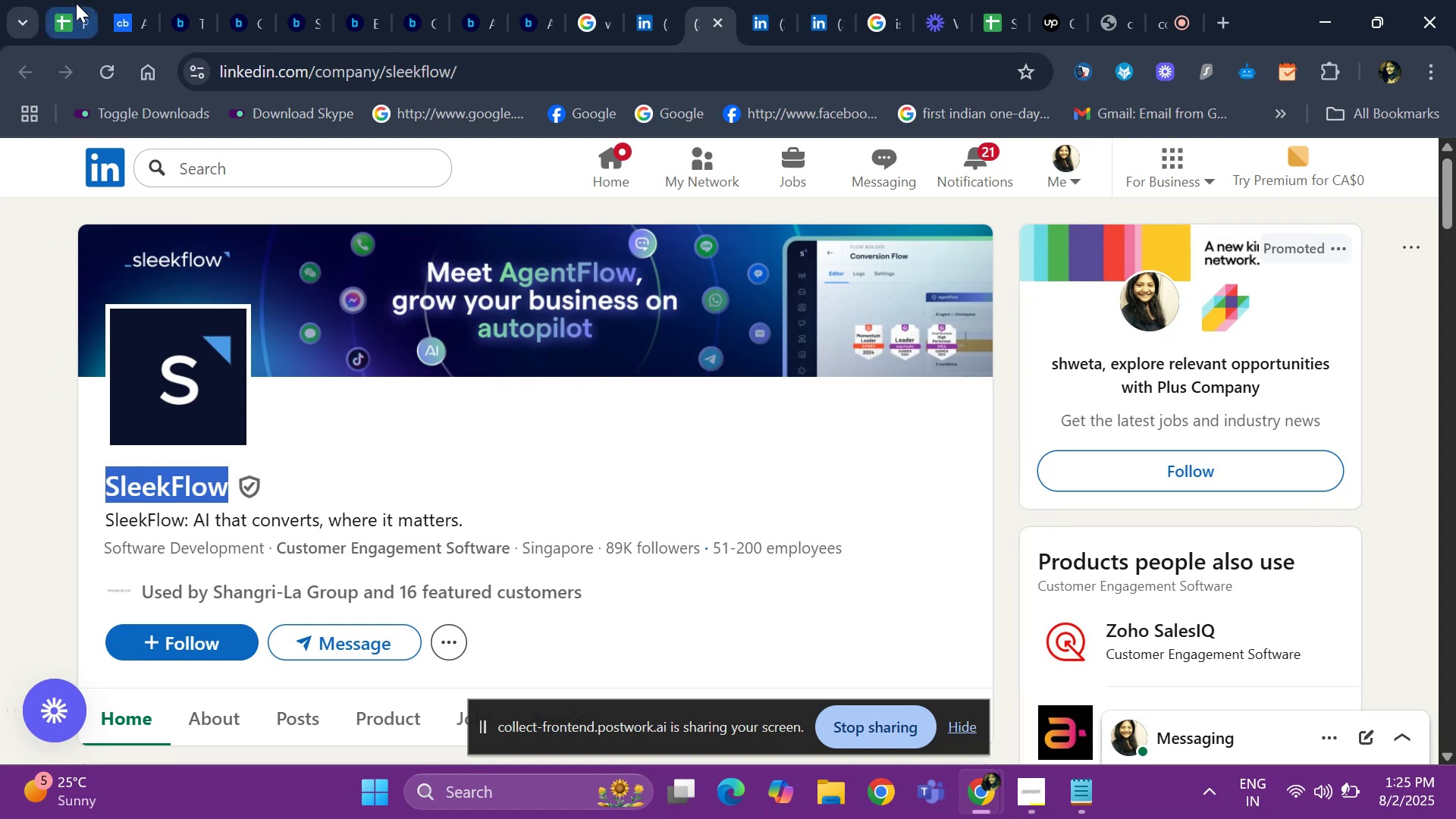 
left_click([76, 3])
 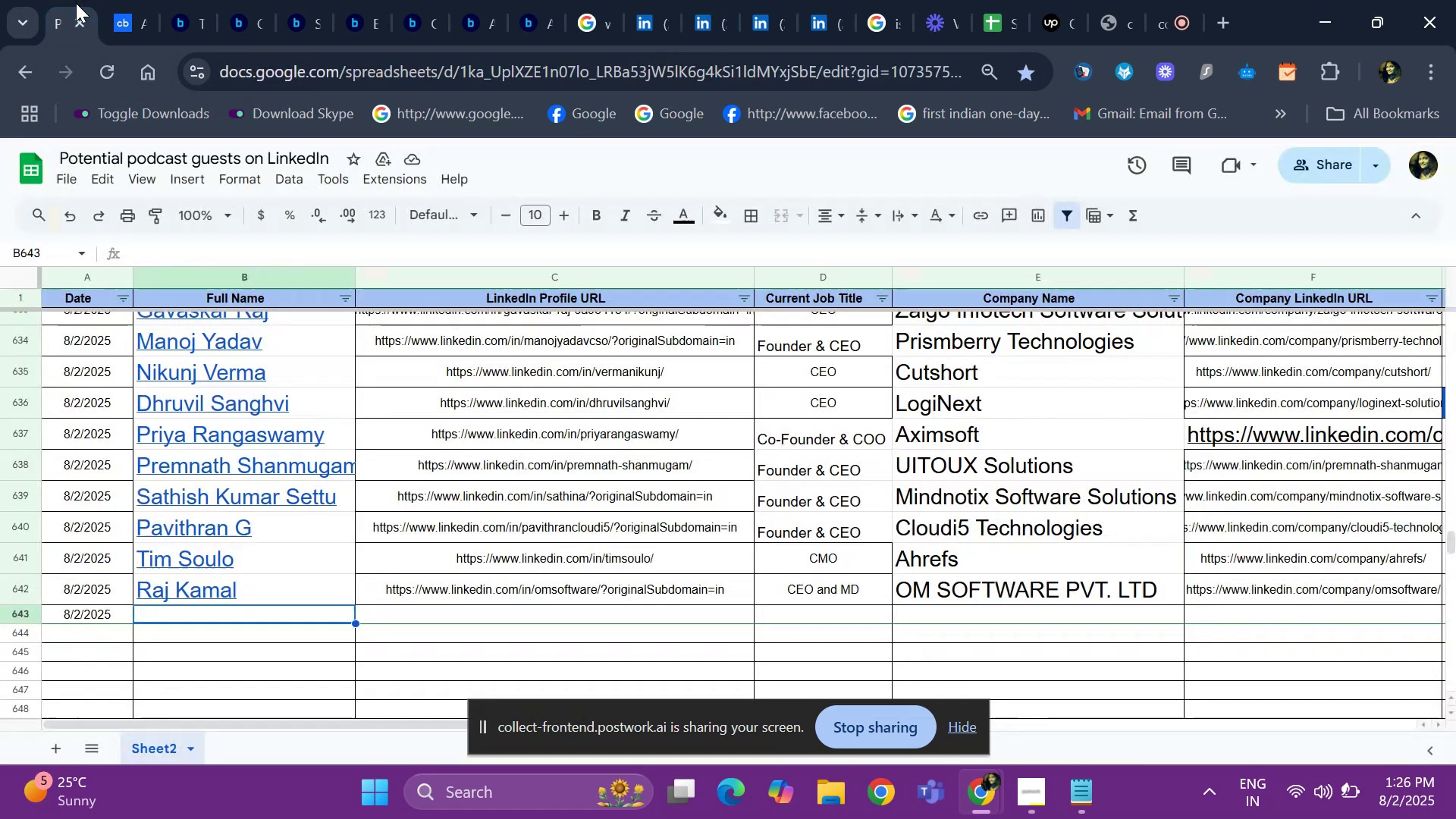 
key(Control+F)
 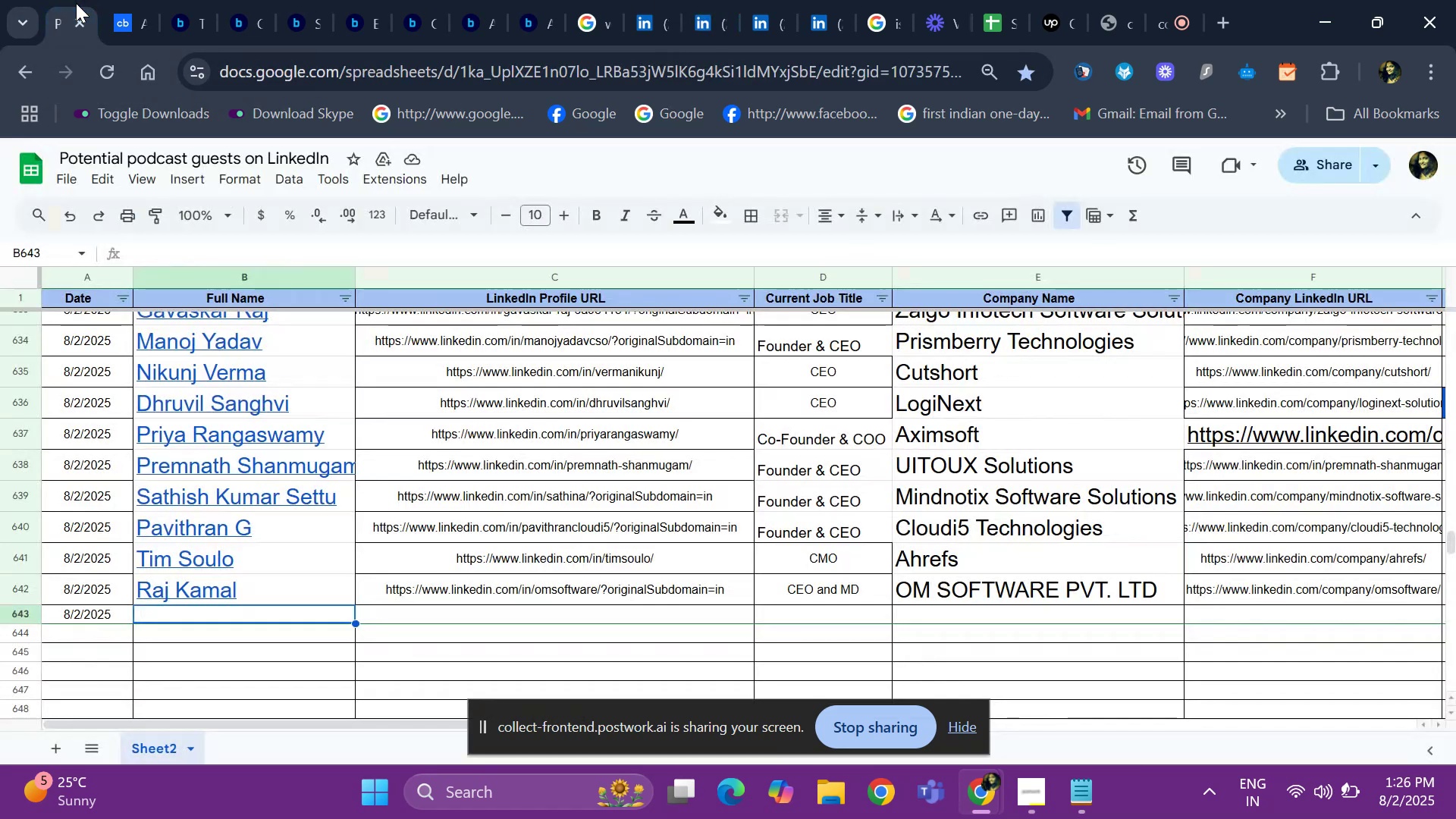 
key(Control+ControlLeft)
 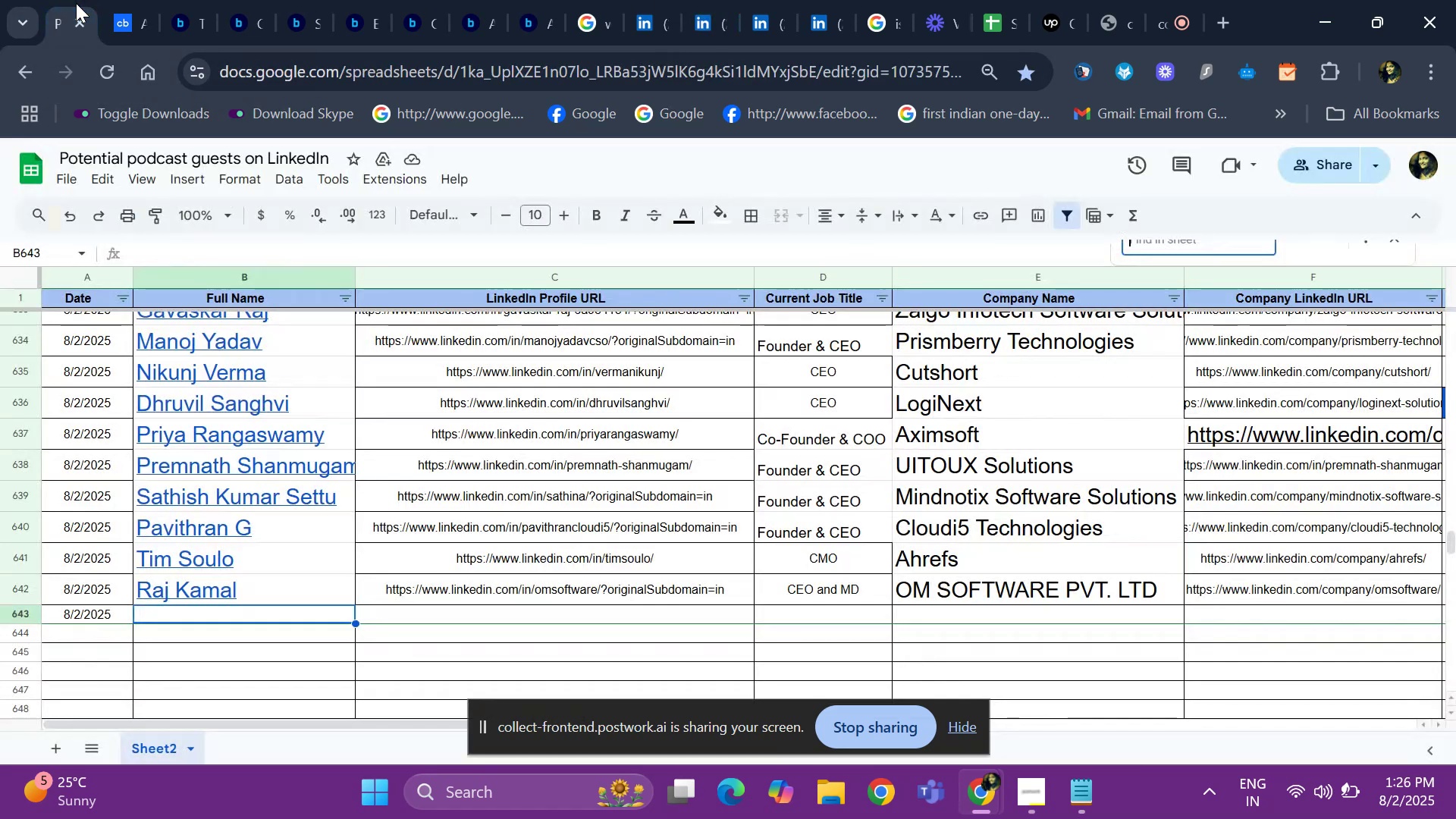 
key(Control+V)
 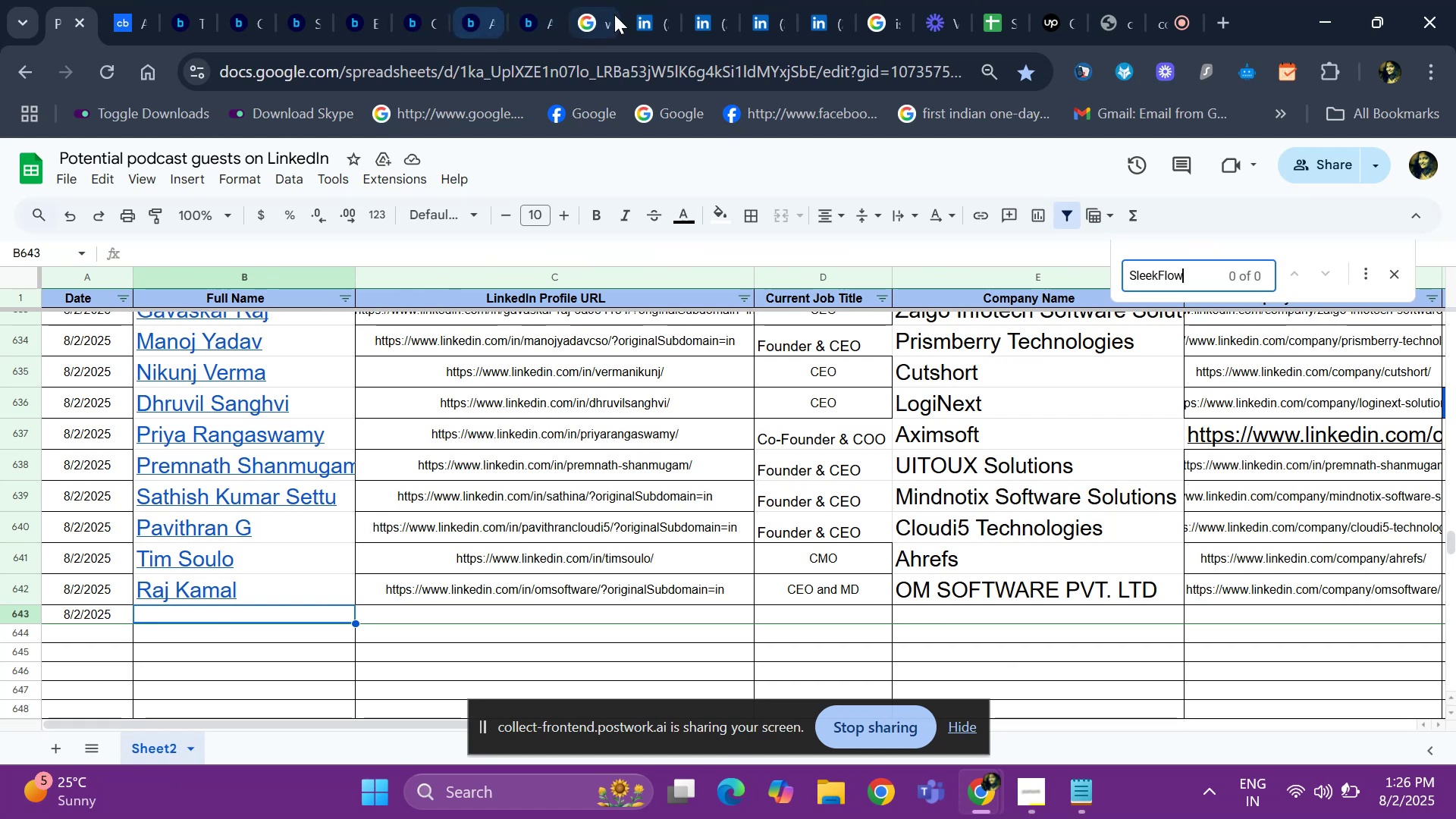 
left_click([606, 15])
 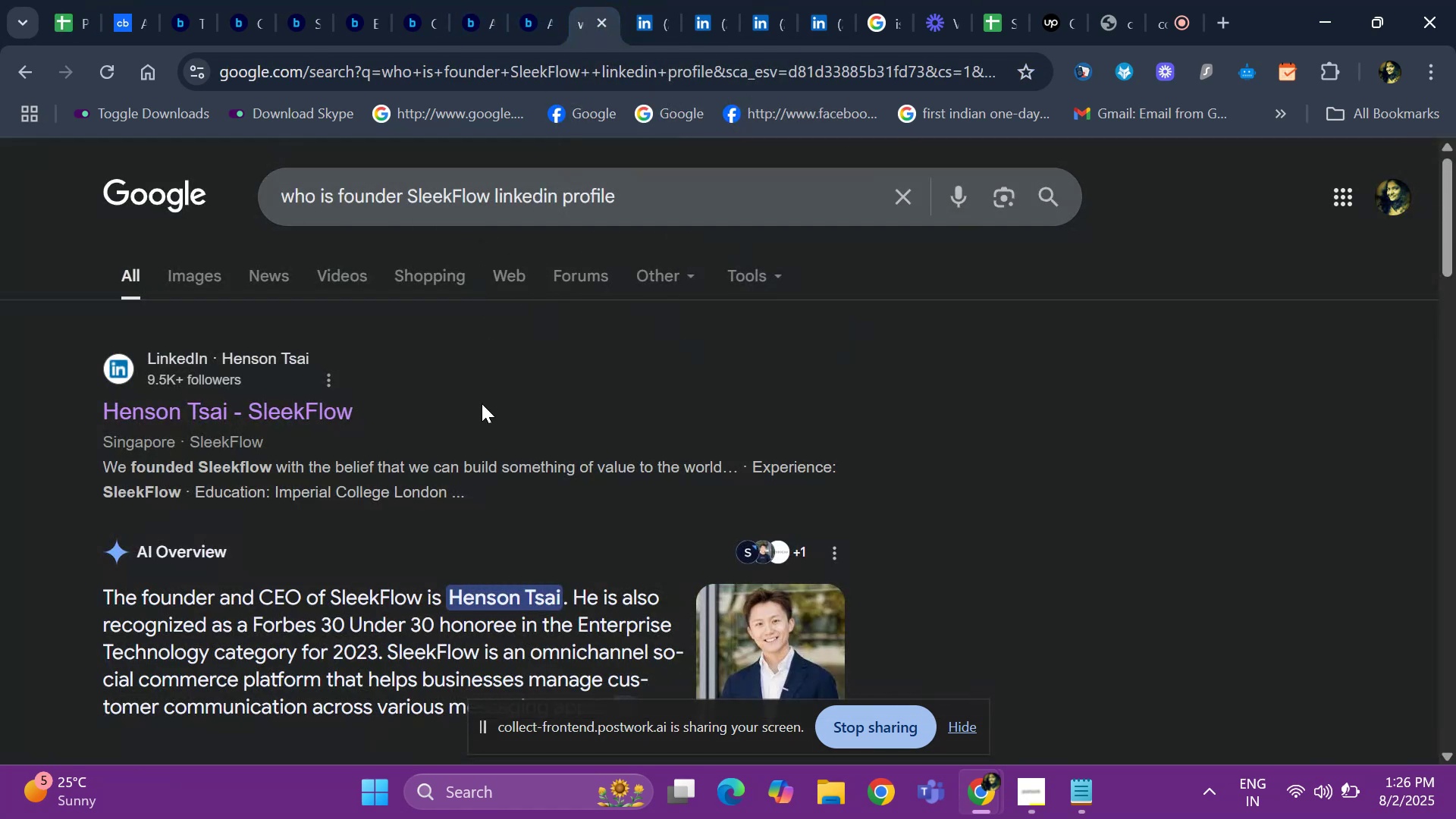 
wait(7.42)
 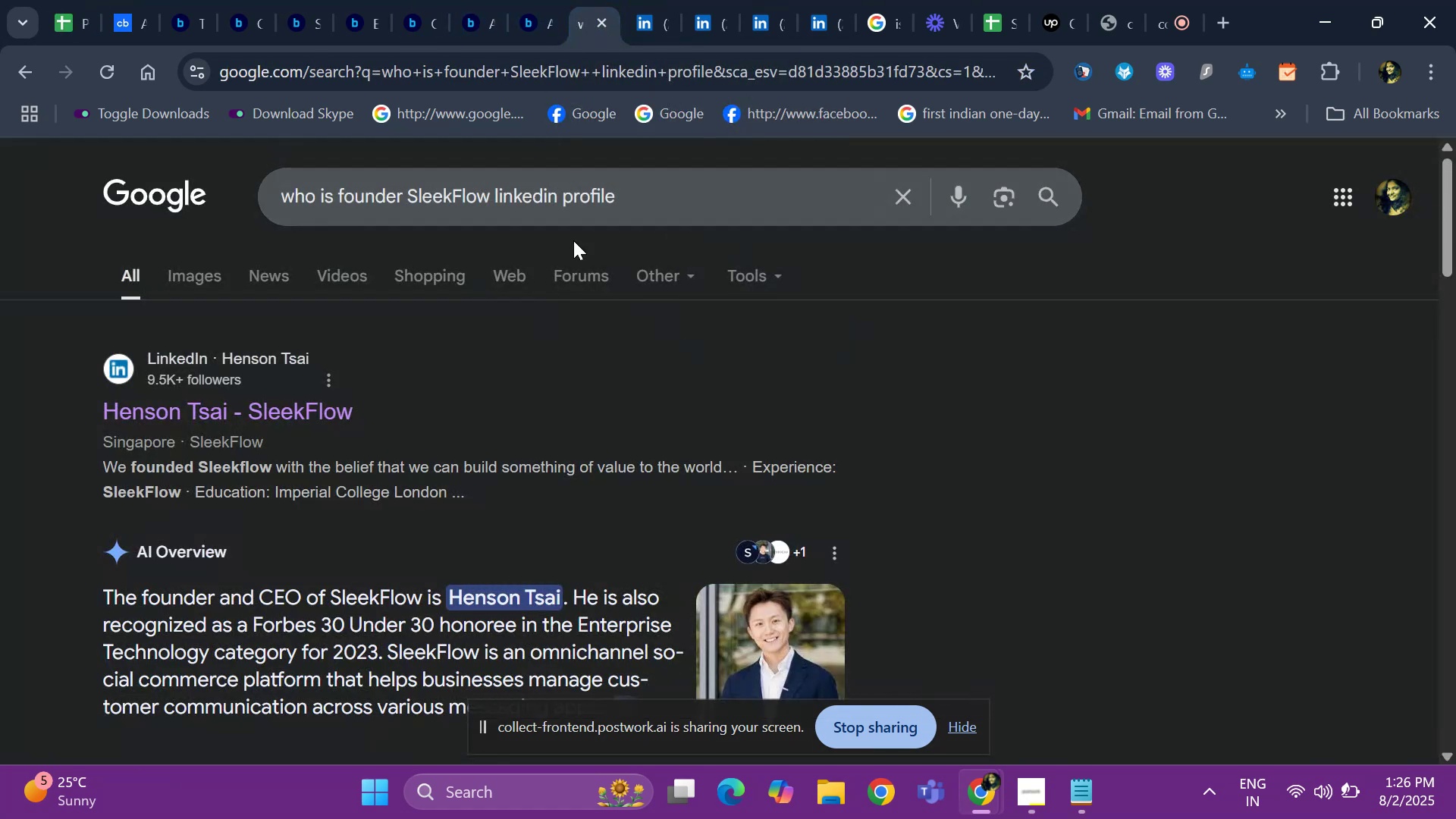 
left_click([535, 26])
 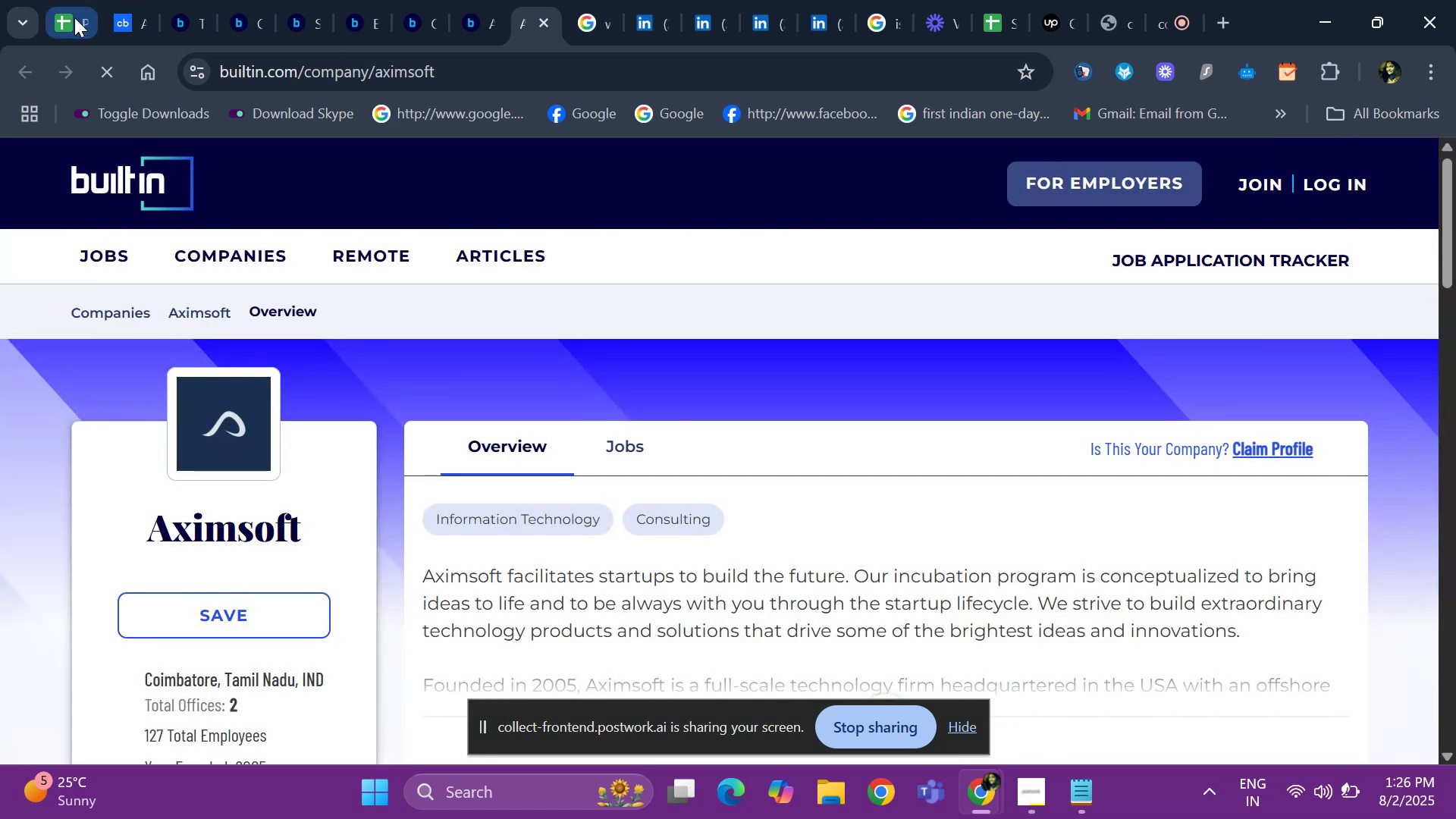 
left_click([74, 17])
 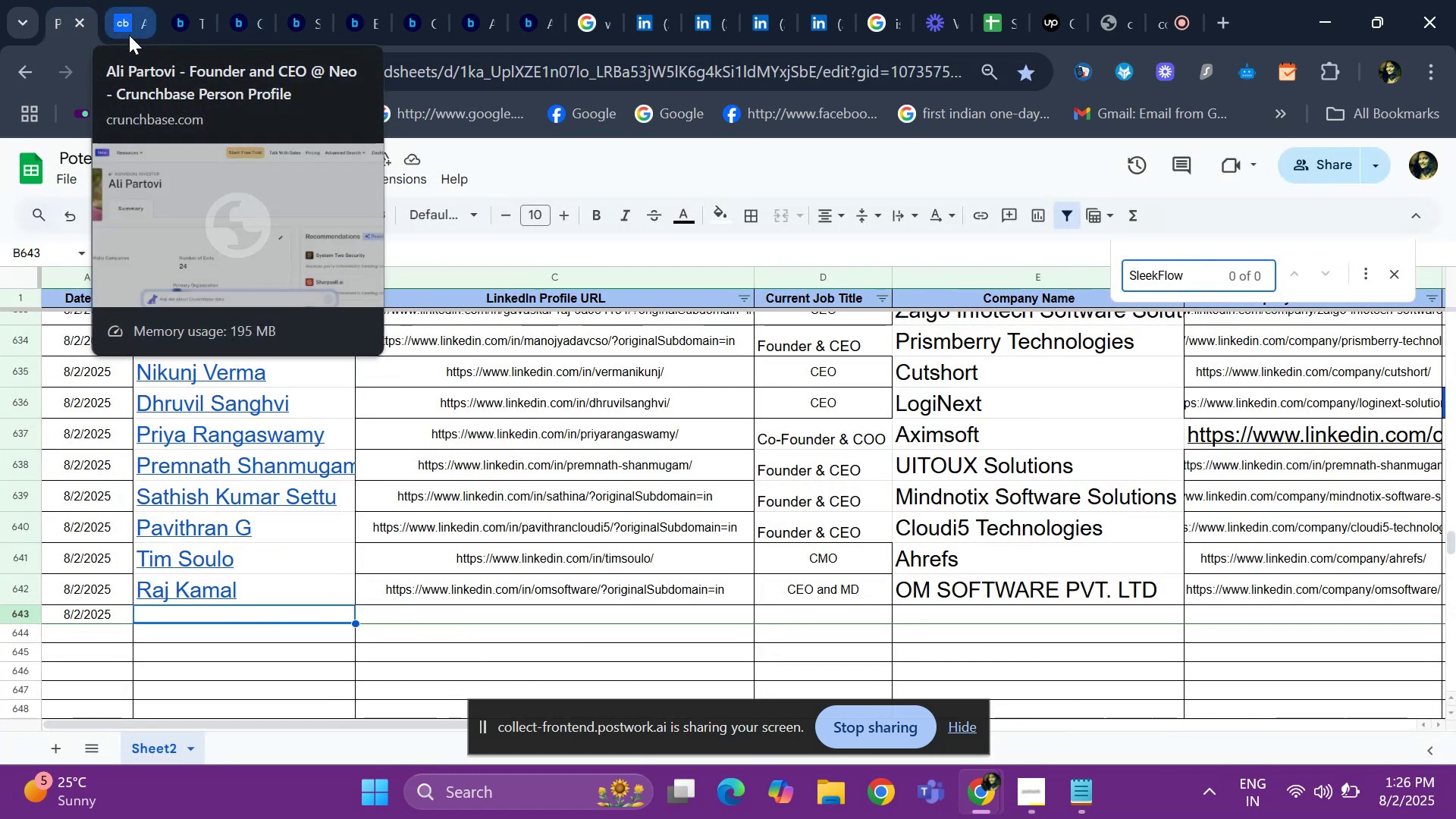 
left_click([132, 27])
 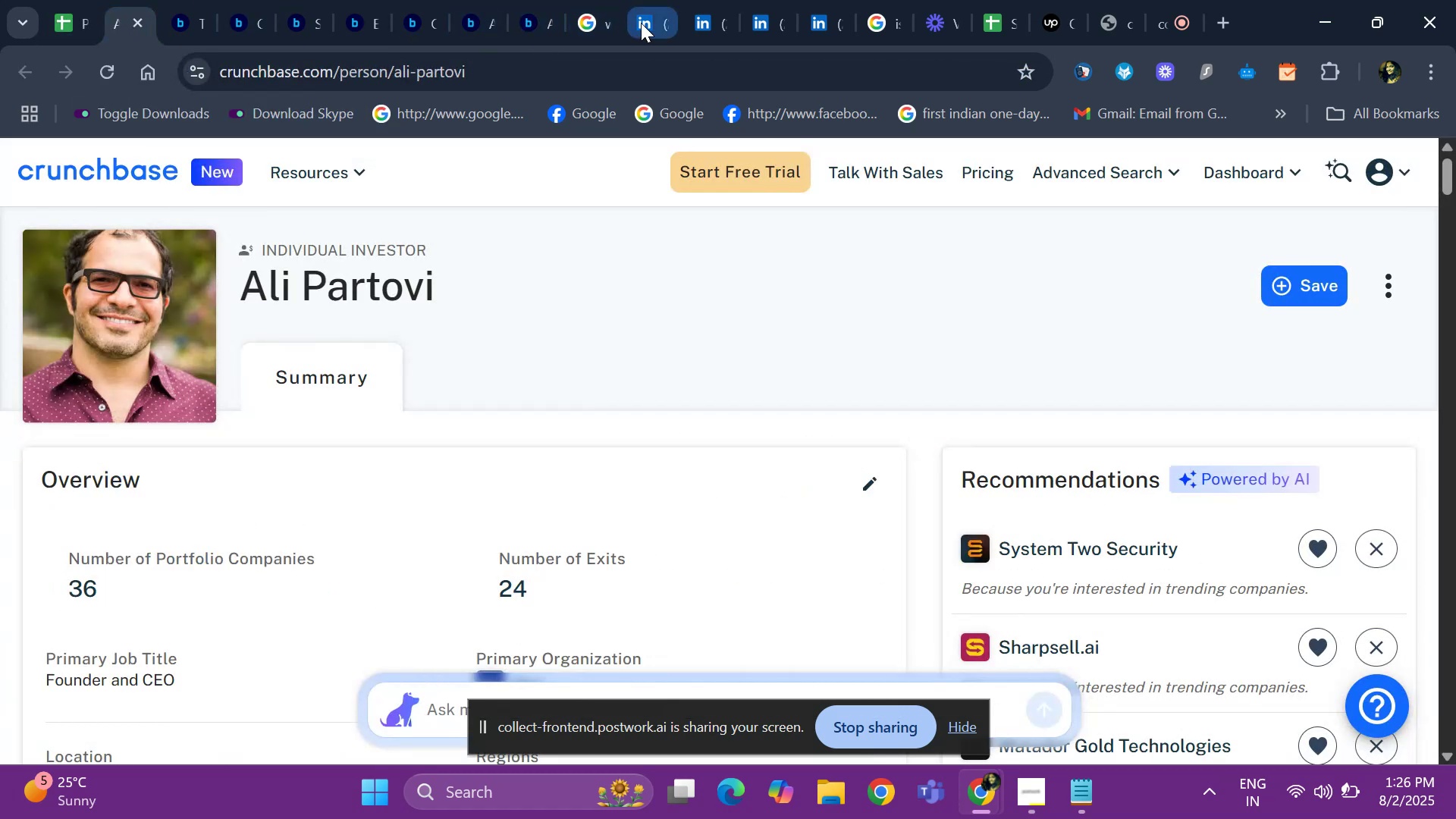 
left_click([653, 23])
 